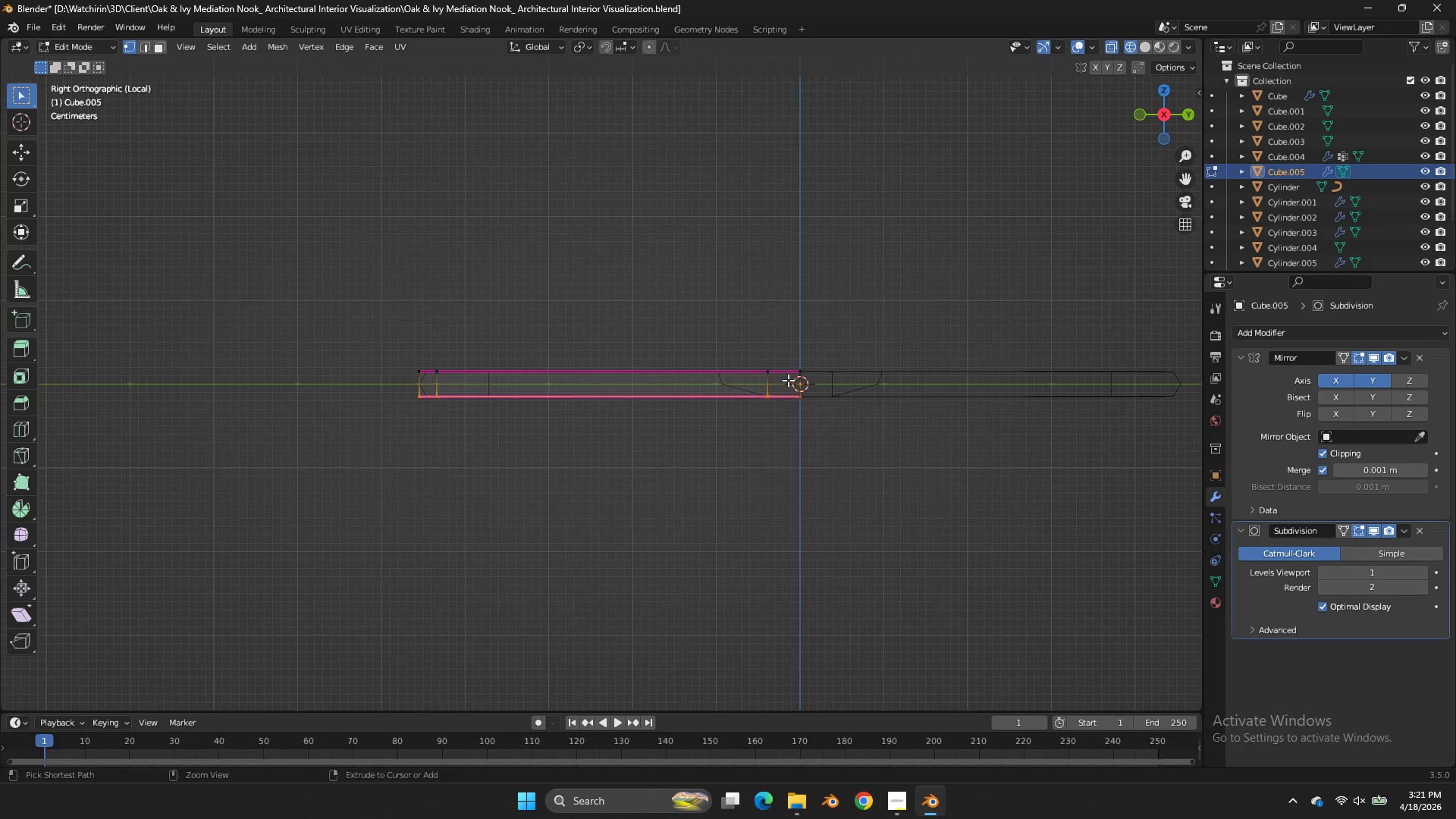 
left_click_drag(start_coordinate=[134, 353], to_coordinate=[152, 353])
 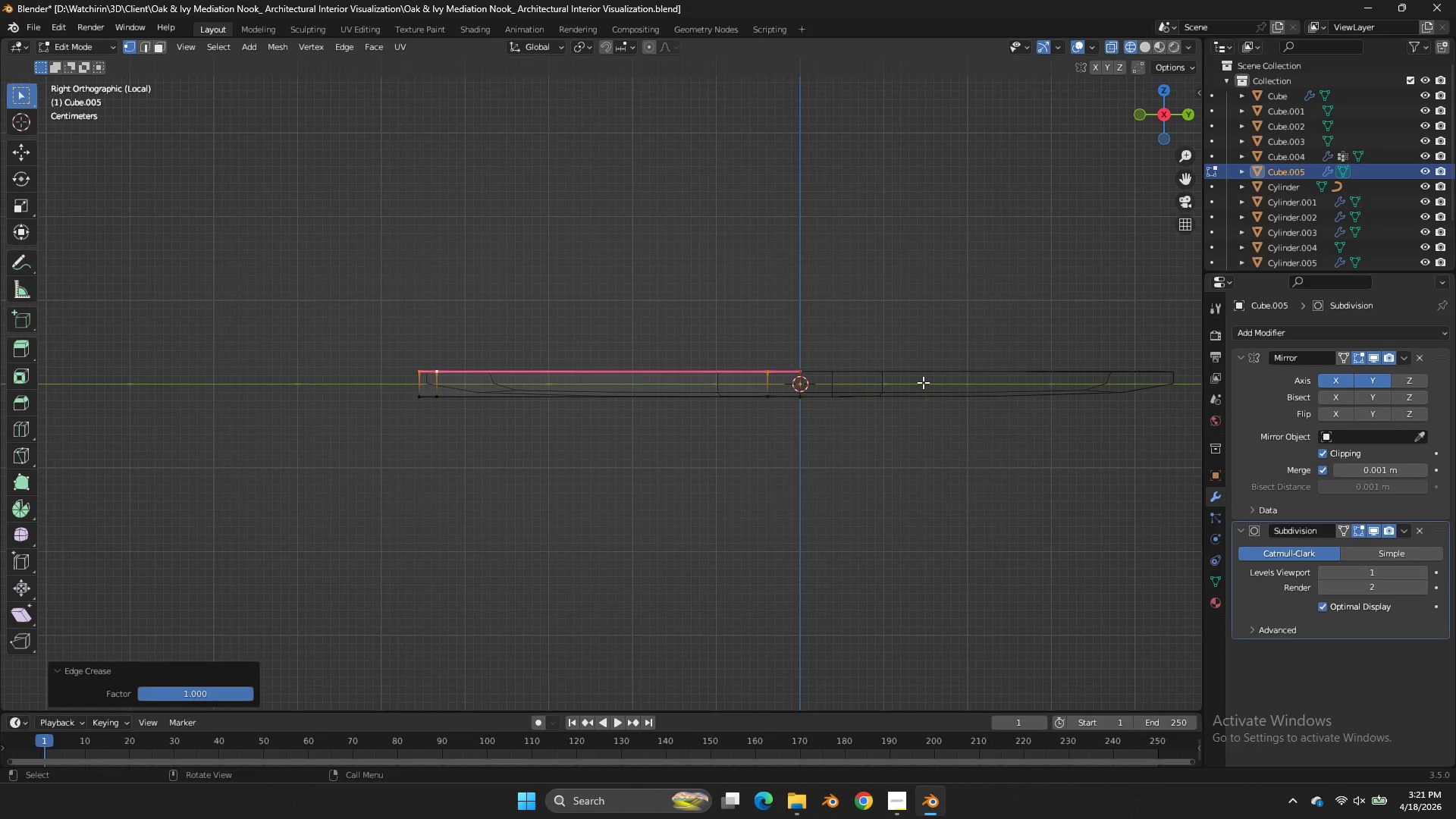 
left_click_drag(start_coordinate=[904, 388], to_coordinate=[138, 551])
 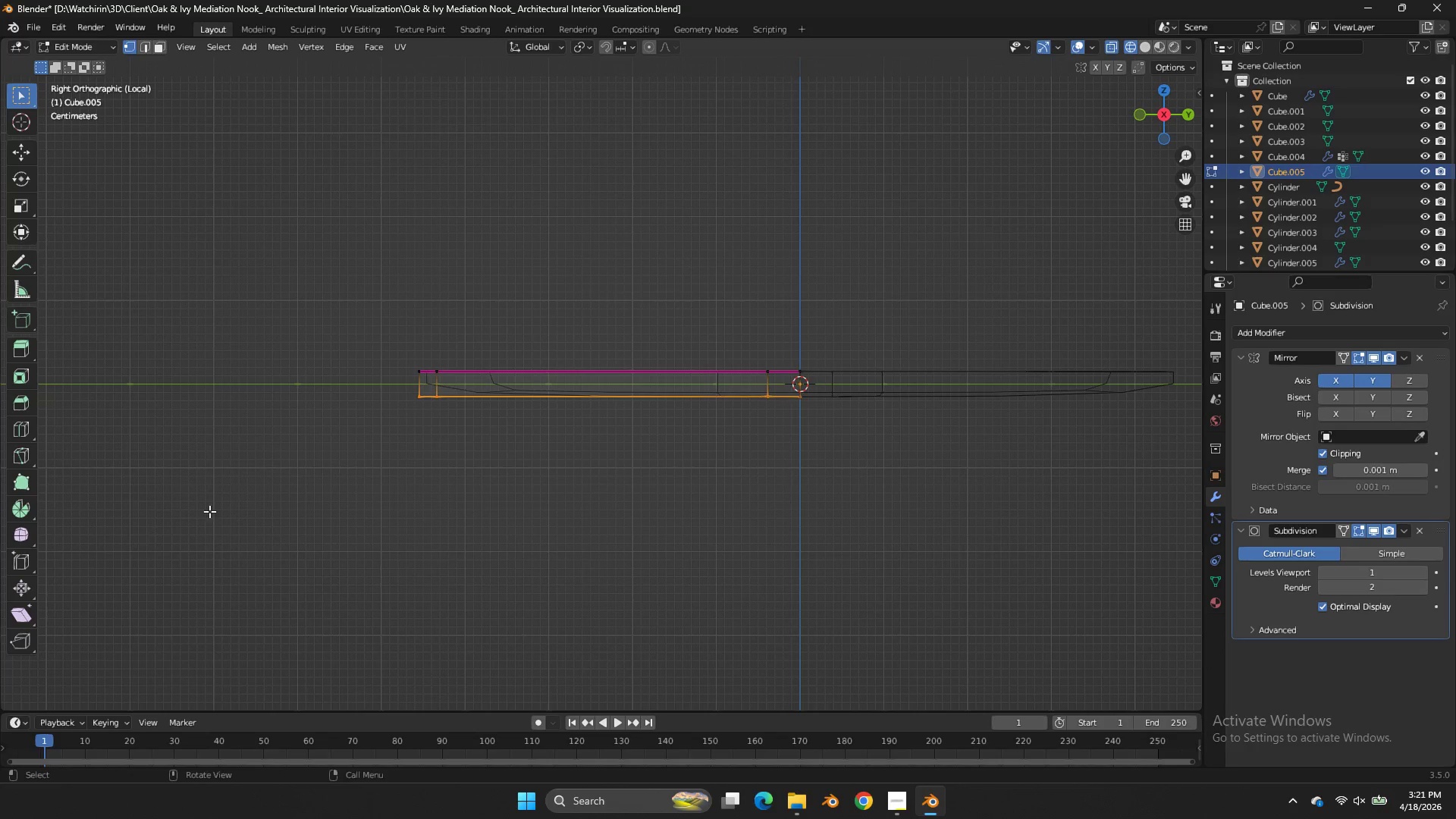 
key(Control+R)
 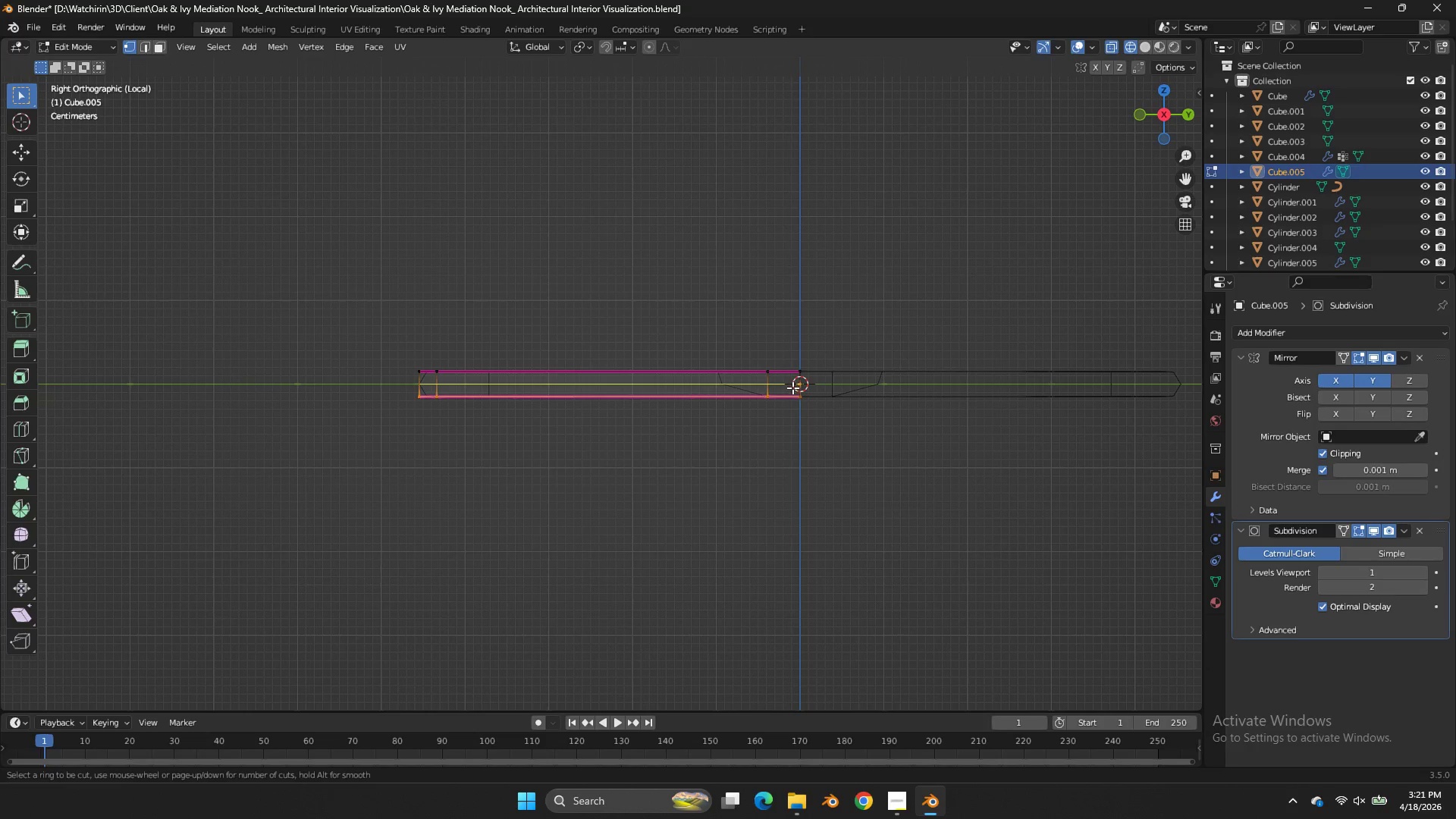 
left_click([792, 388])
 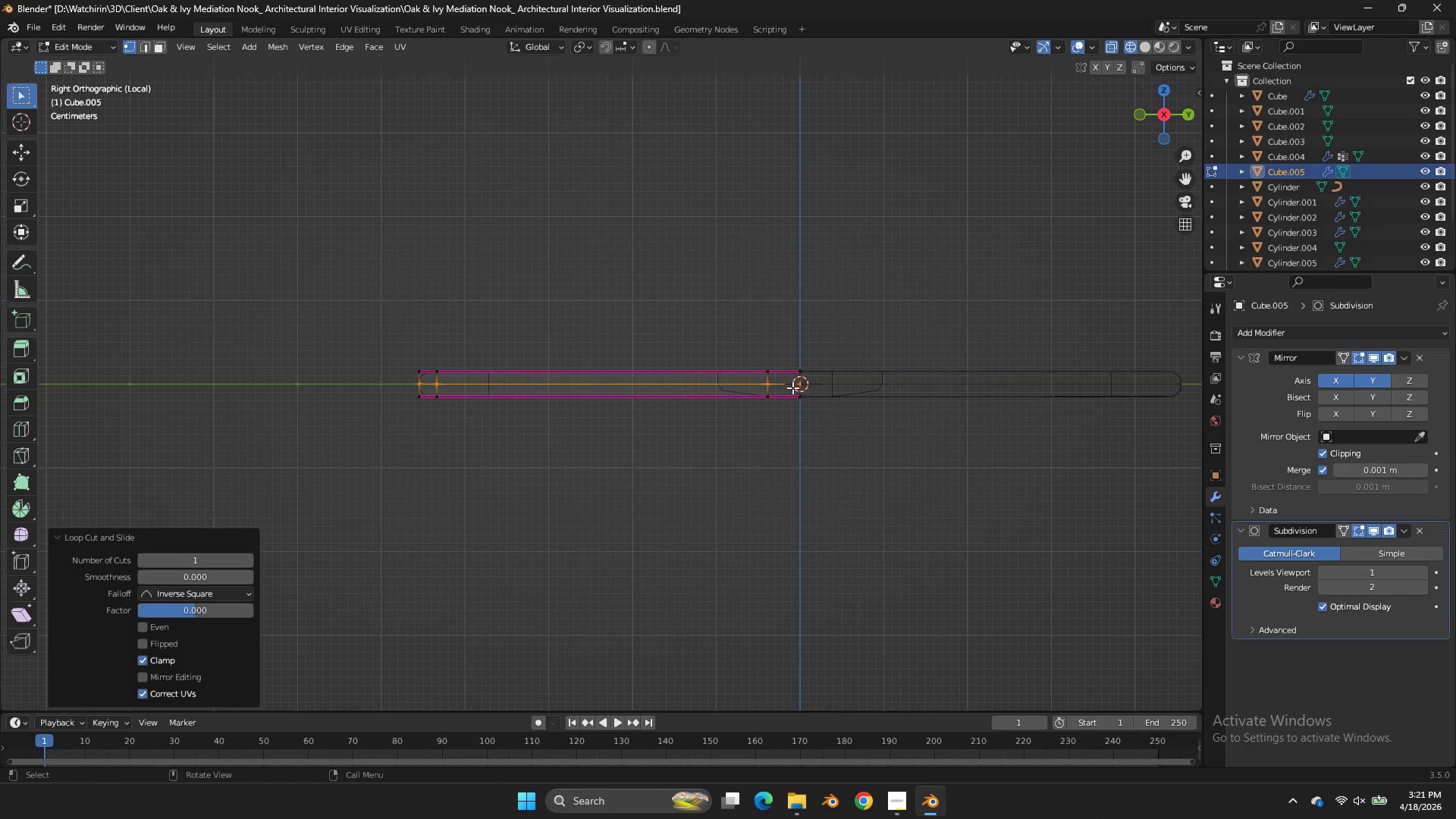 
right_click([792, 388])
 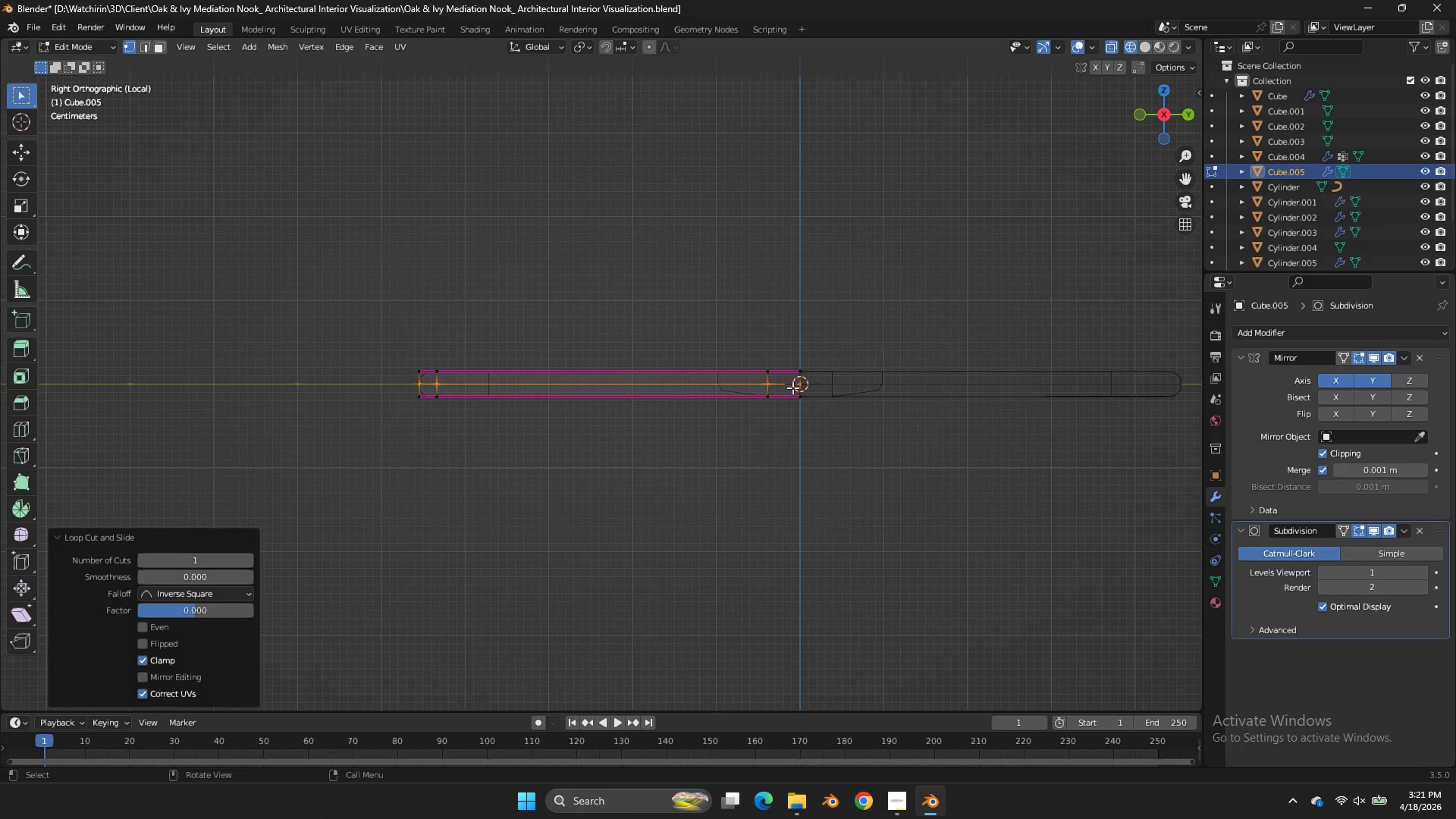 
key(Tab)
 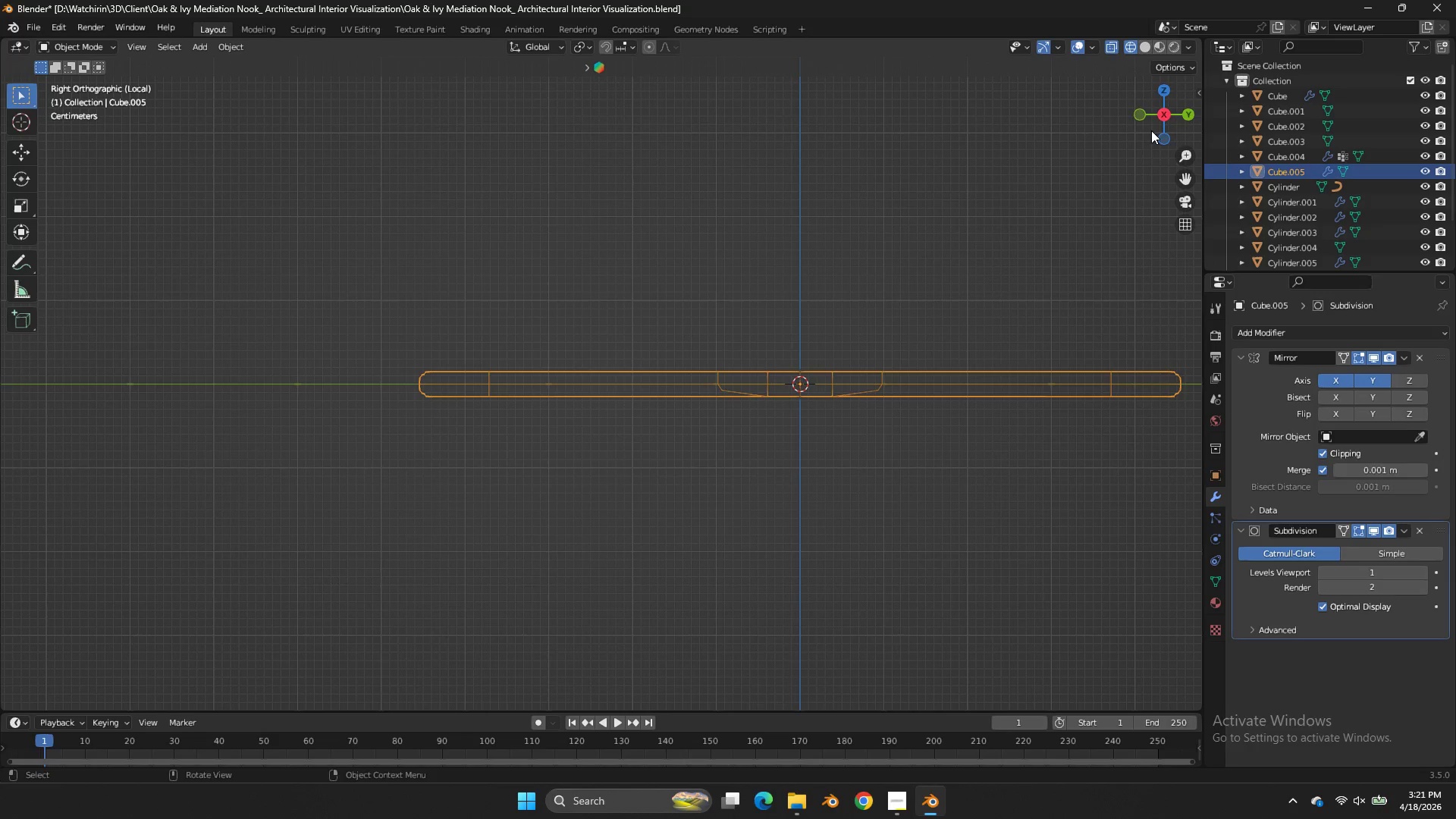 
left_click_drag(start_coordinate=[1166, 105], to_coordinate=[61, 133])
 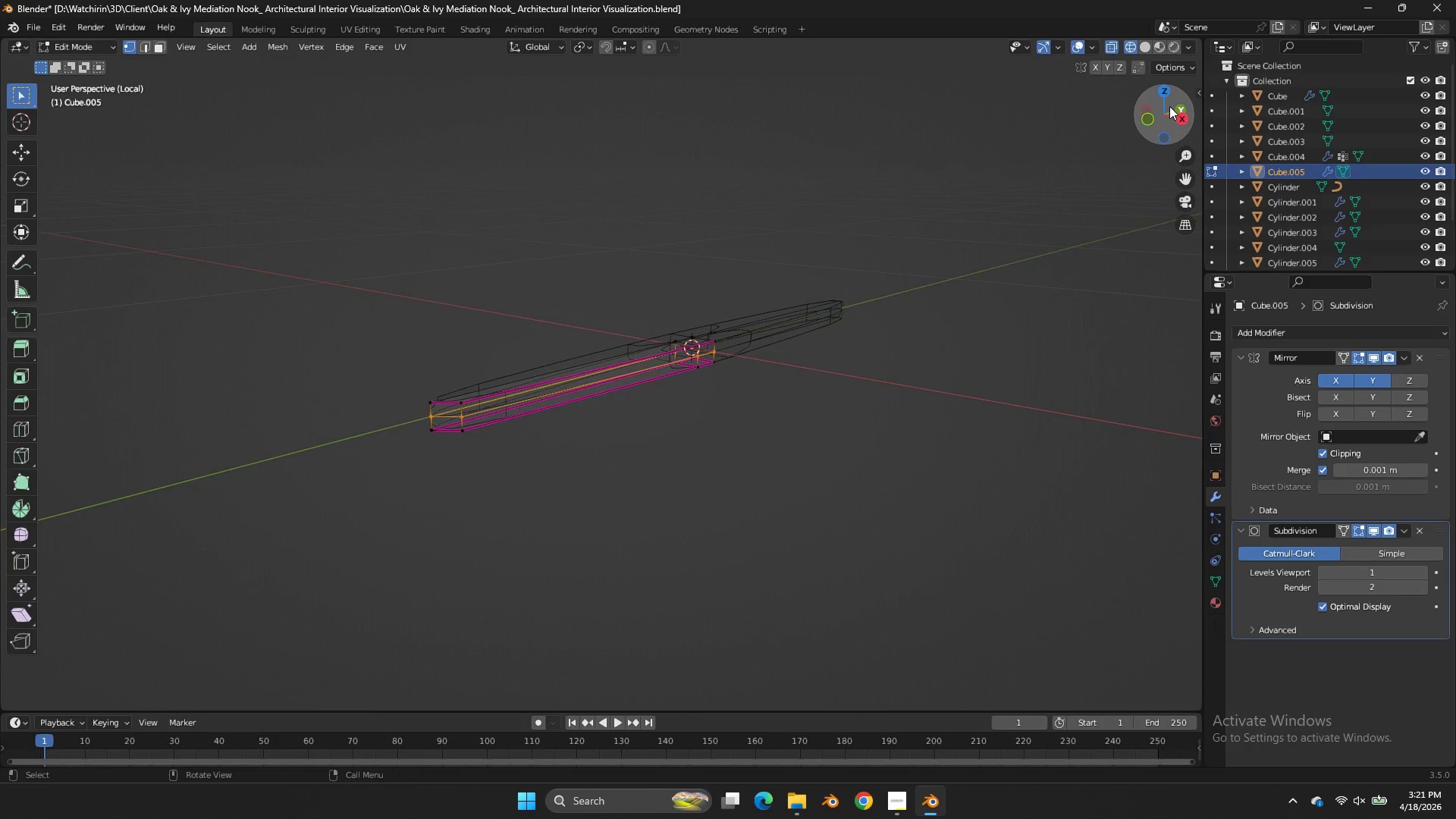 
key(Tab)
 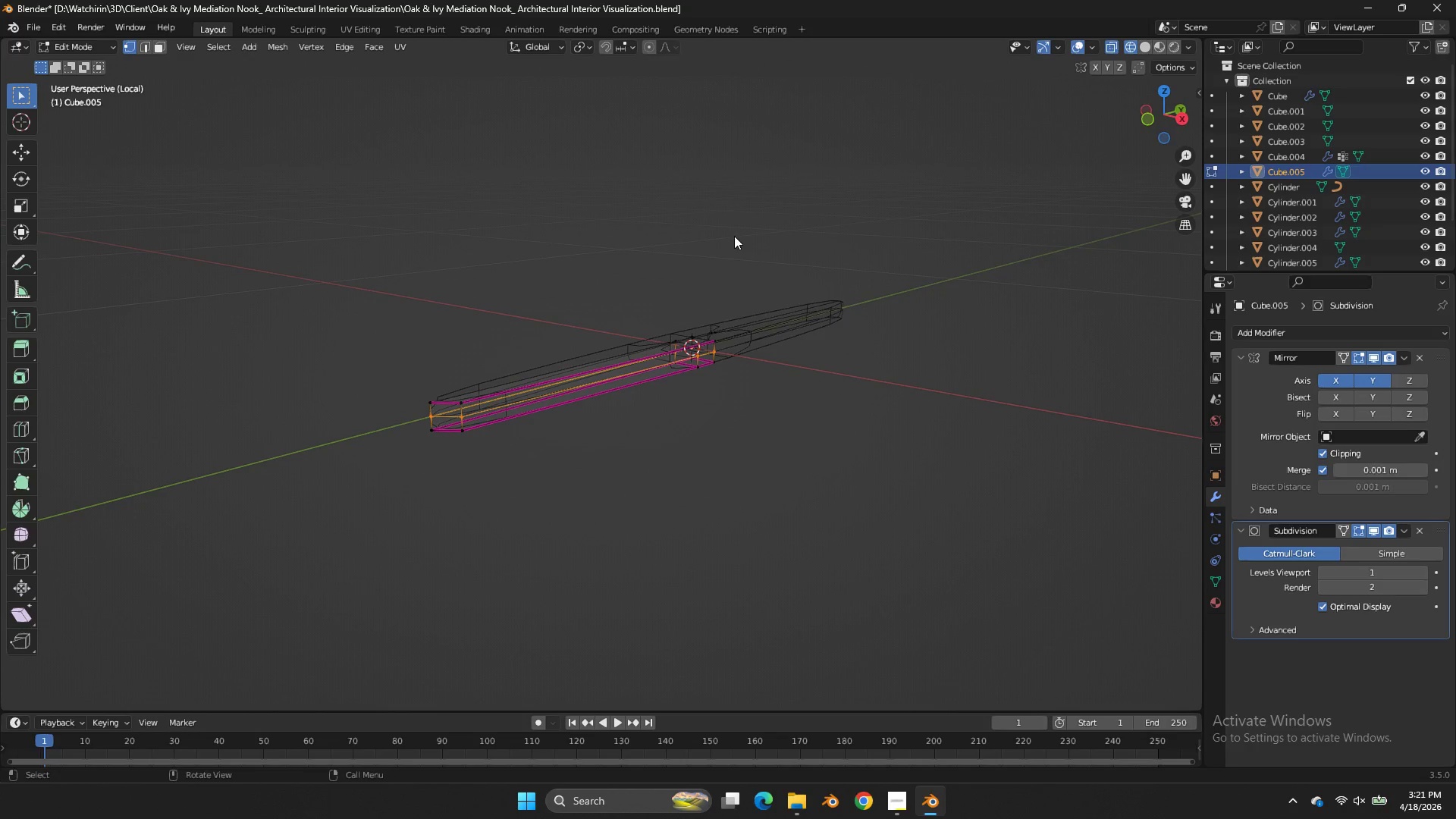 
key(Z)
 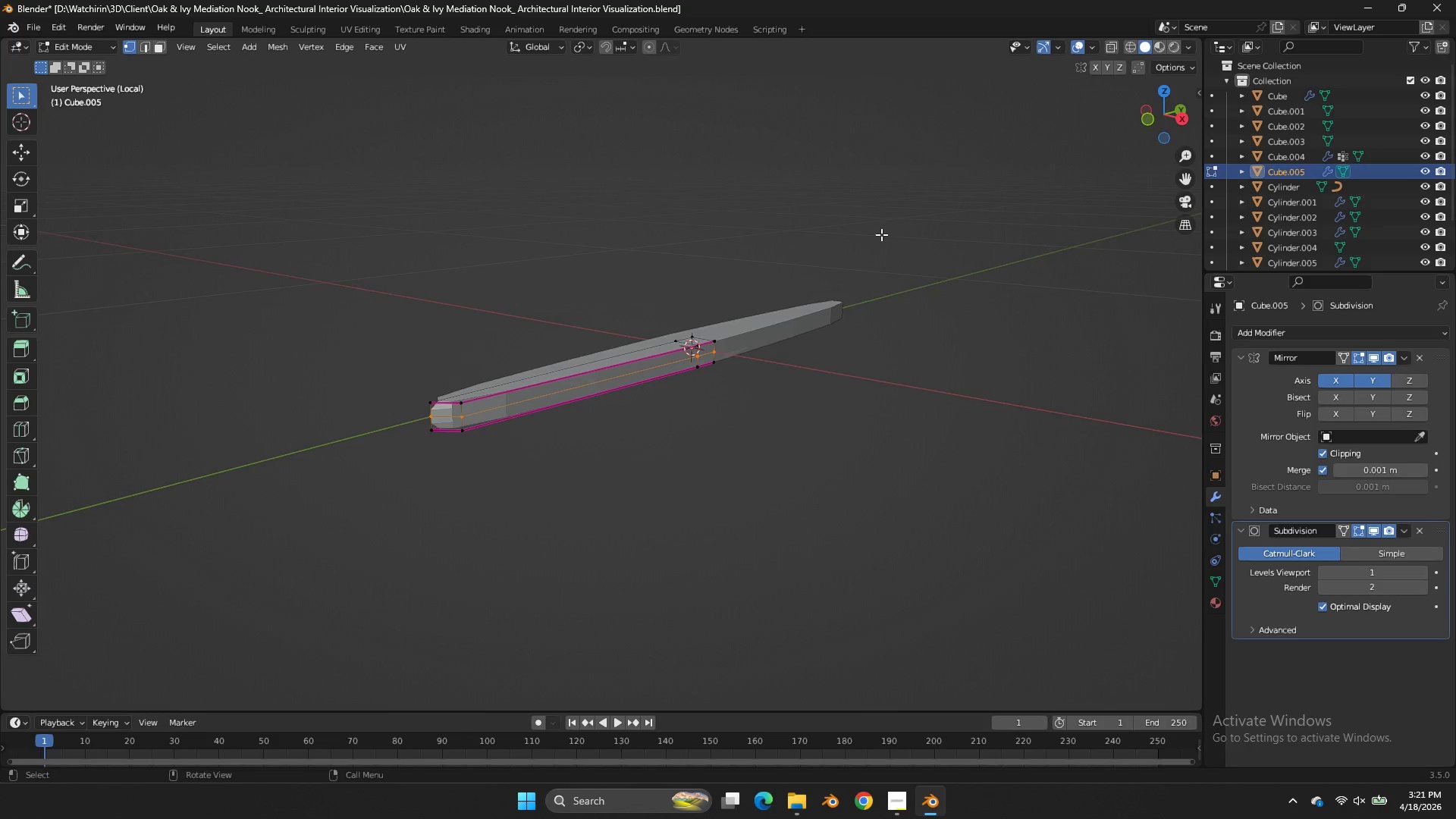 
scroll: coordinate [881, 234], scroll_direction: up, amount: 3.0
 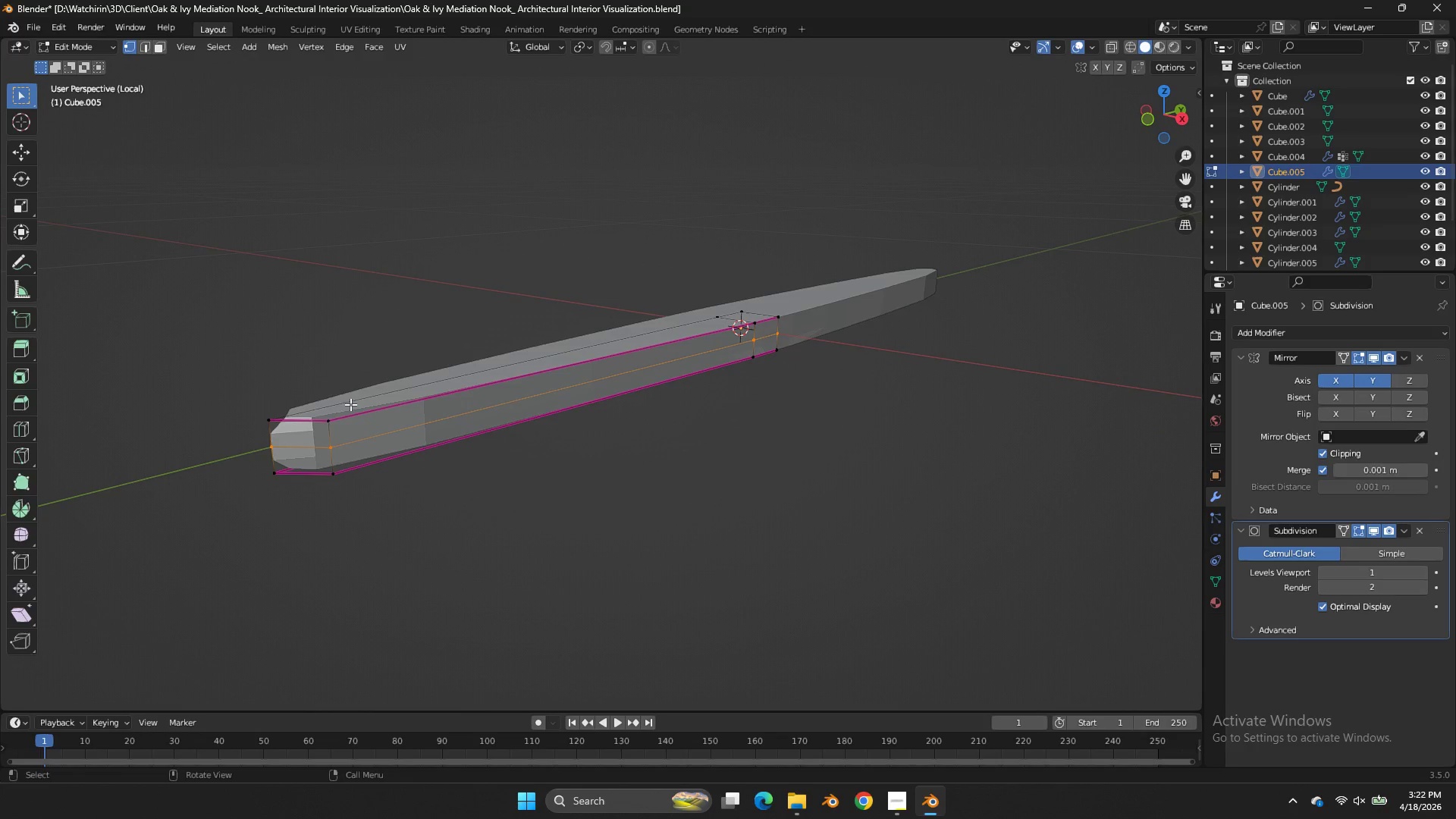 
key(Tab)
 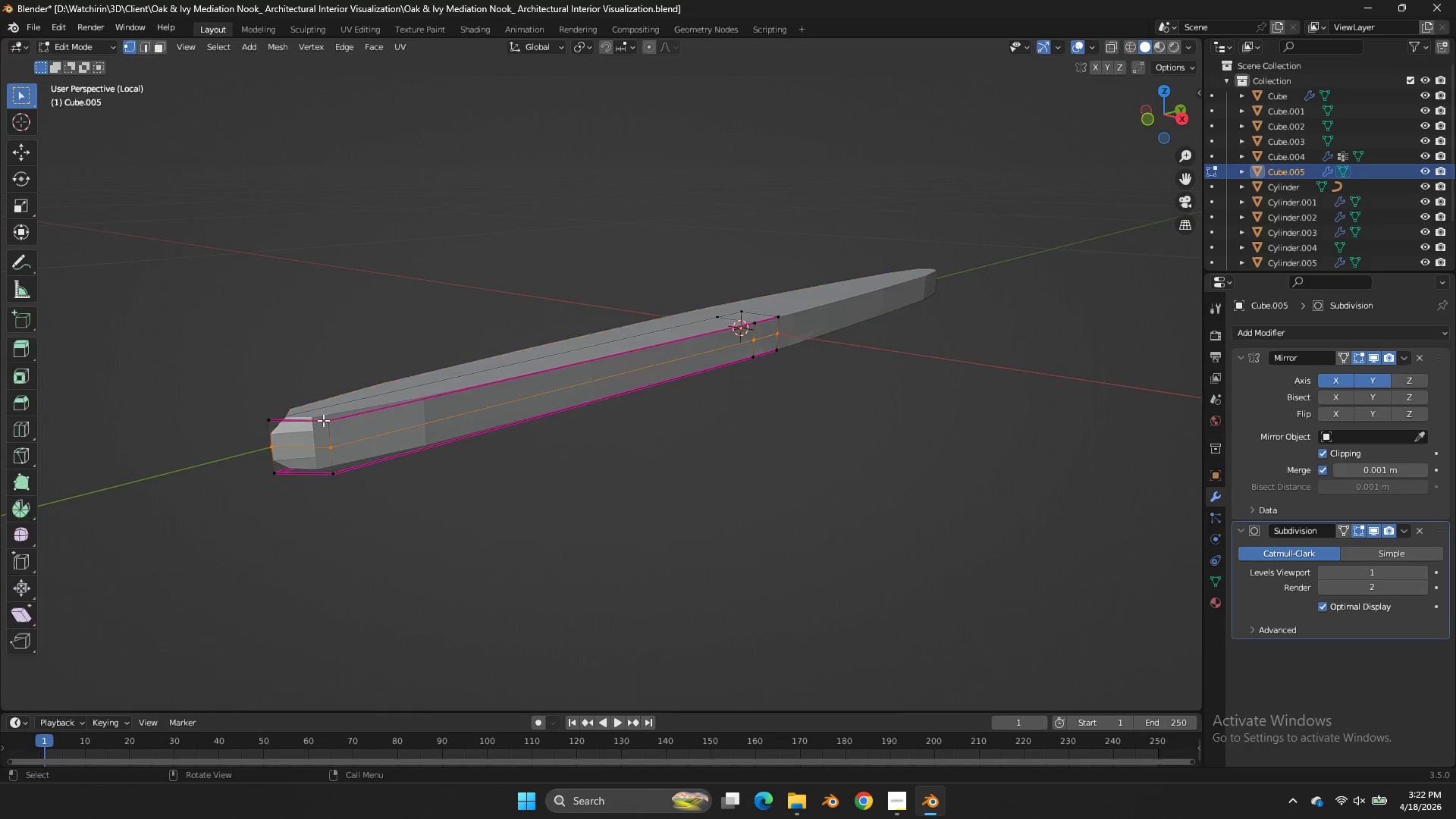 
key(Tab)
 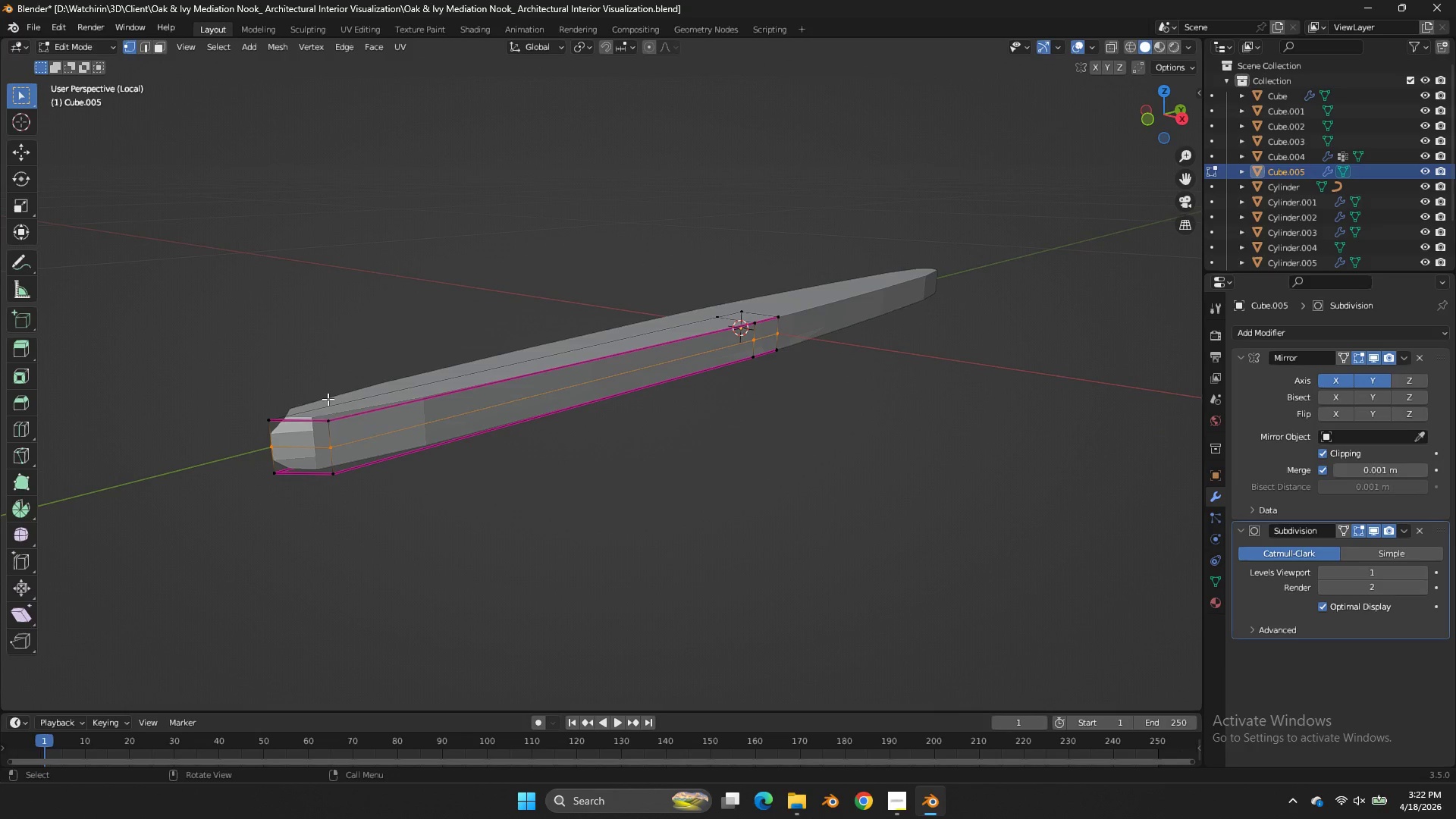 
double_click([328, 399])
 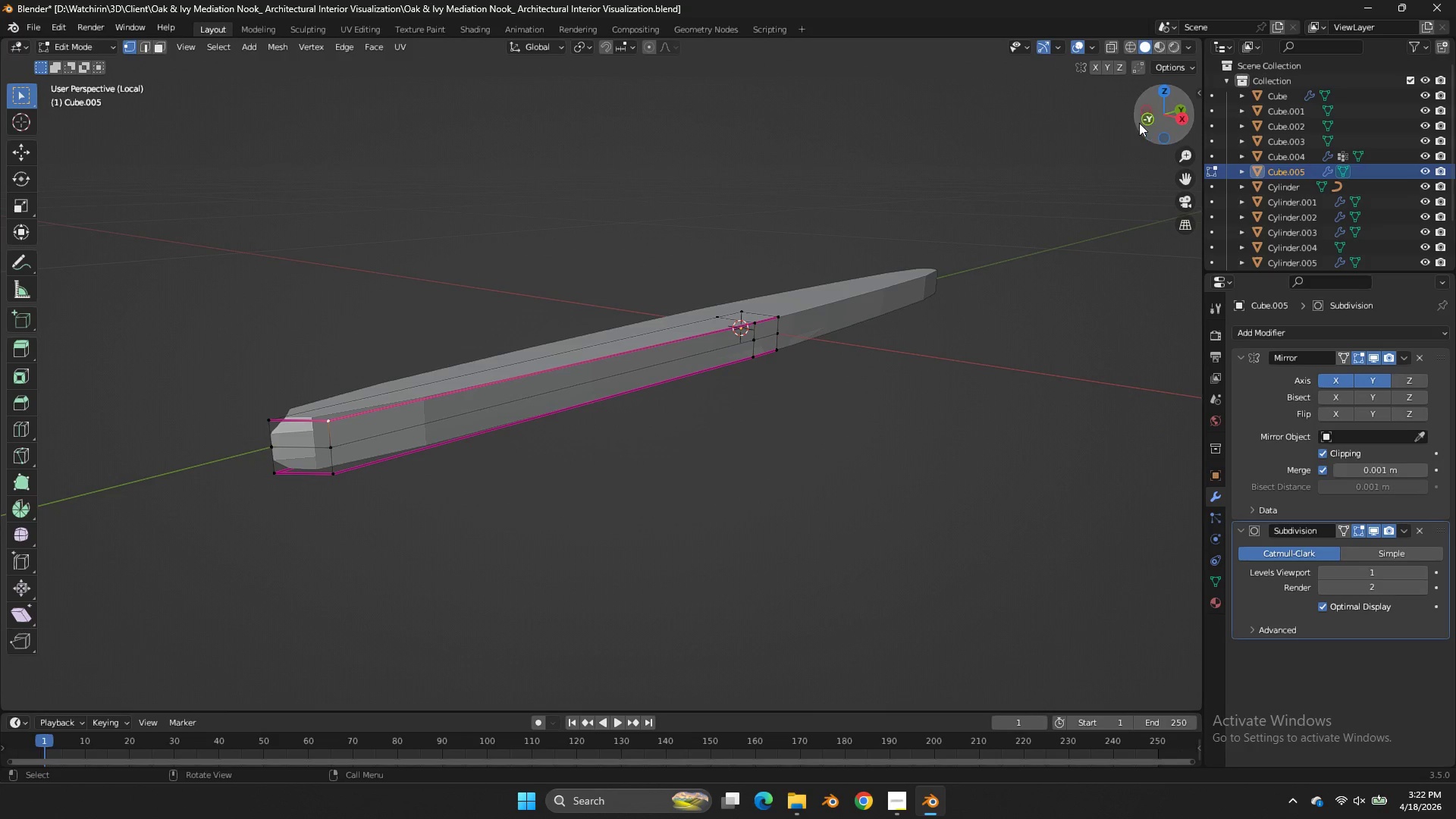 
left_click([1143, 123])
 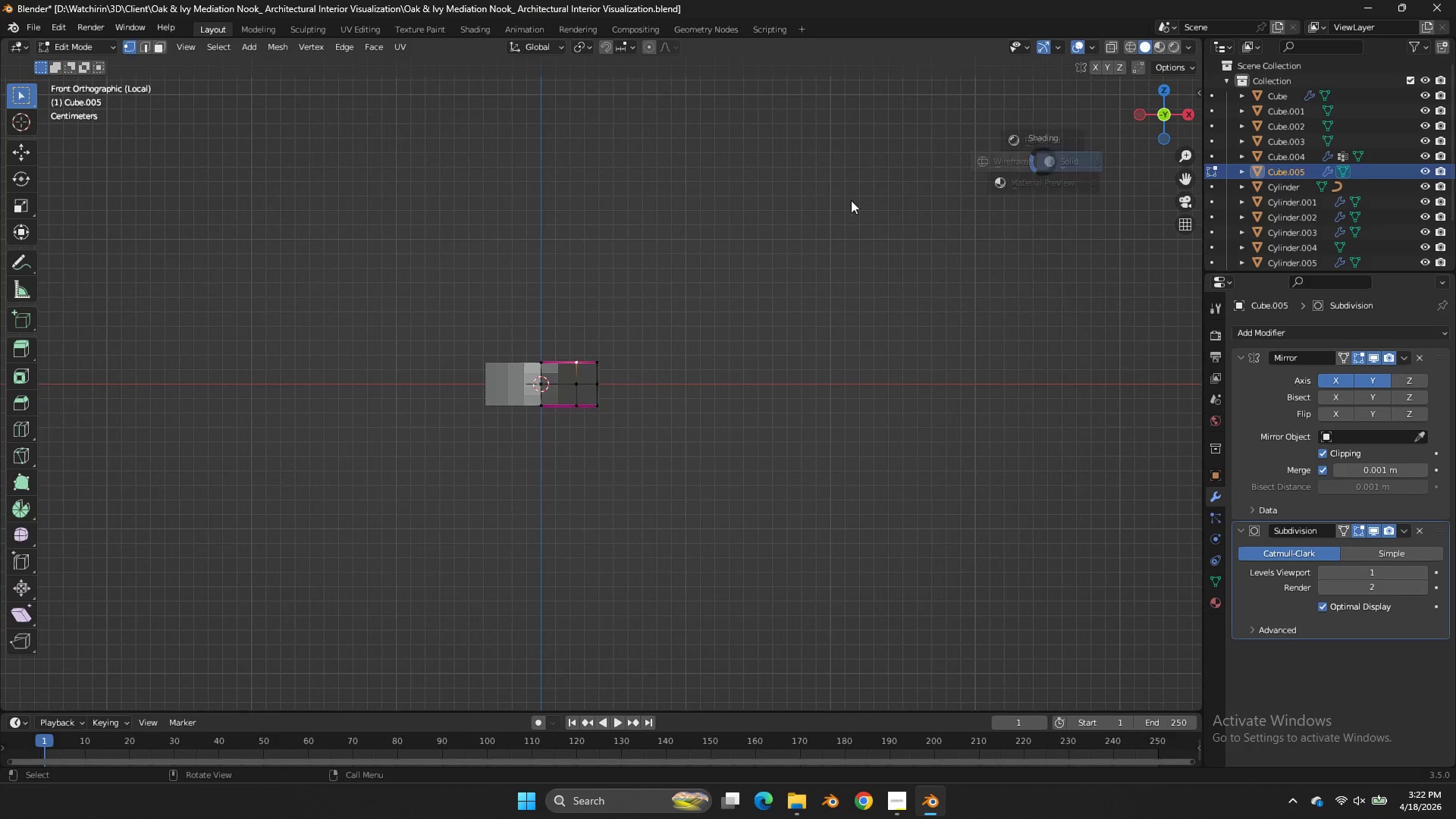 
type(zx)
 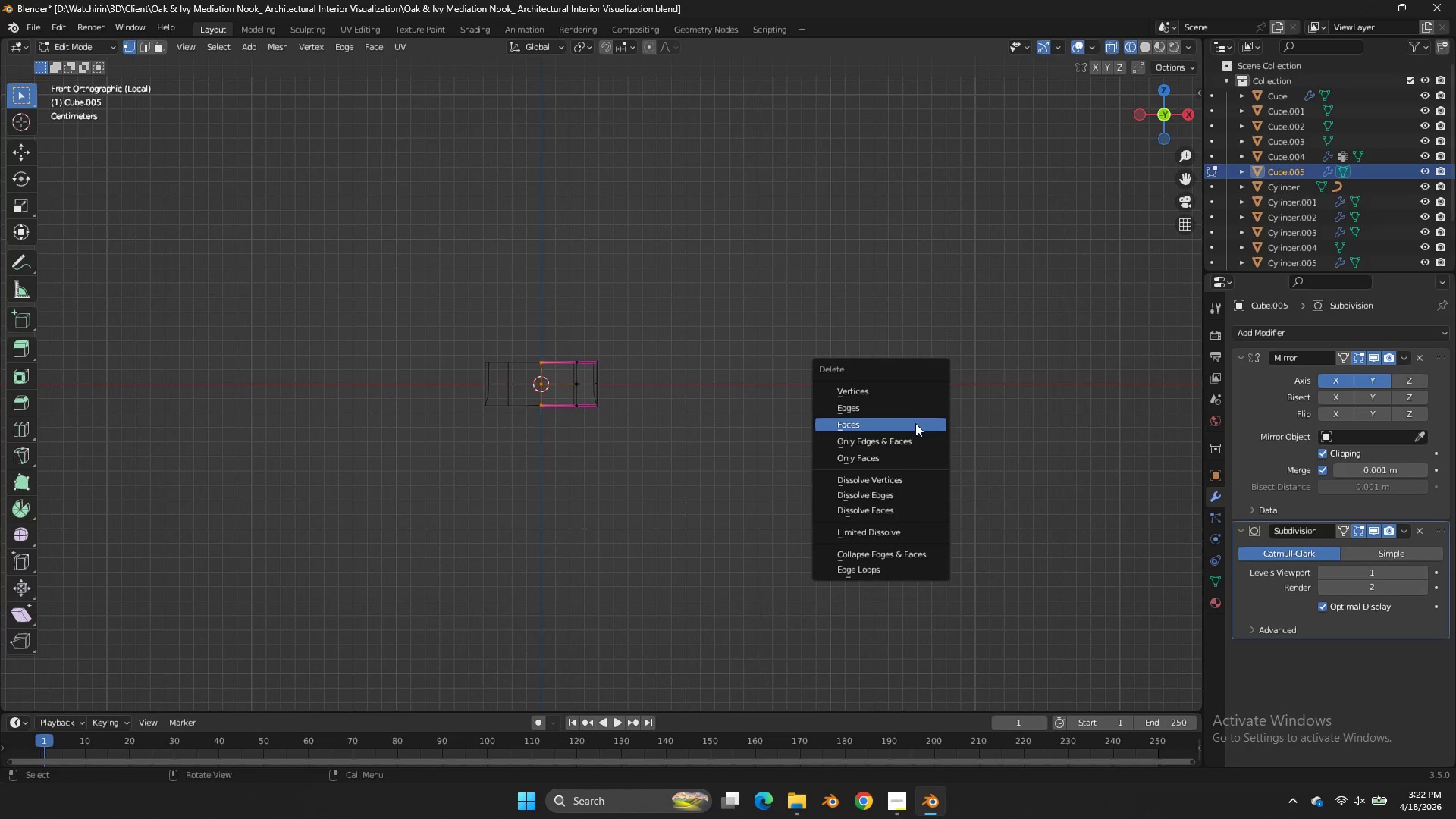 
left_click_drag(start_coordinate=[561, 322], to_coordinate=[427, 546])
 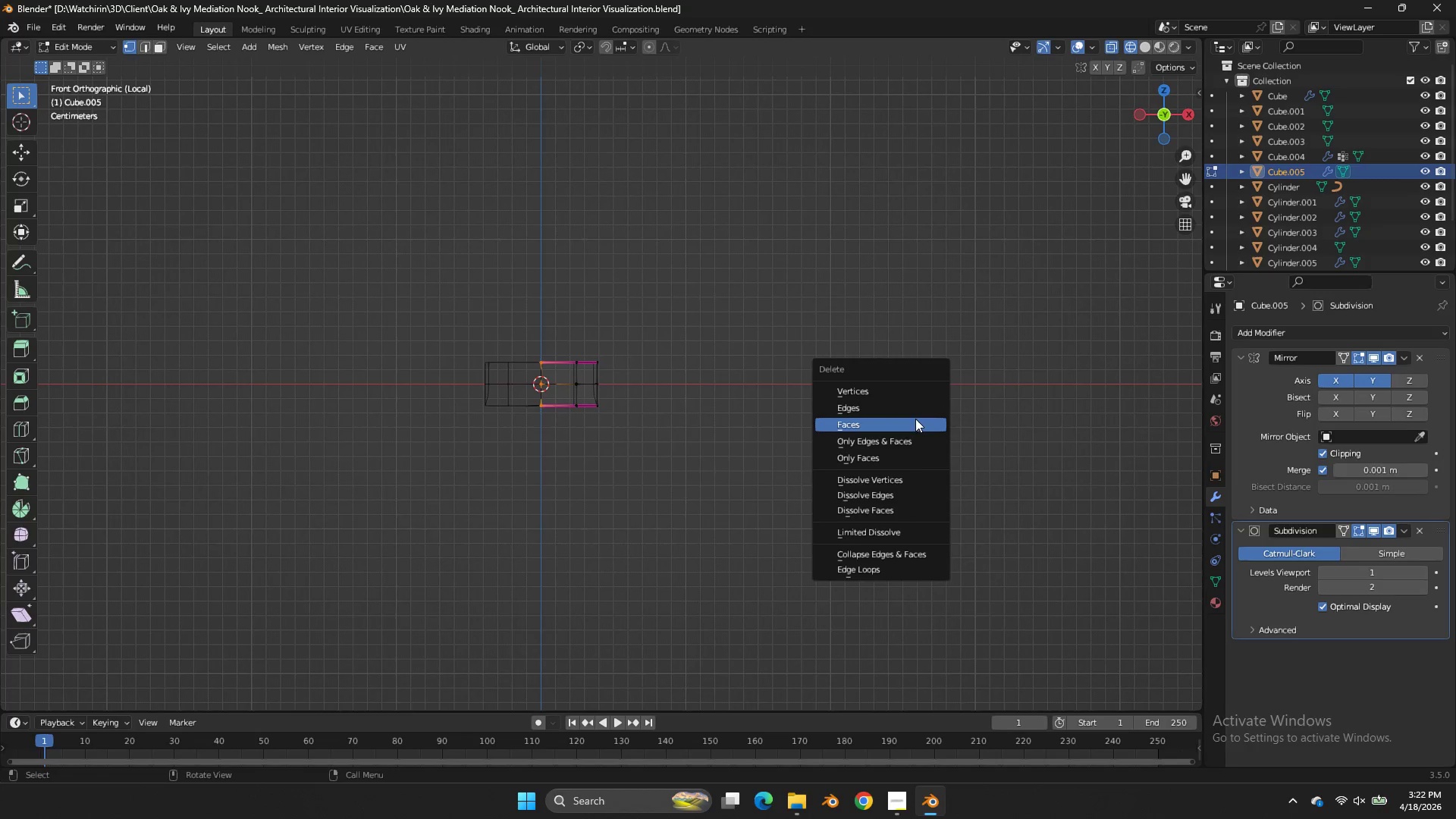 
left_click([915, 430])
 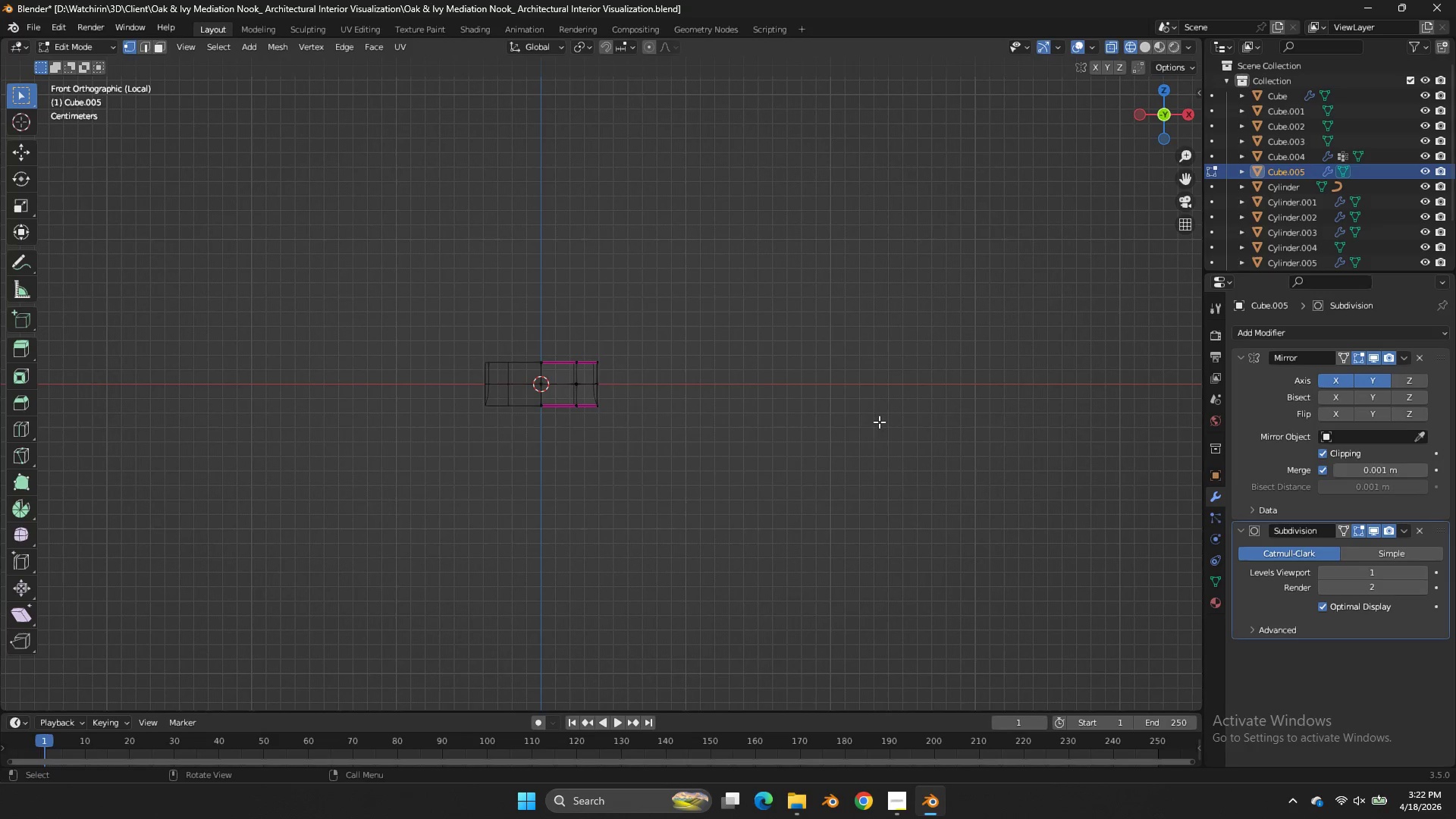 
key(Z)
 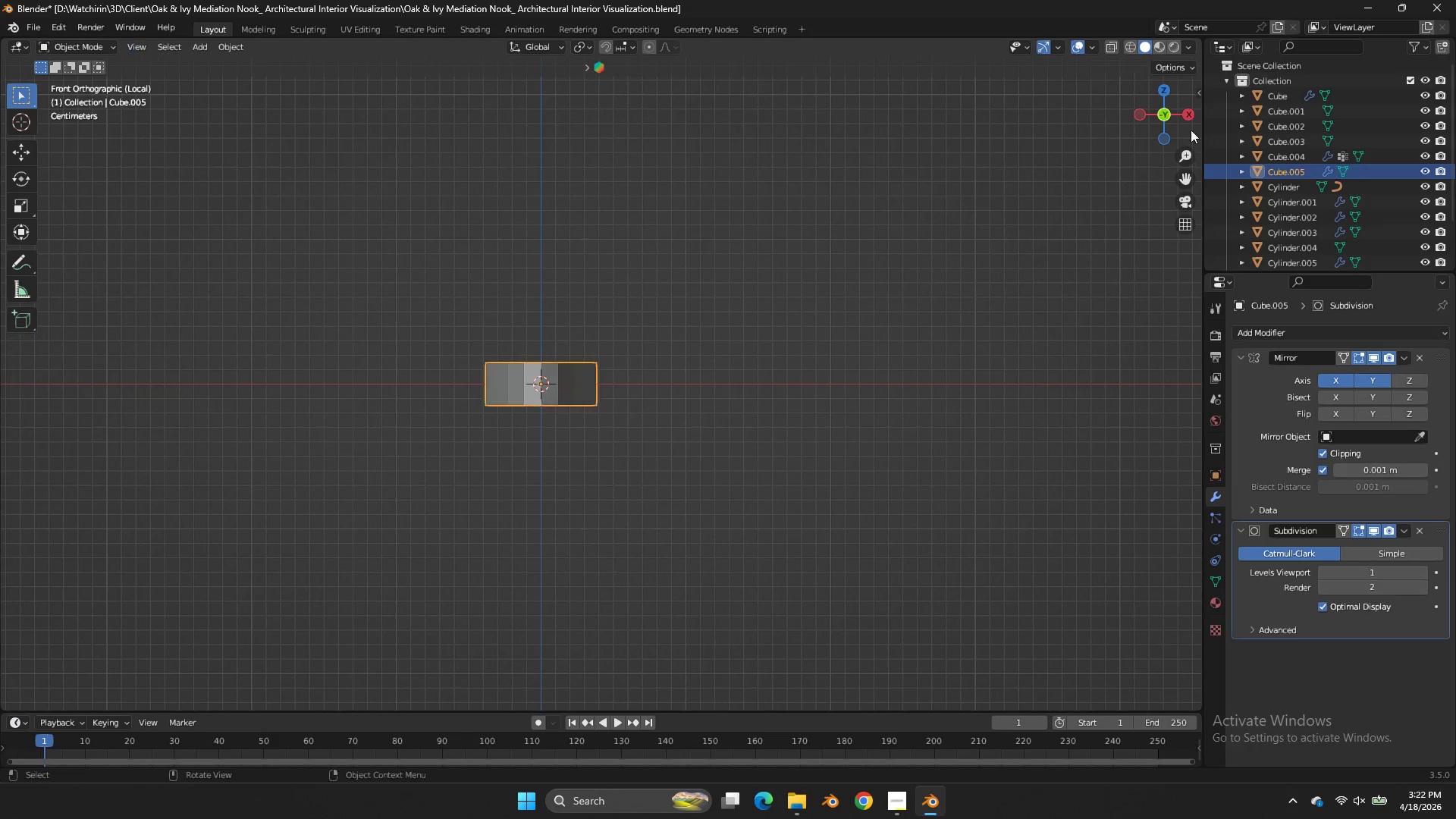 
key(Tab)
 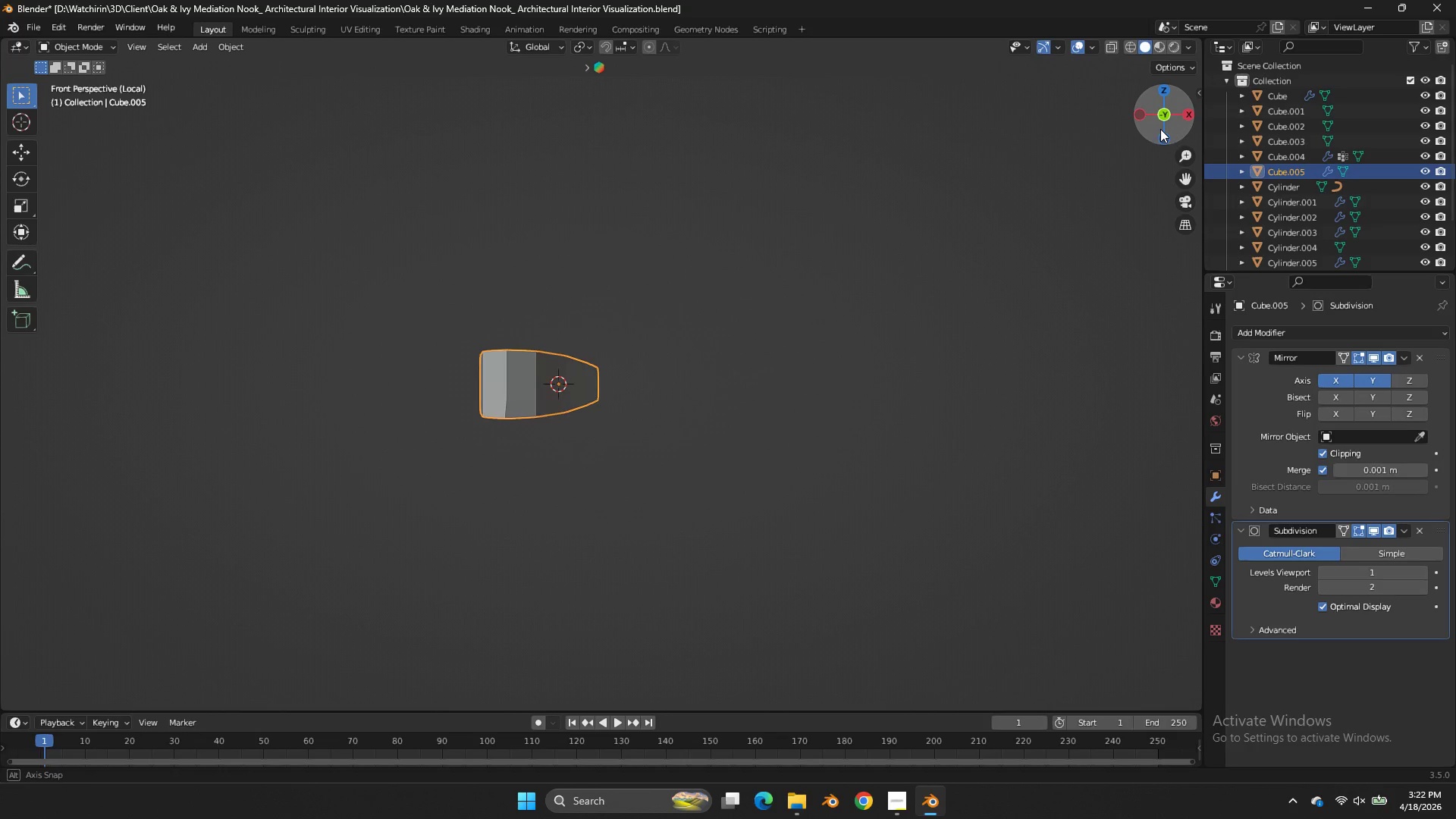 
left_click_drag(start_coordinate=[1166, 110], to_coordinate=[1144, 199])
 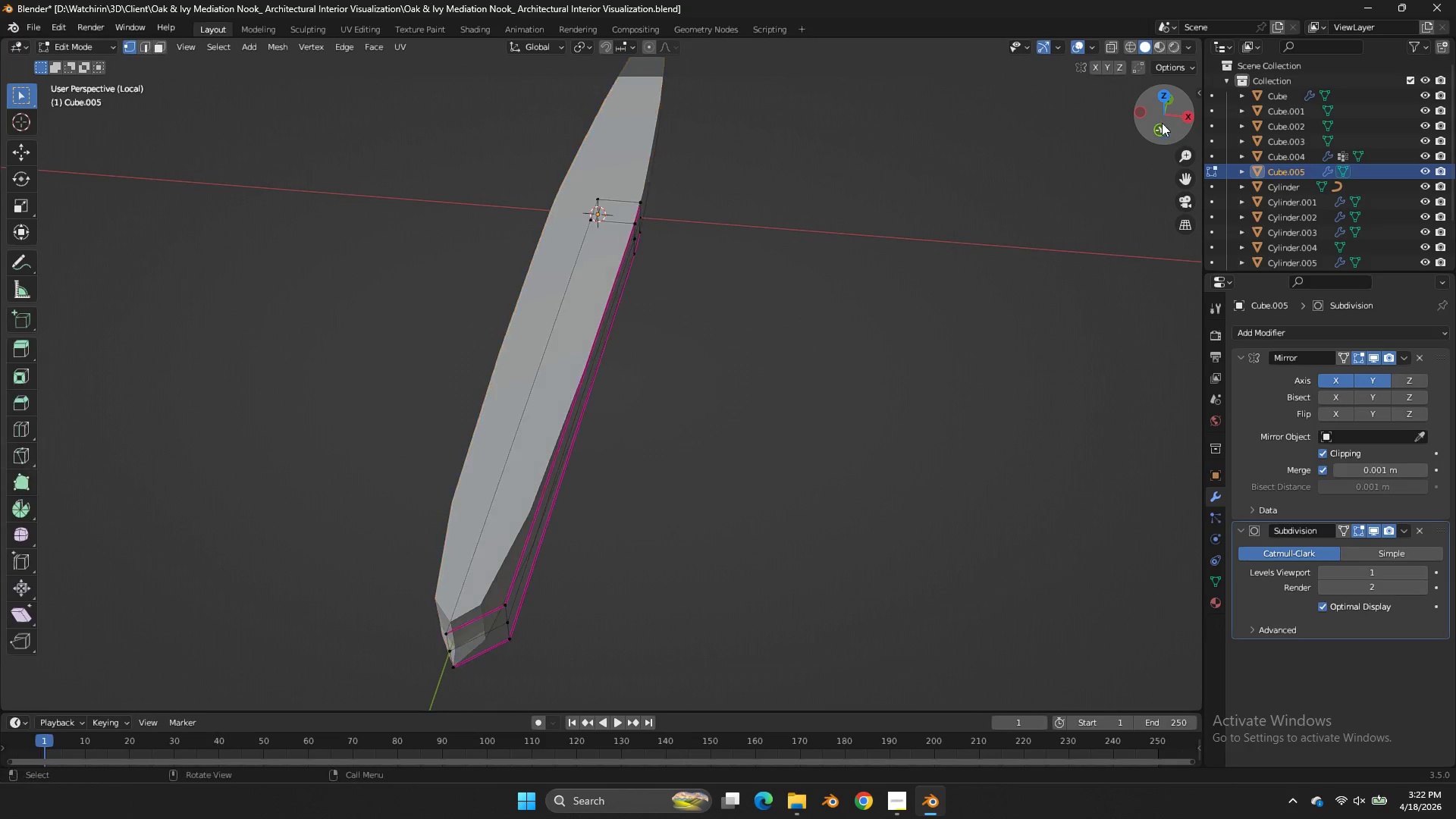 
key(Tab)
 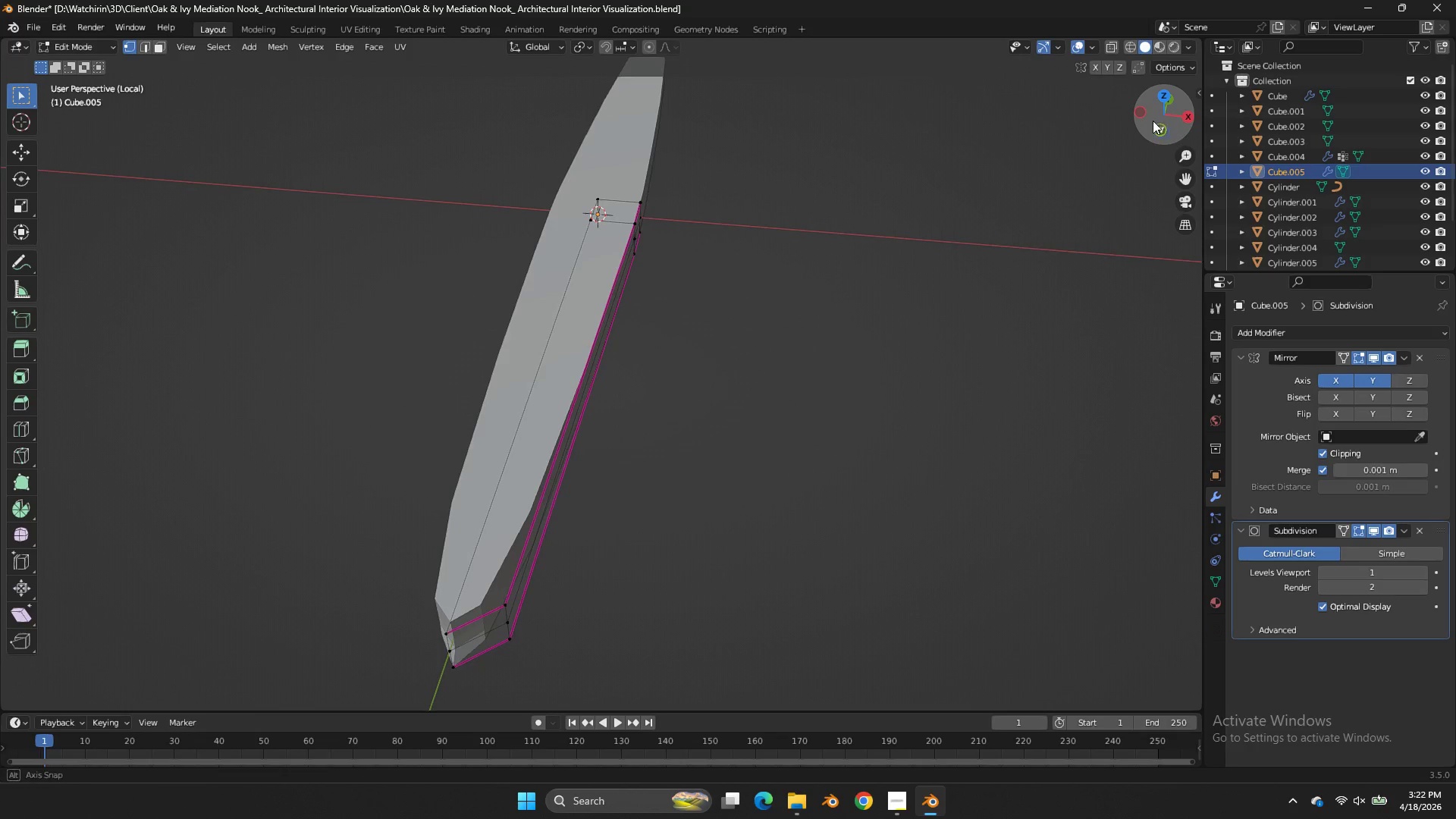 
left_click_drag(start_coordinate=[1160, 124], to_coordinate=[1151, 655])
 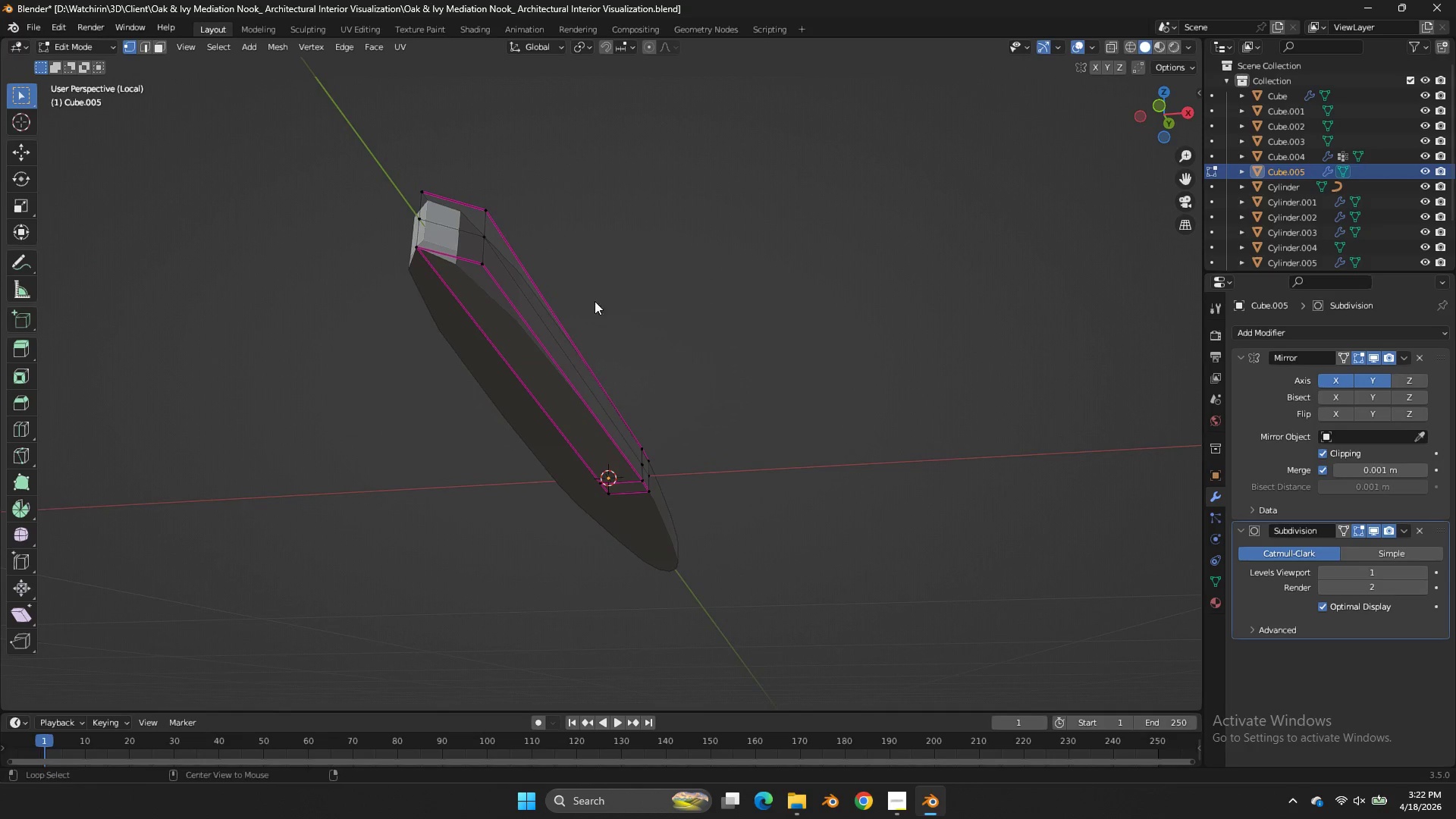 
hold_key(key=AltLeft, duration=0.81)
left_click([486, 331])
 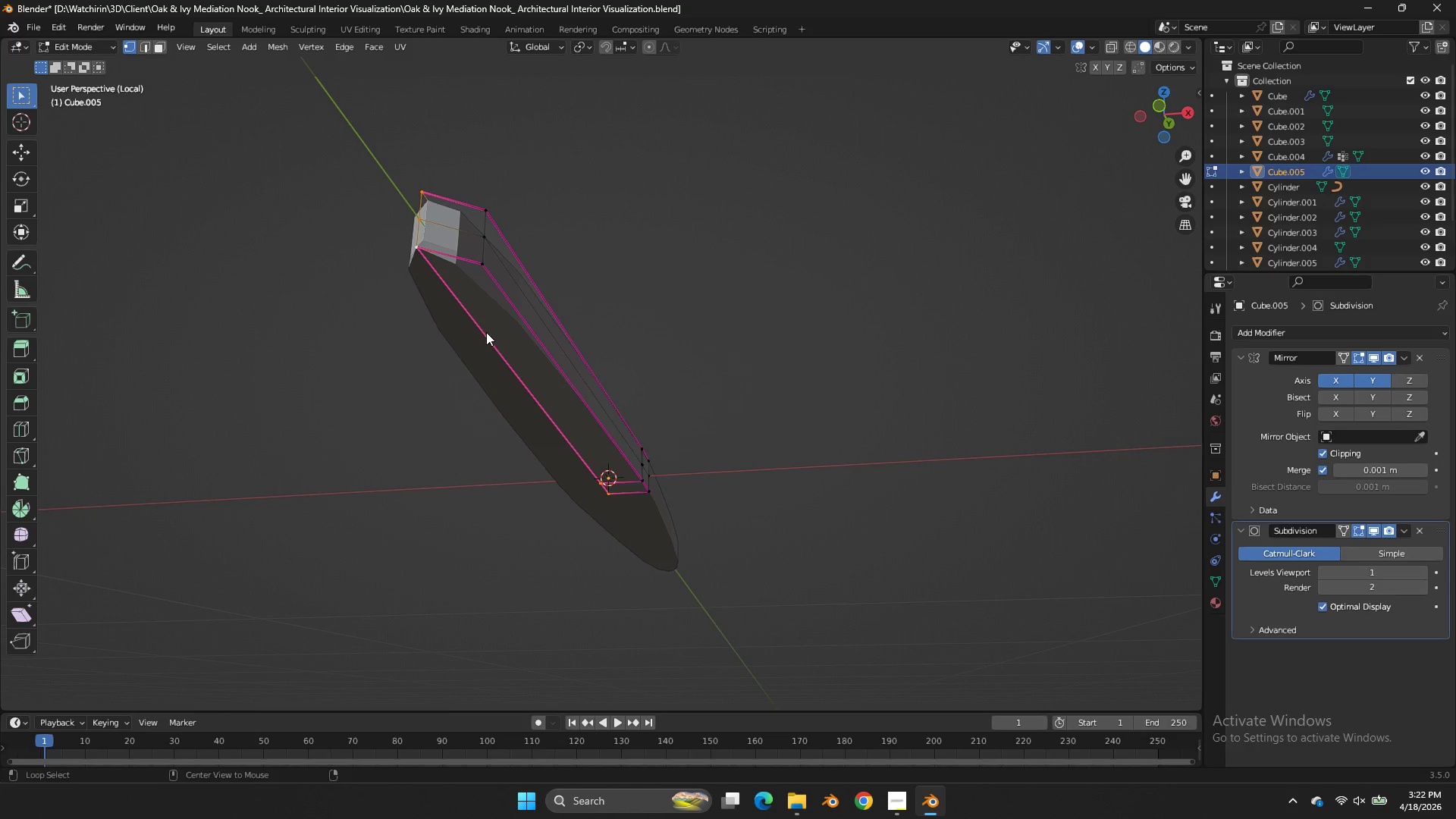 
key(Shift+E)
 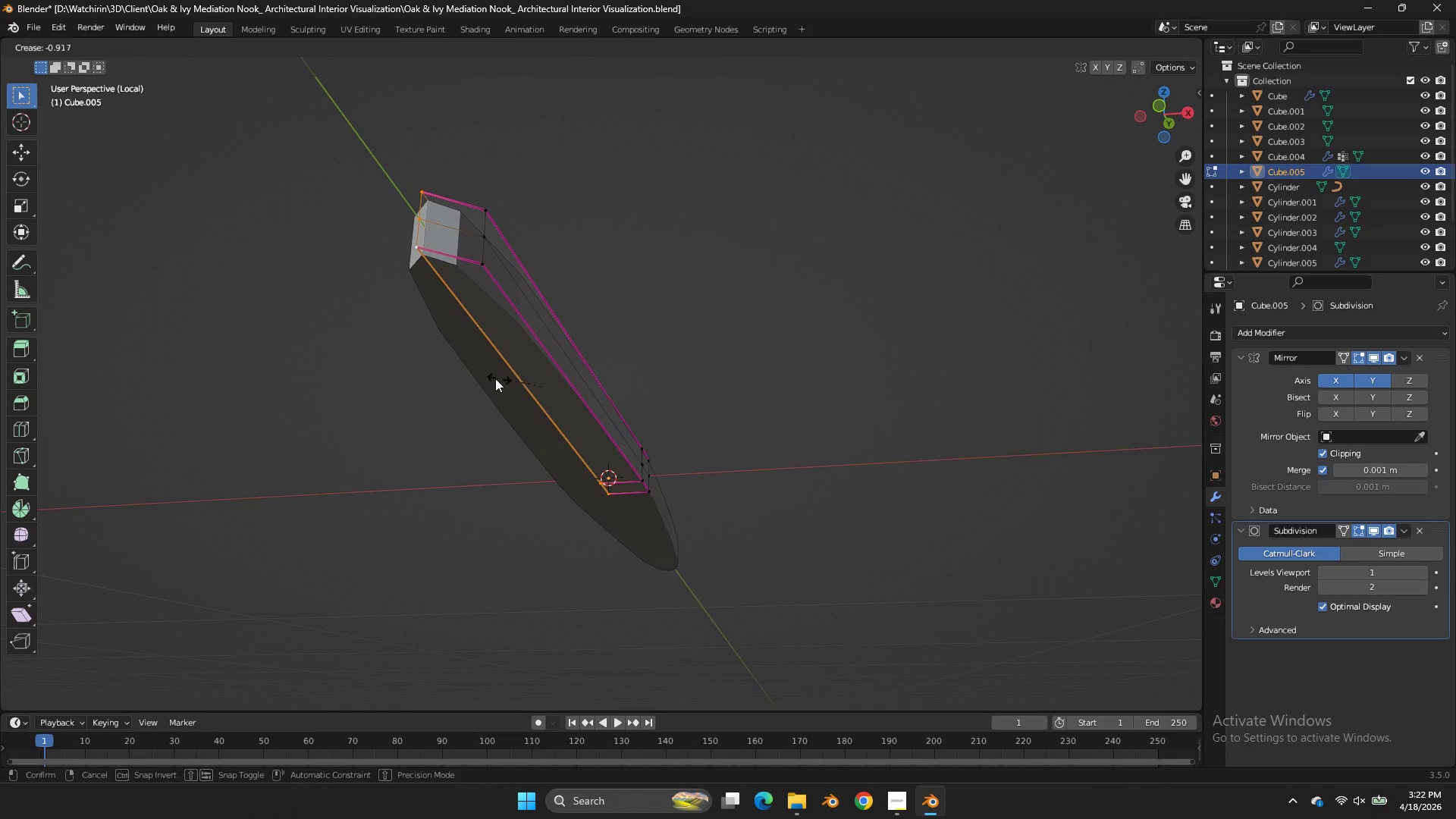 
left_click([492, 380])
 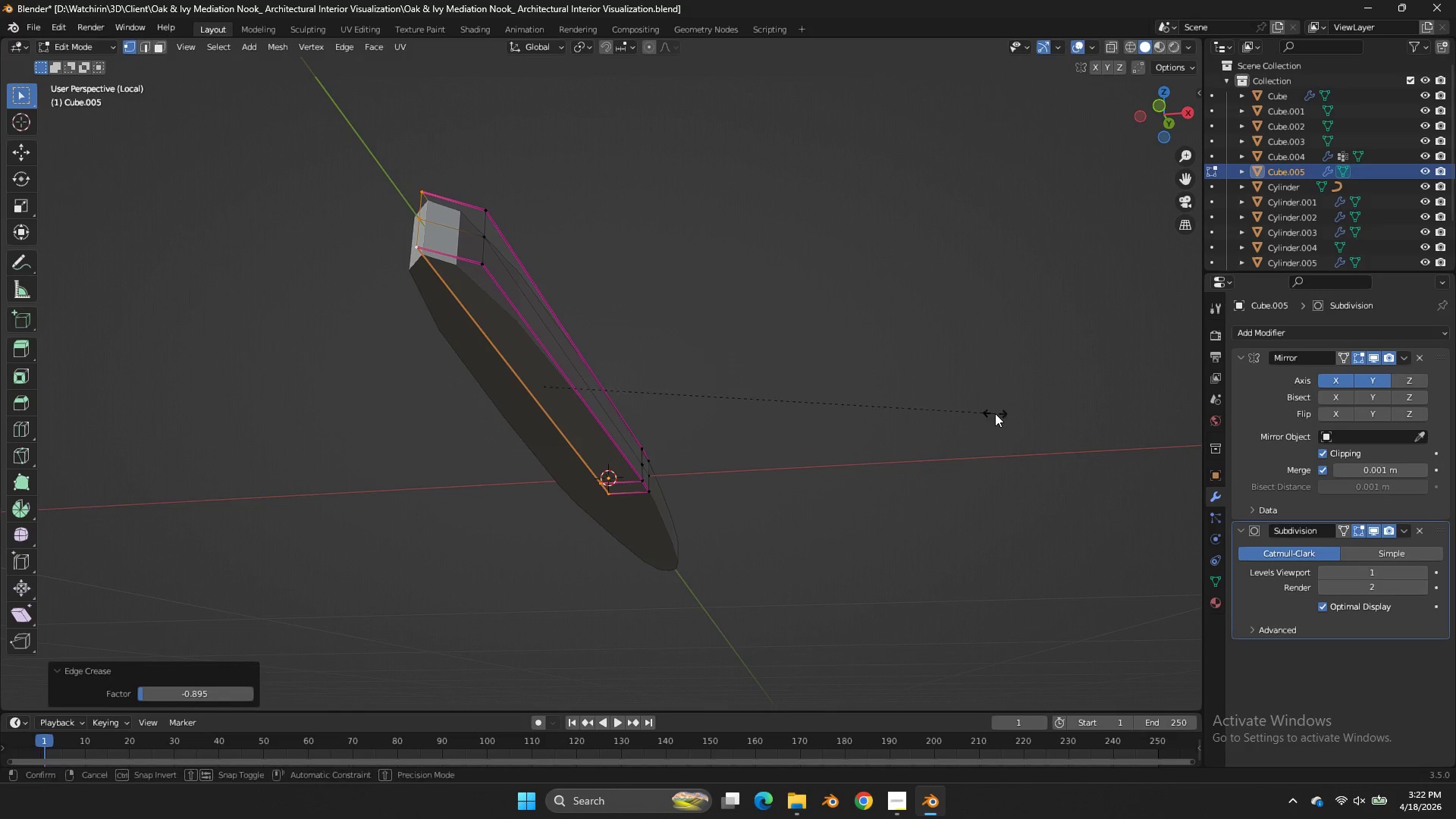 
key(Shift+E)
 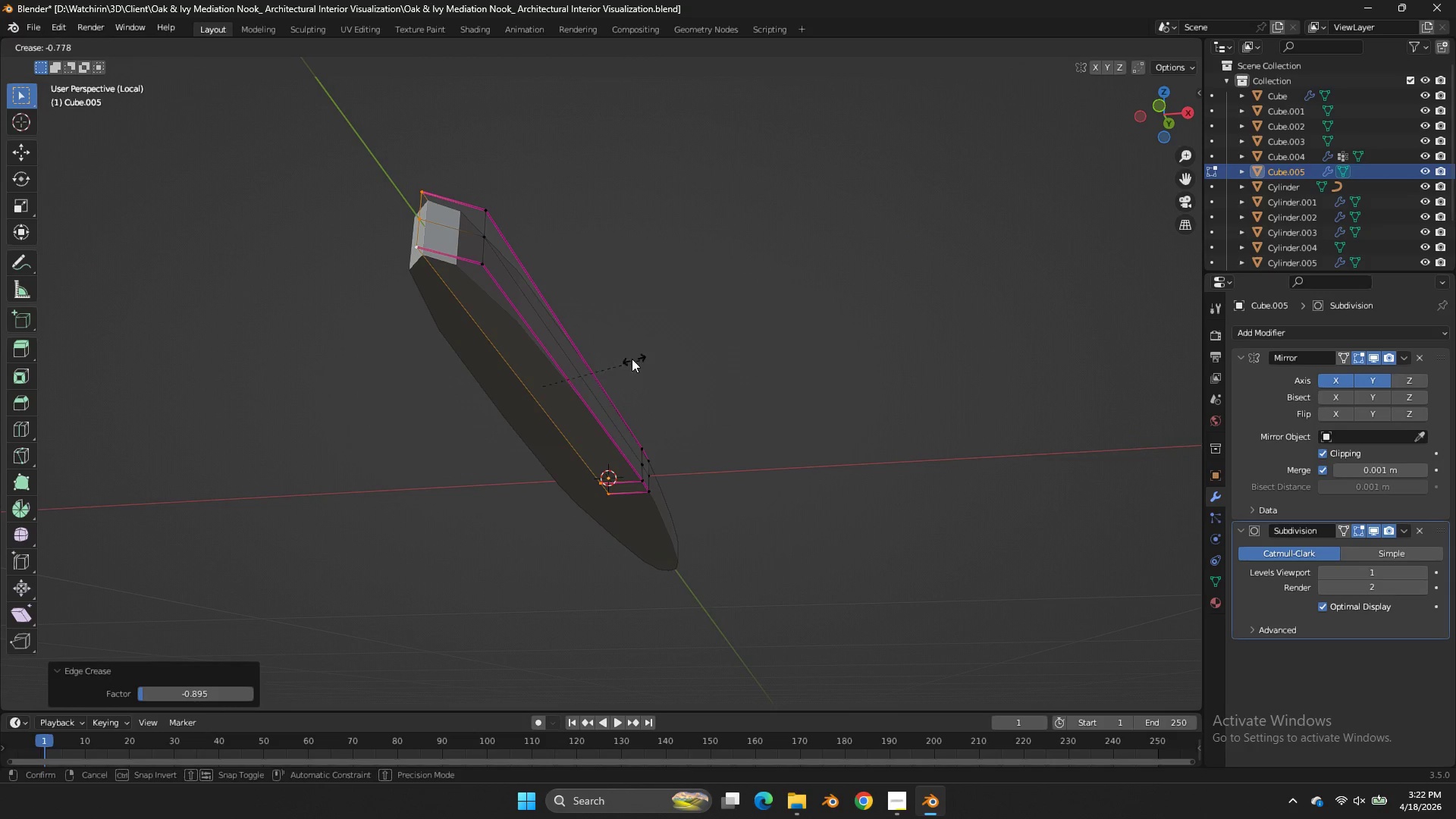 
left_click([632, 359])
 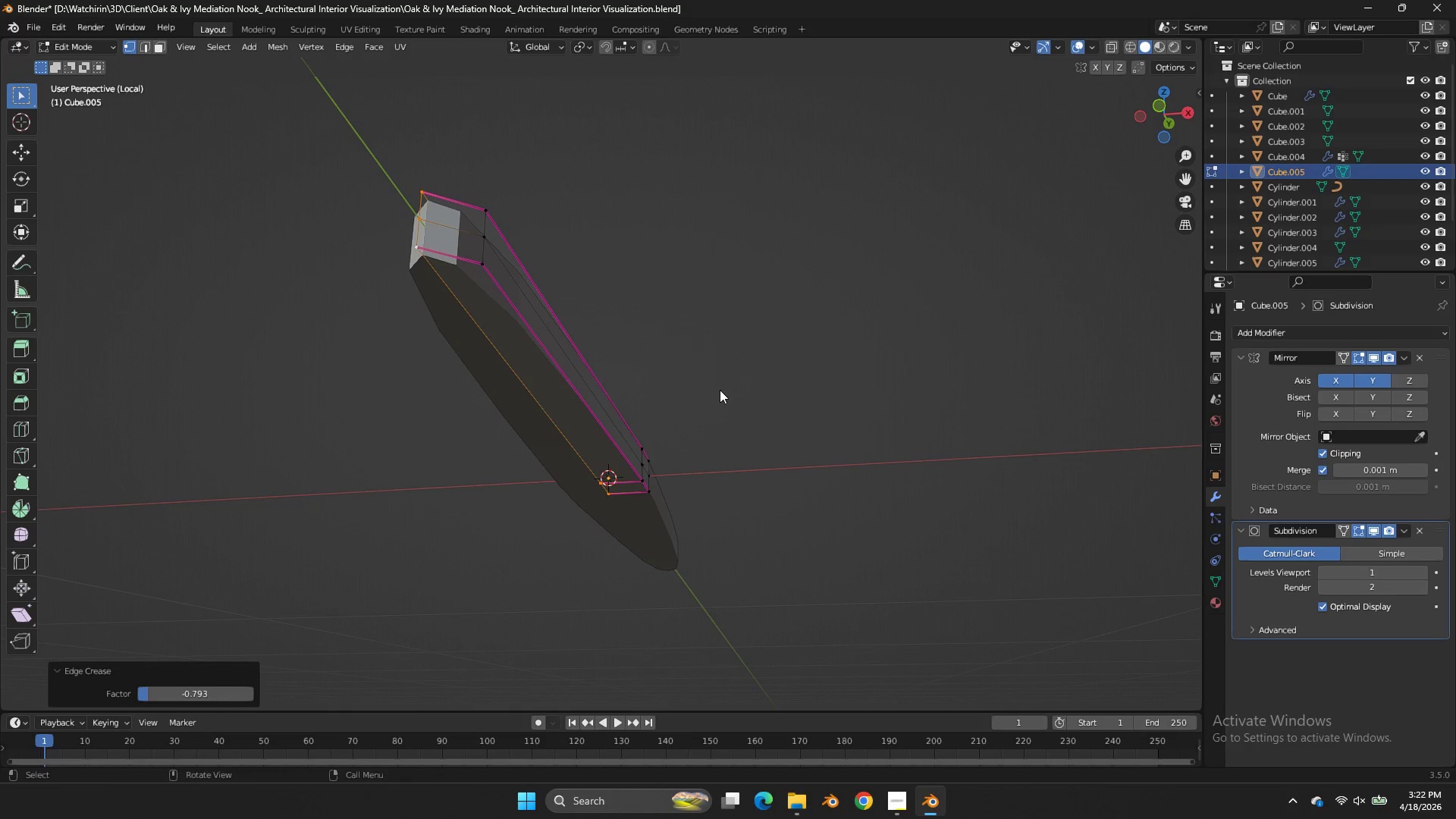 
key(Control+ControlLeft)
 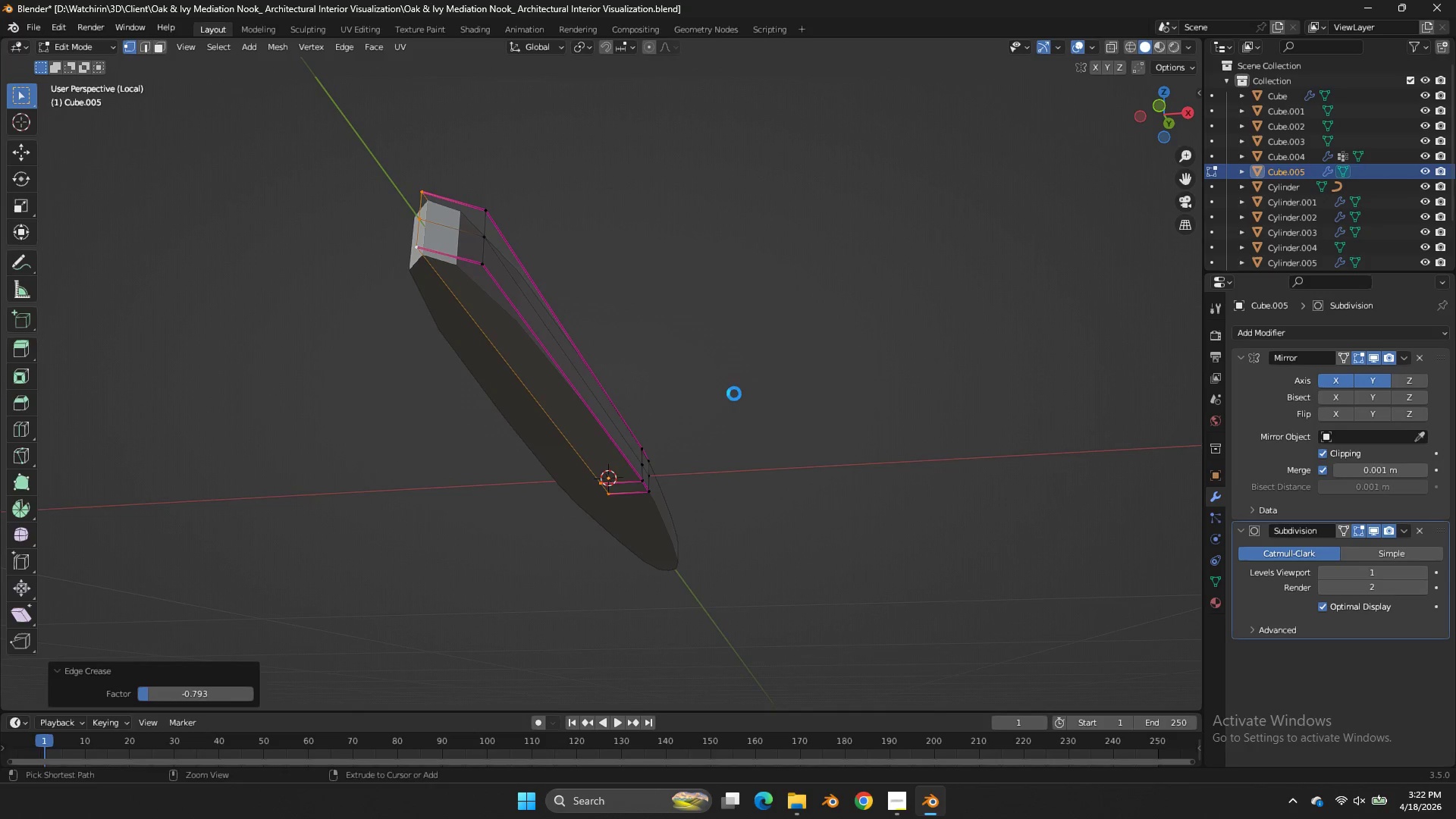 
key(Control+S)
 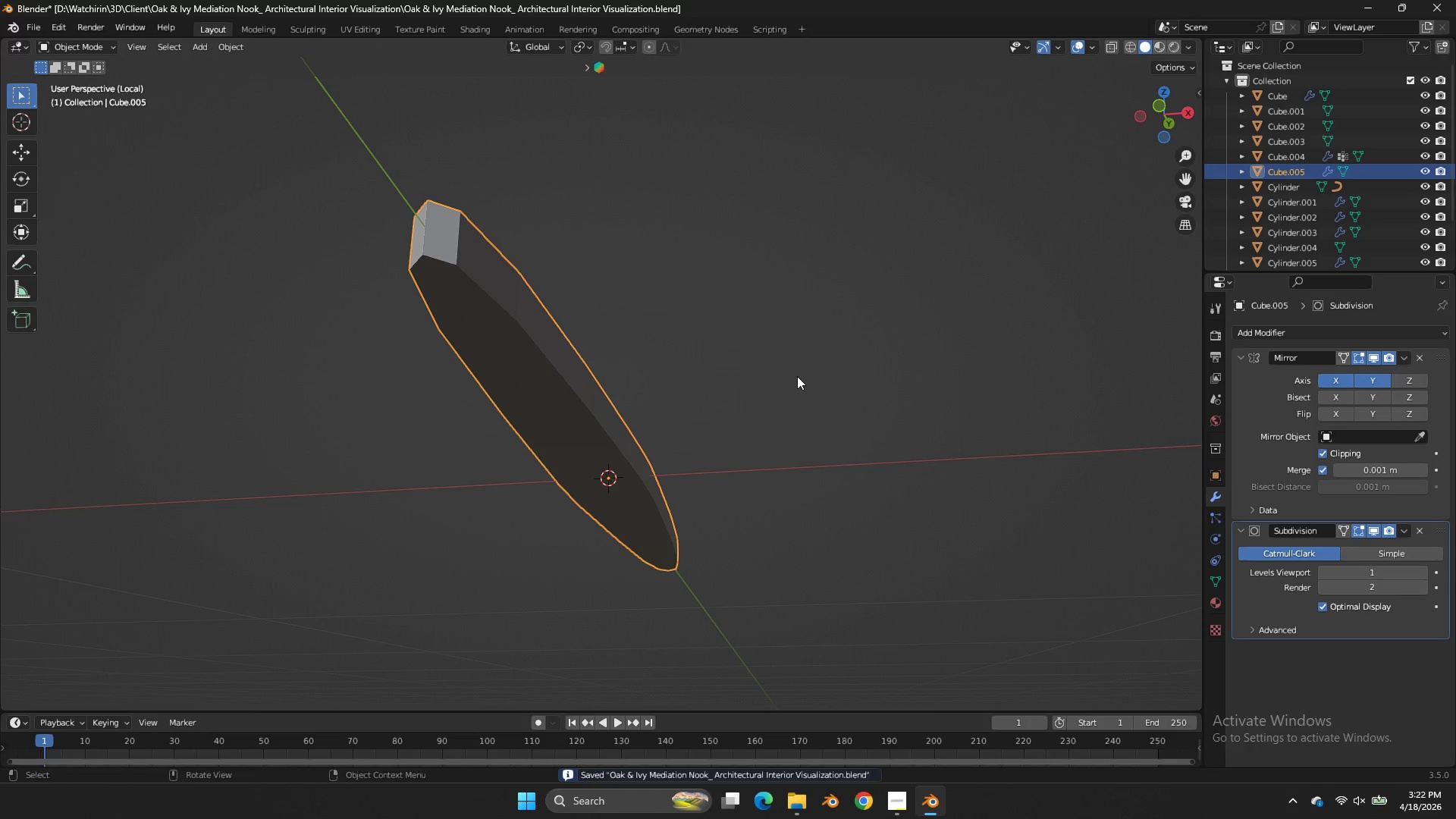 
key(Tab)
 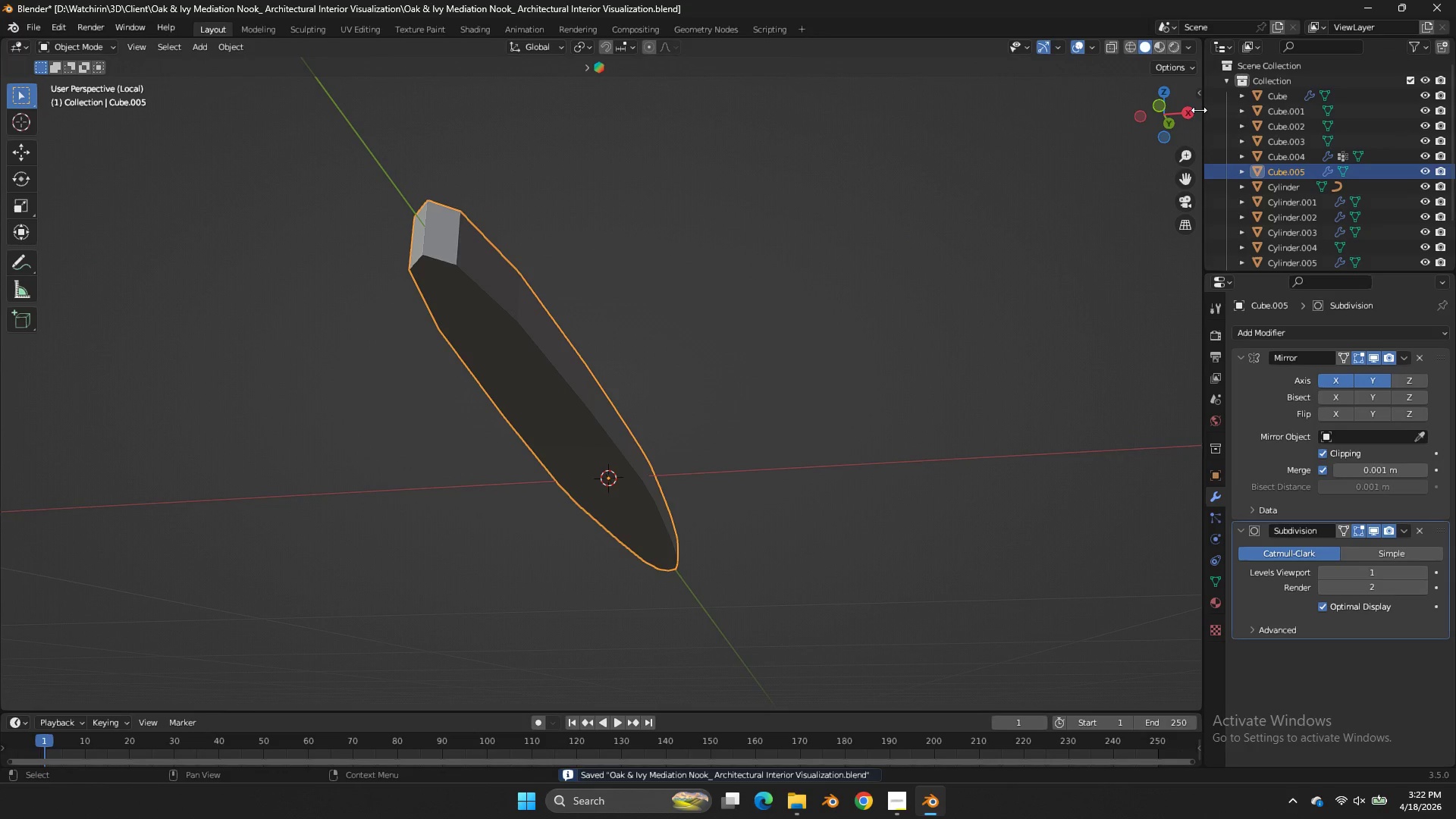 
left_click([1191, 111])
 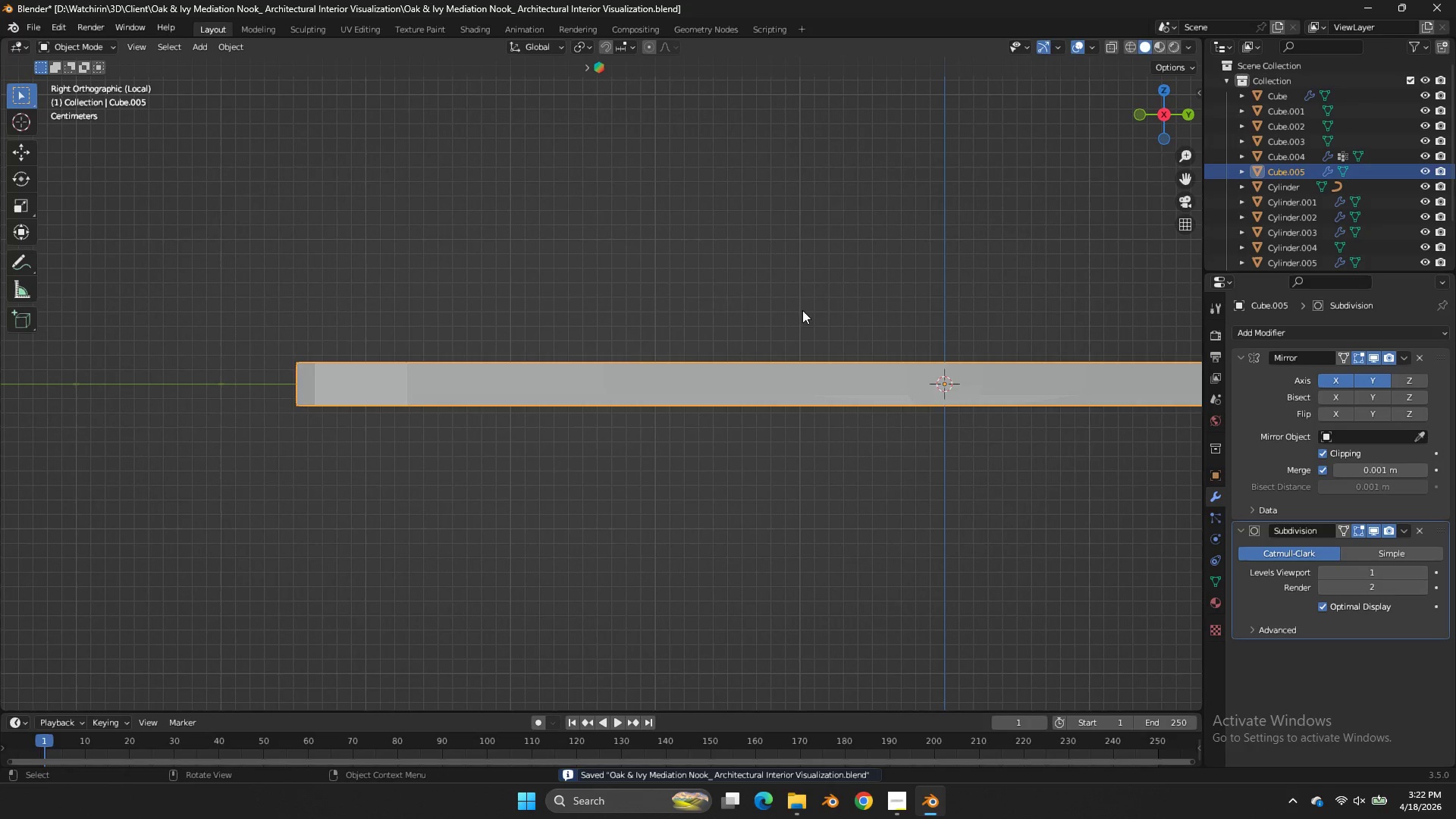 
type(z)
key(Tab)
type(EzE)
 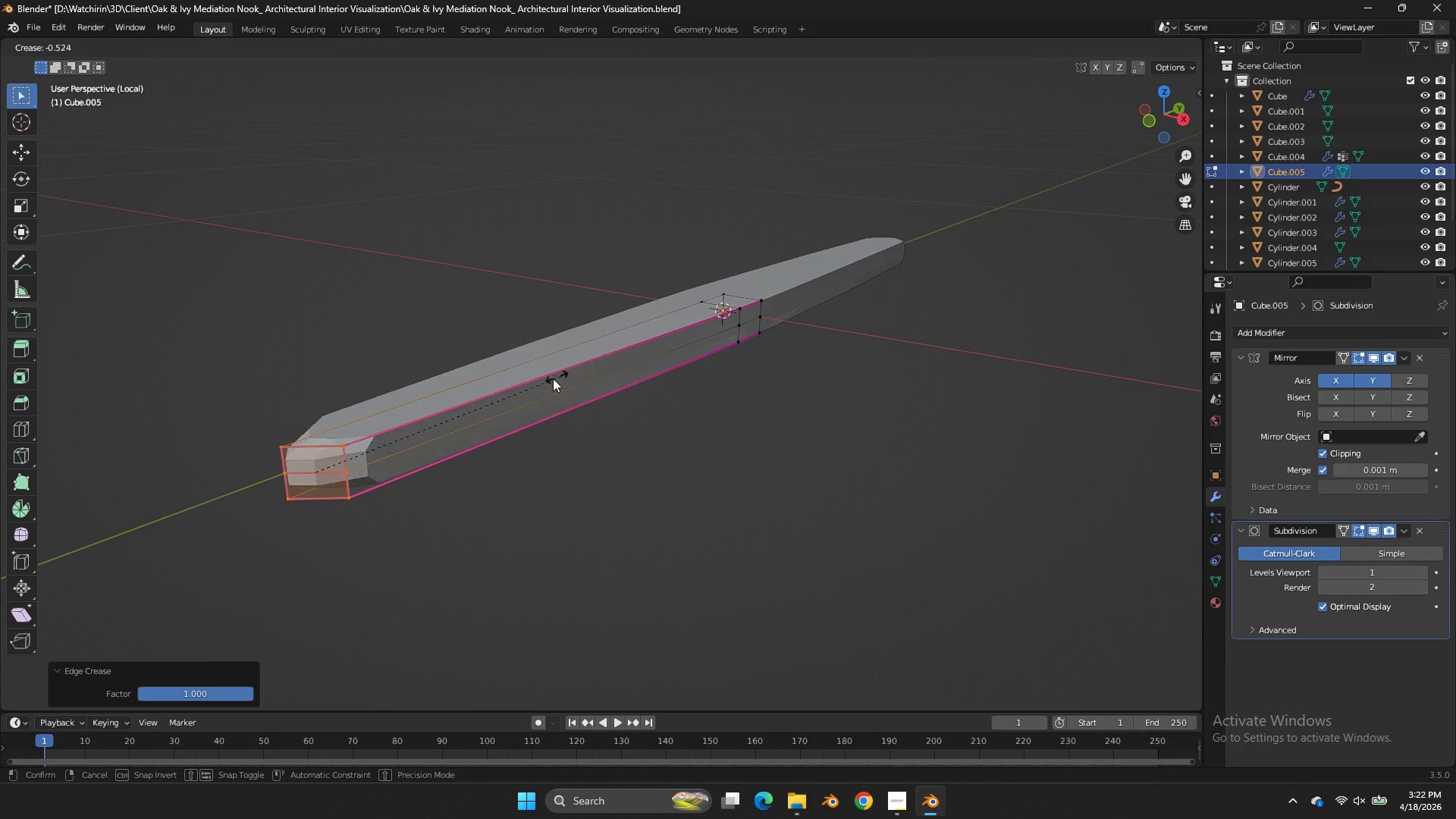 
left_click_drag(start_coordinate=[373, 306], to_coordinate=[228, 469])
 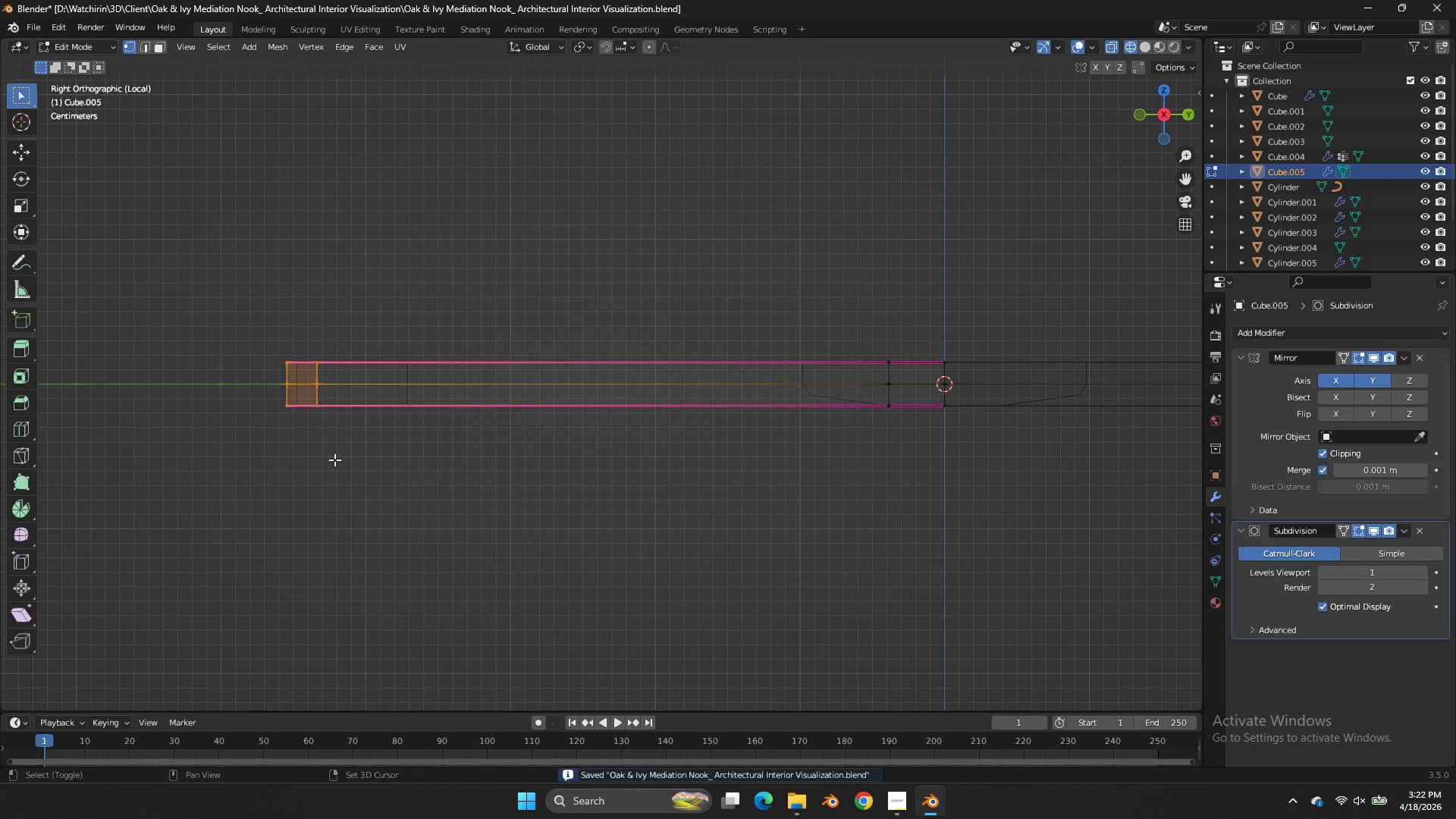 
left_click_drag(start_coordinate=[91, 474], to_coordinate=[107, 479])
 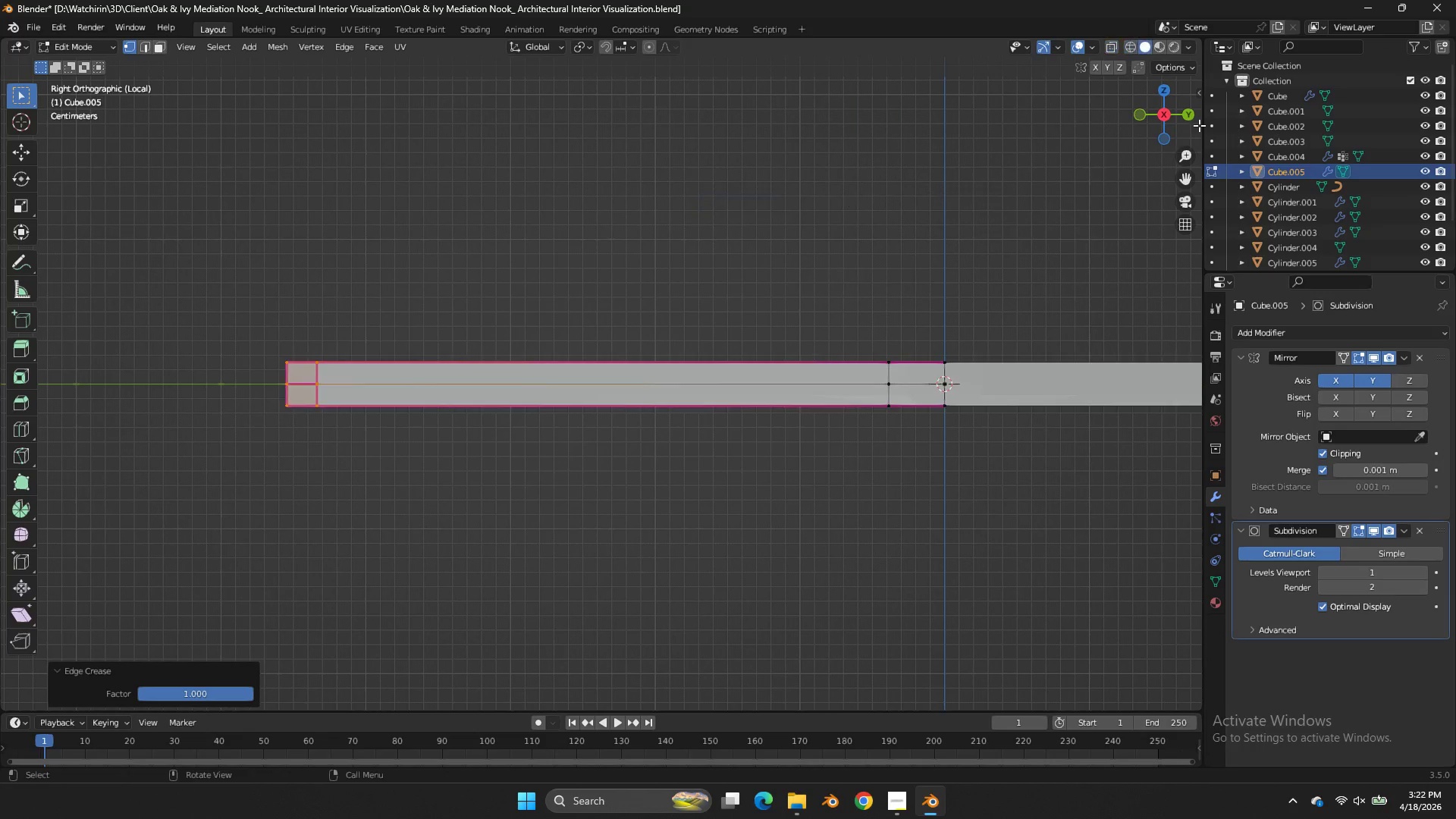 
left_click_drag(start_coordinate=[1175, 117], to_coordinate=[78, 153])
 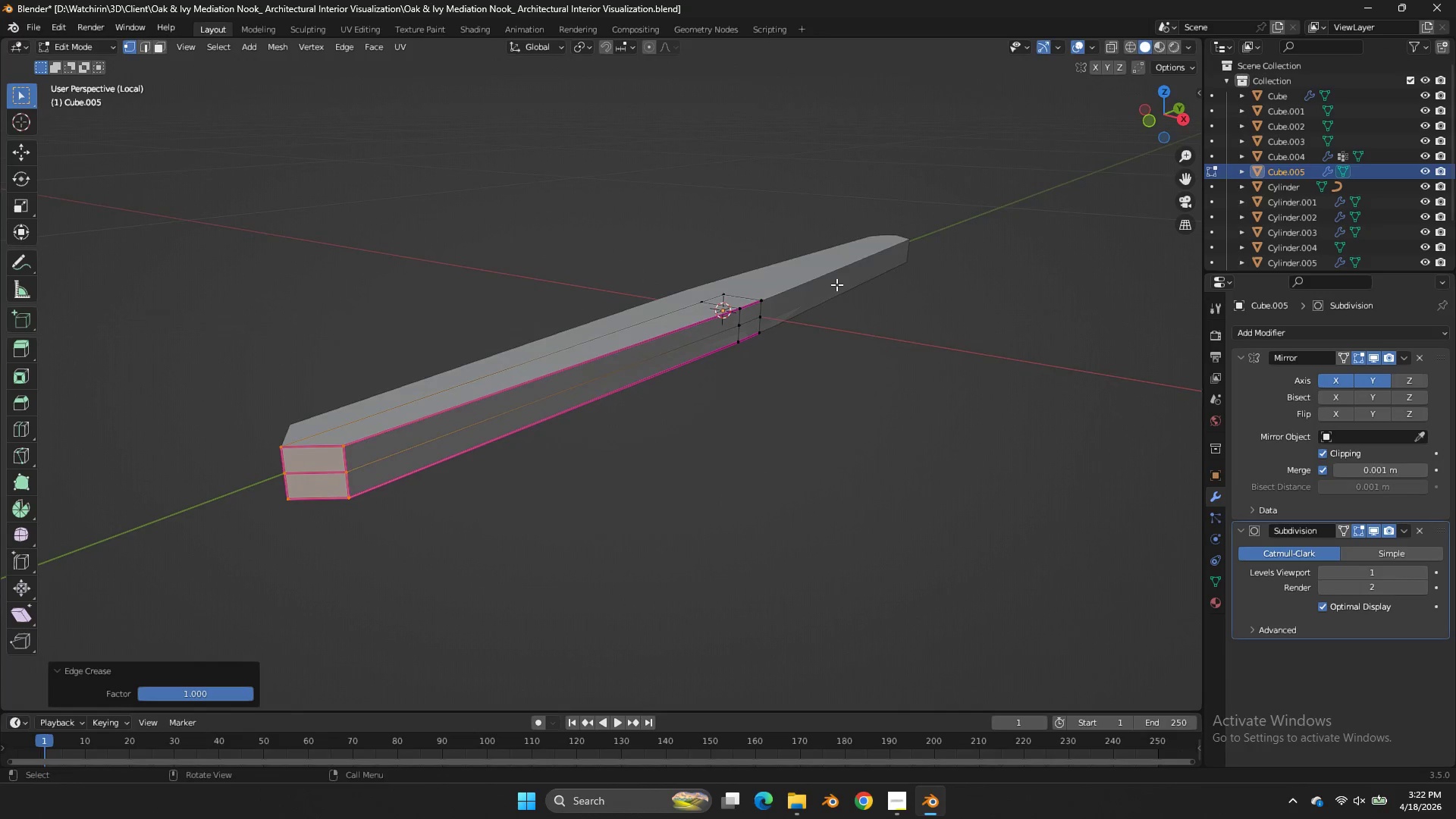 
right_click([579, 380])
 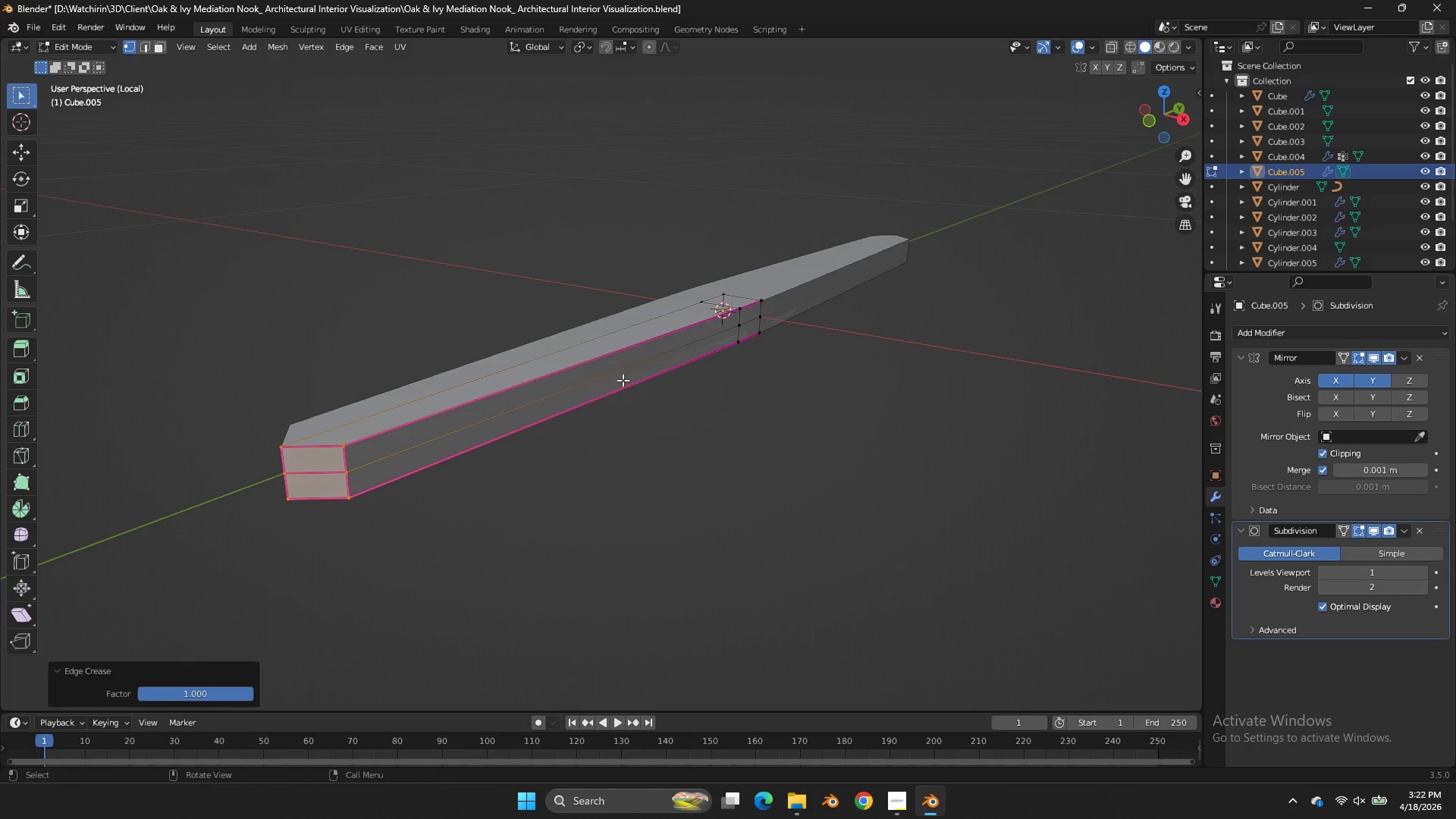 
key(Control+Z)
 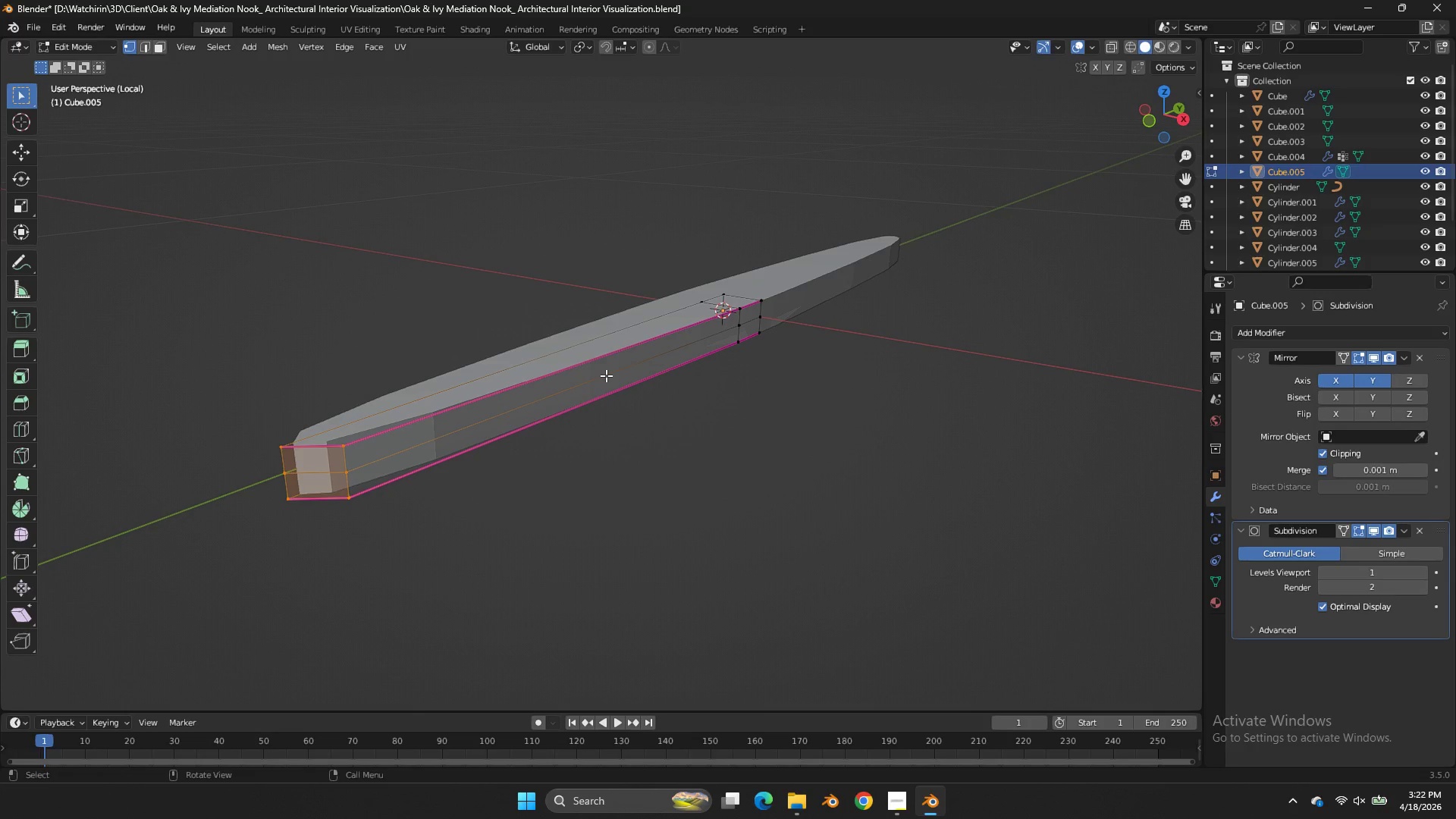 
key(Shift+E)
 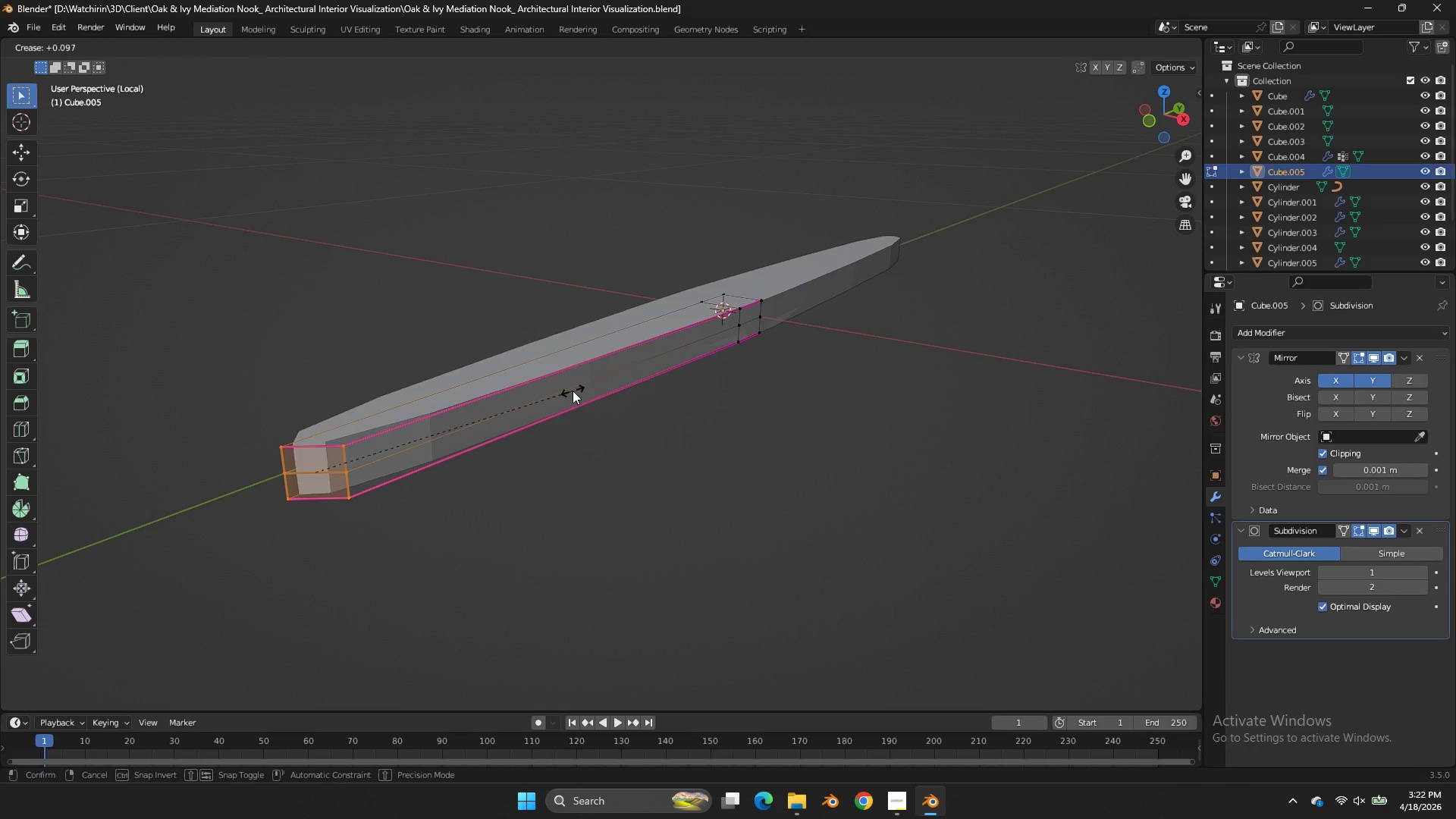 
right_click([573, 391])
 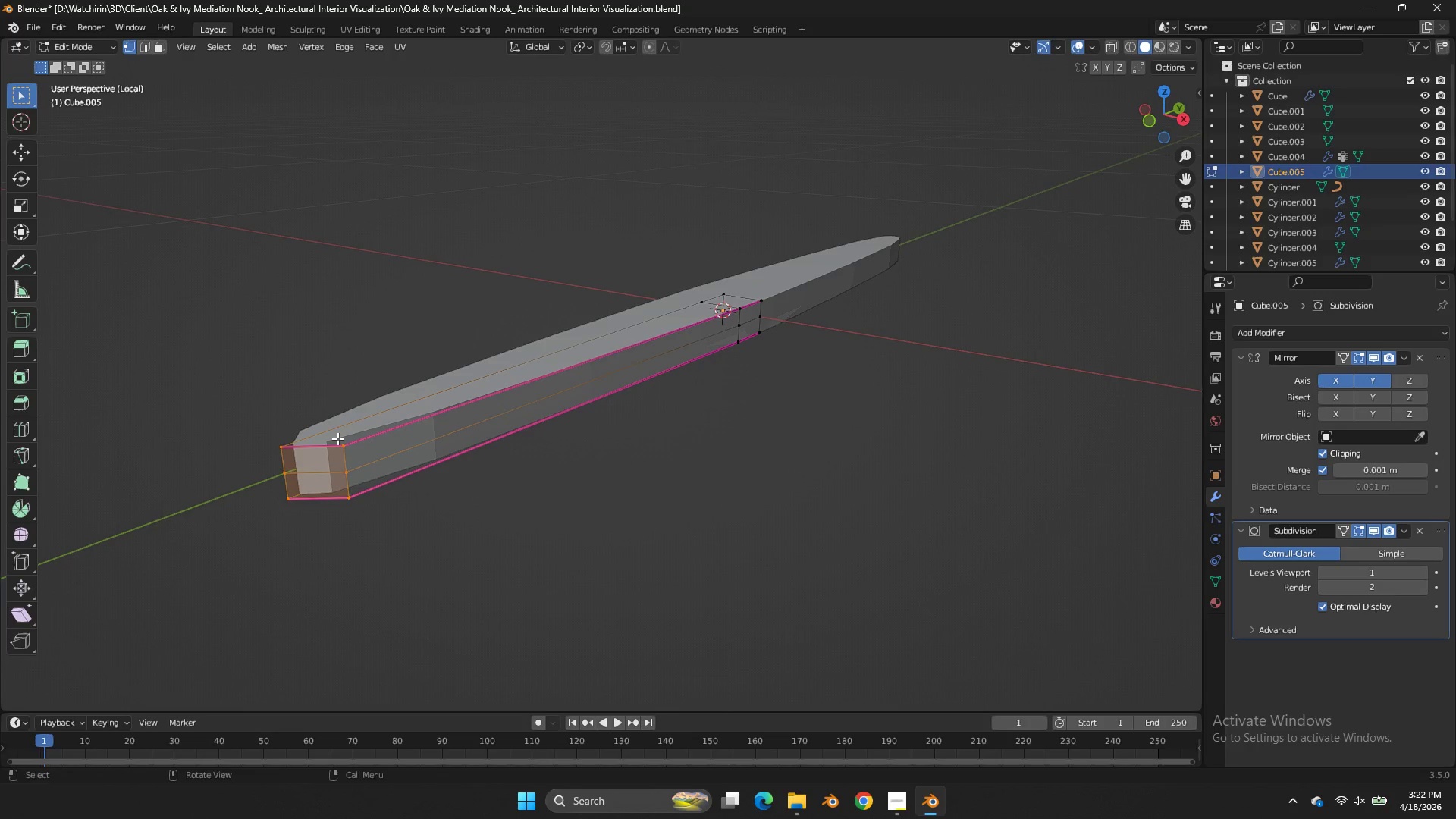 
left_click([331, 439])
 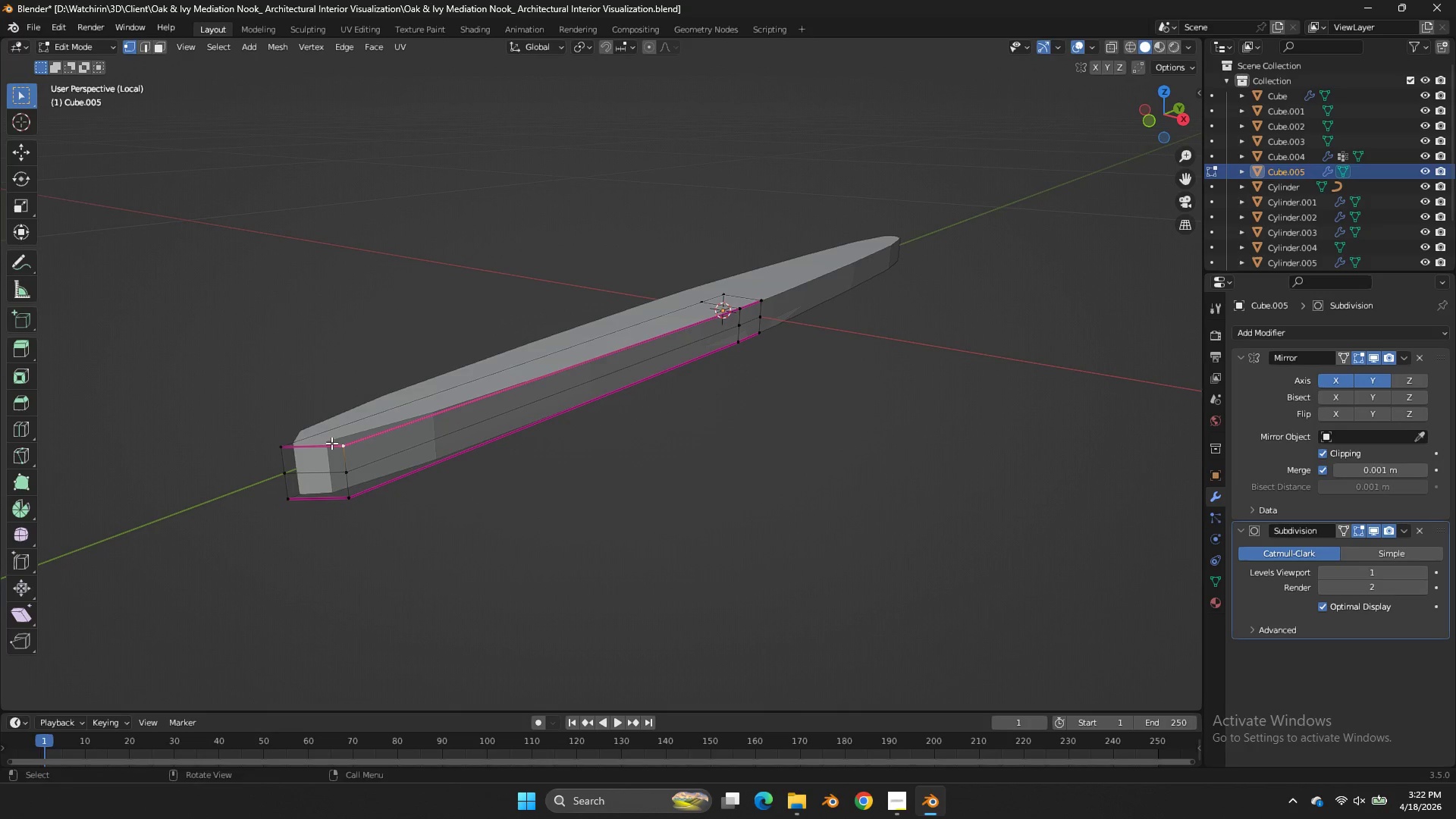 
double_click([303, 446])
 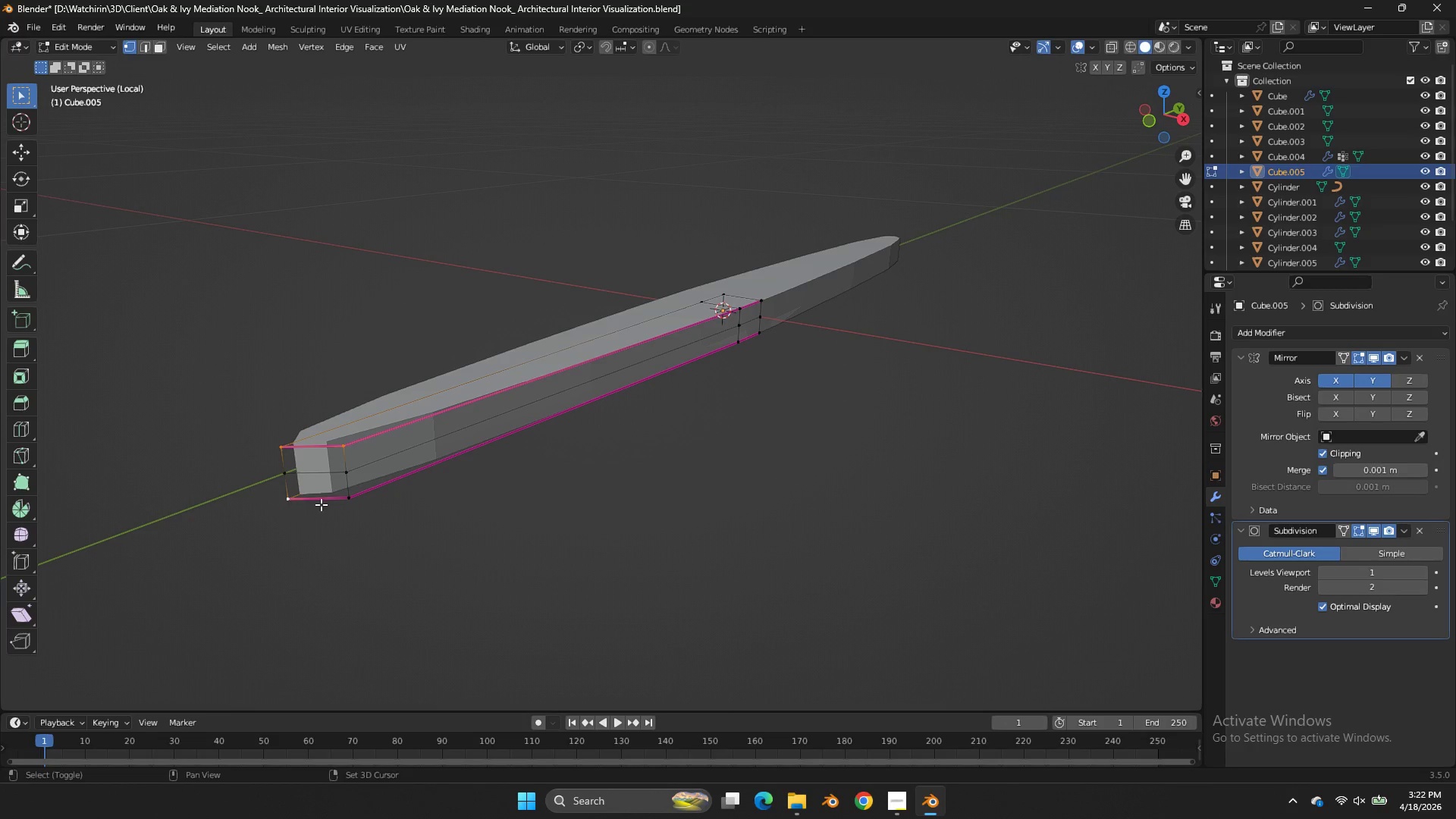 
double_click([335, 504])
 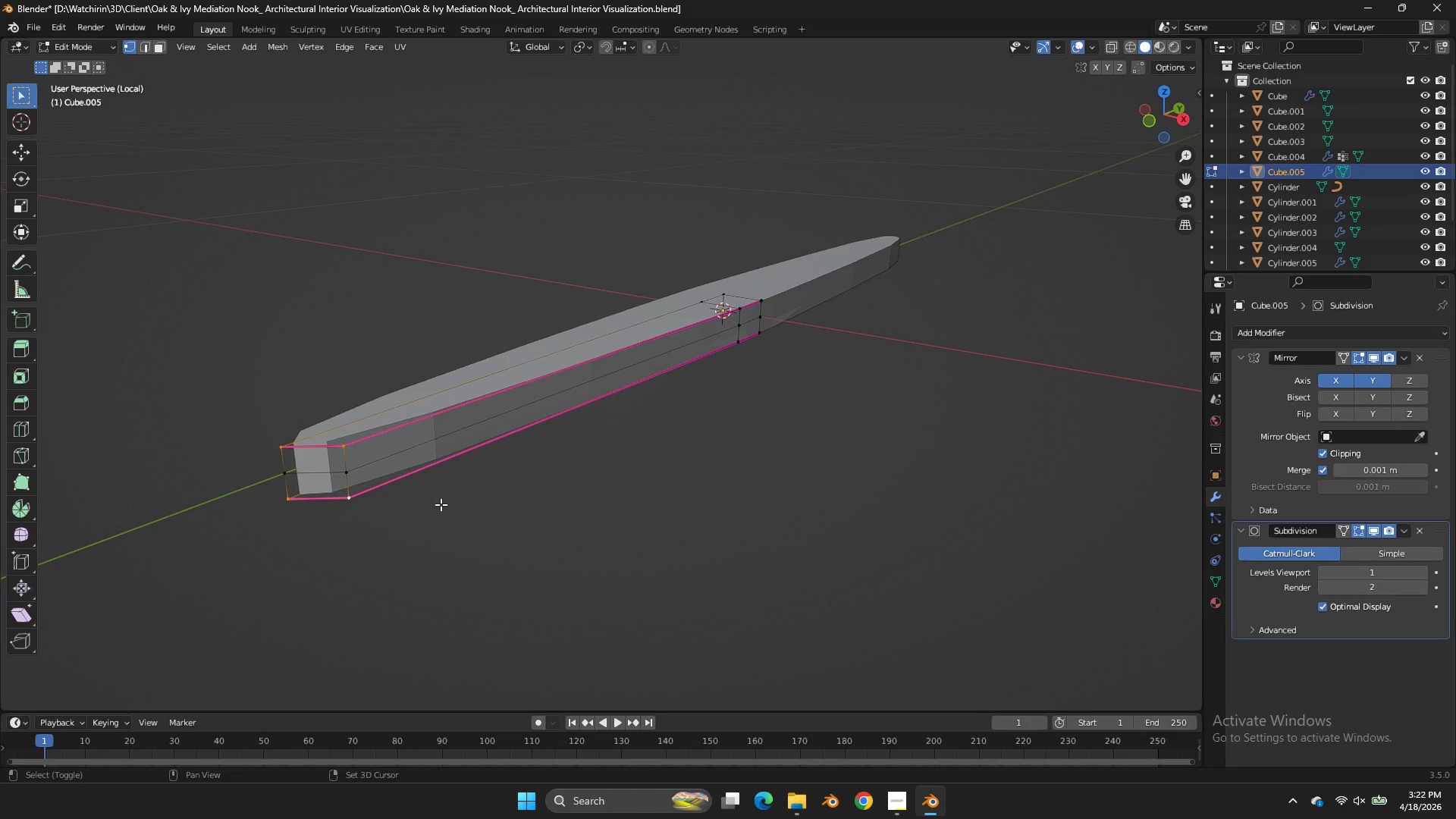 
key(Shift+E)
 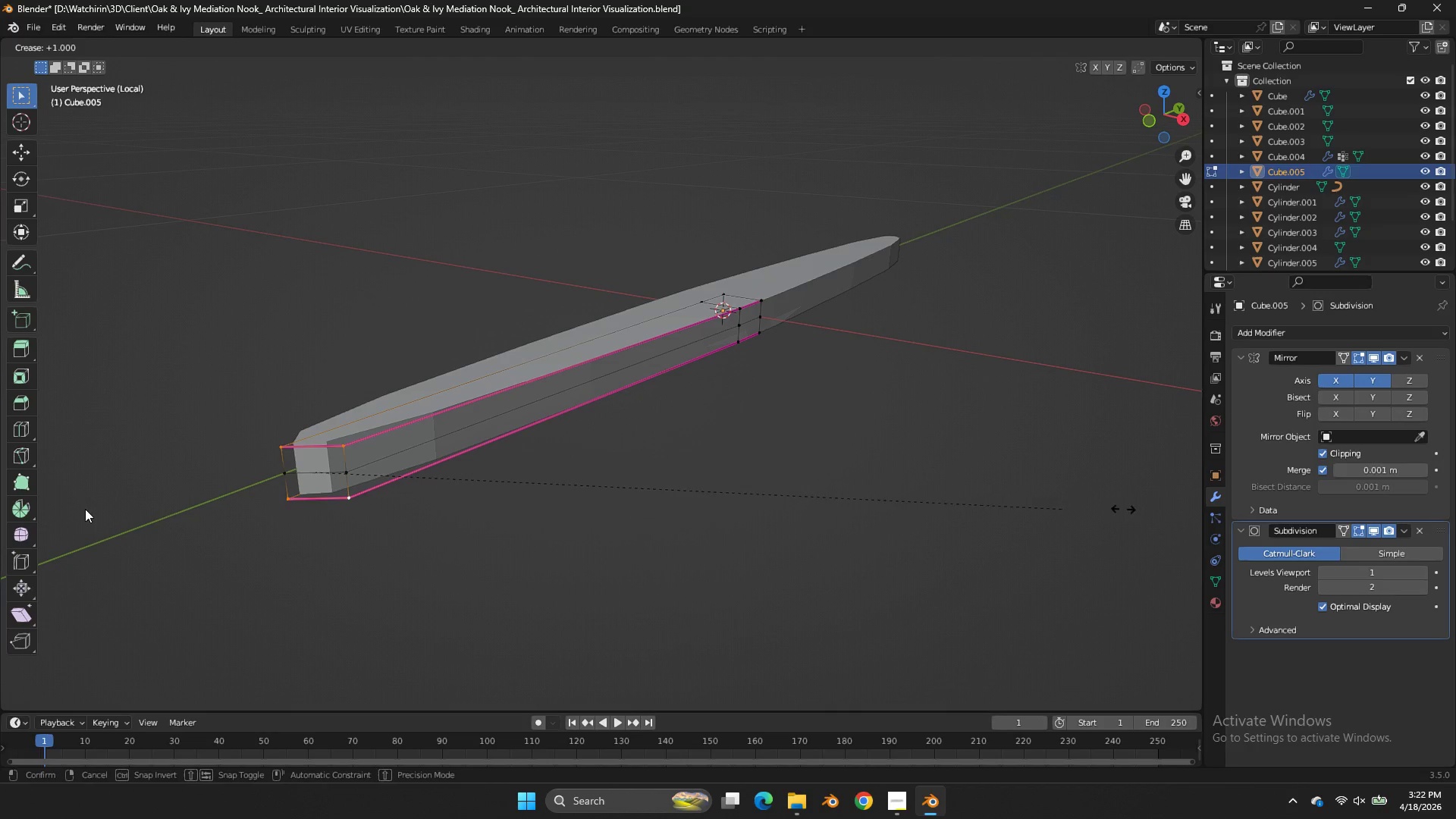 
left_click([344, 508])
 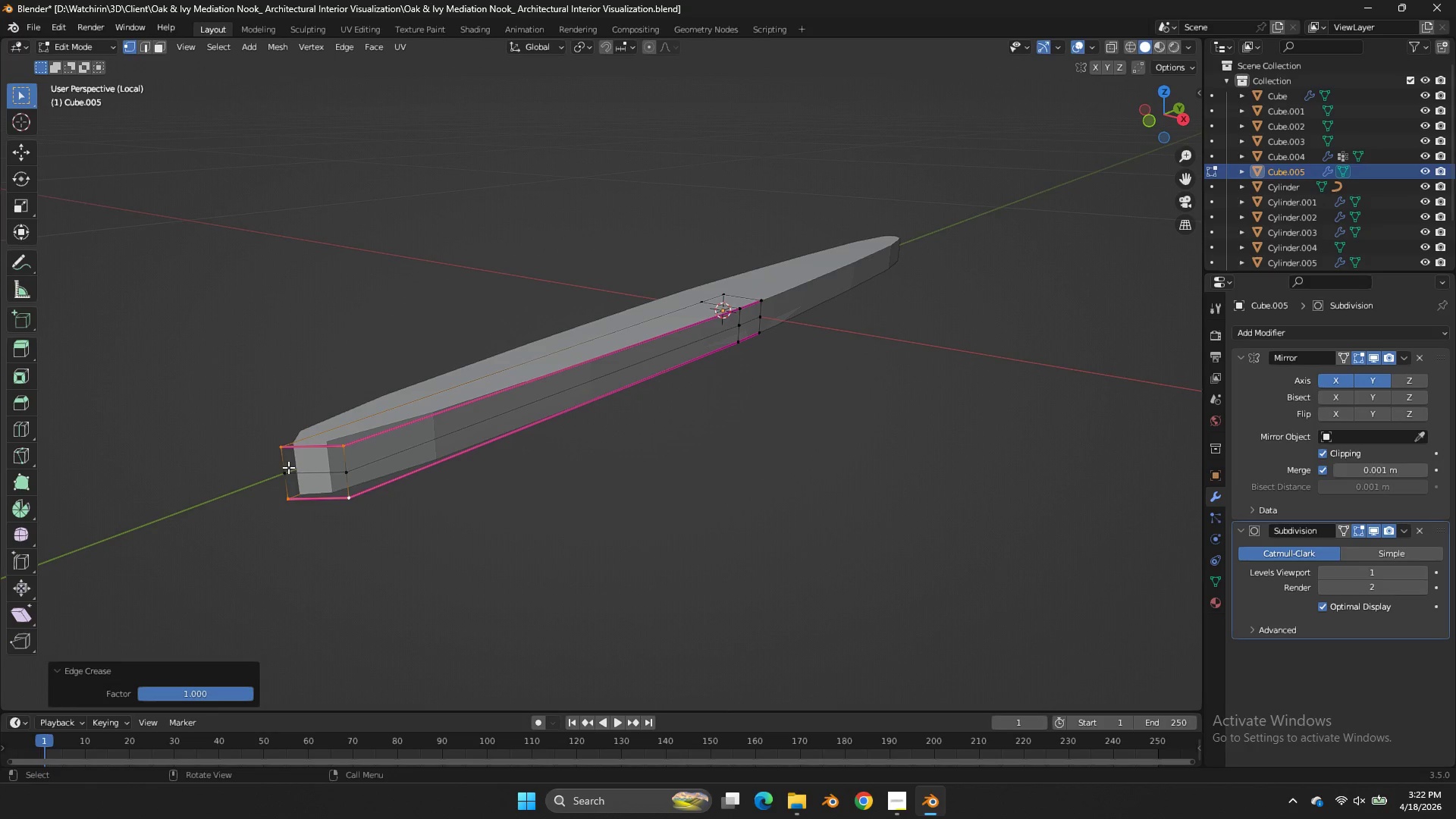 
left_click([280, 453])
 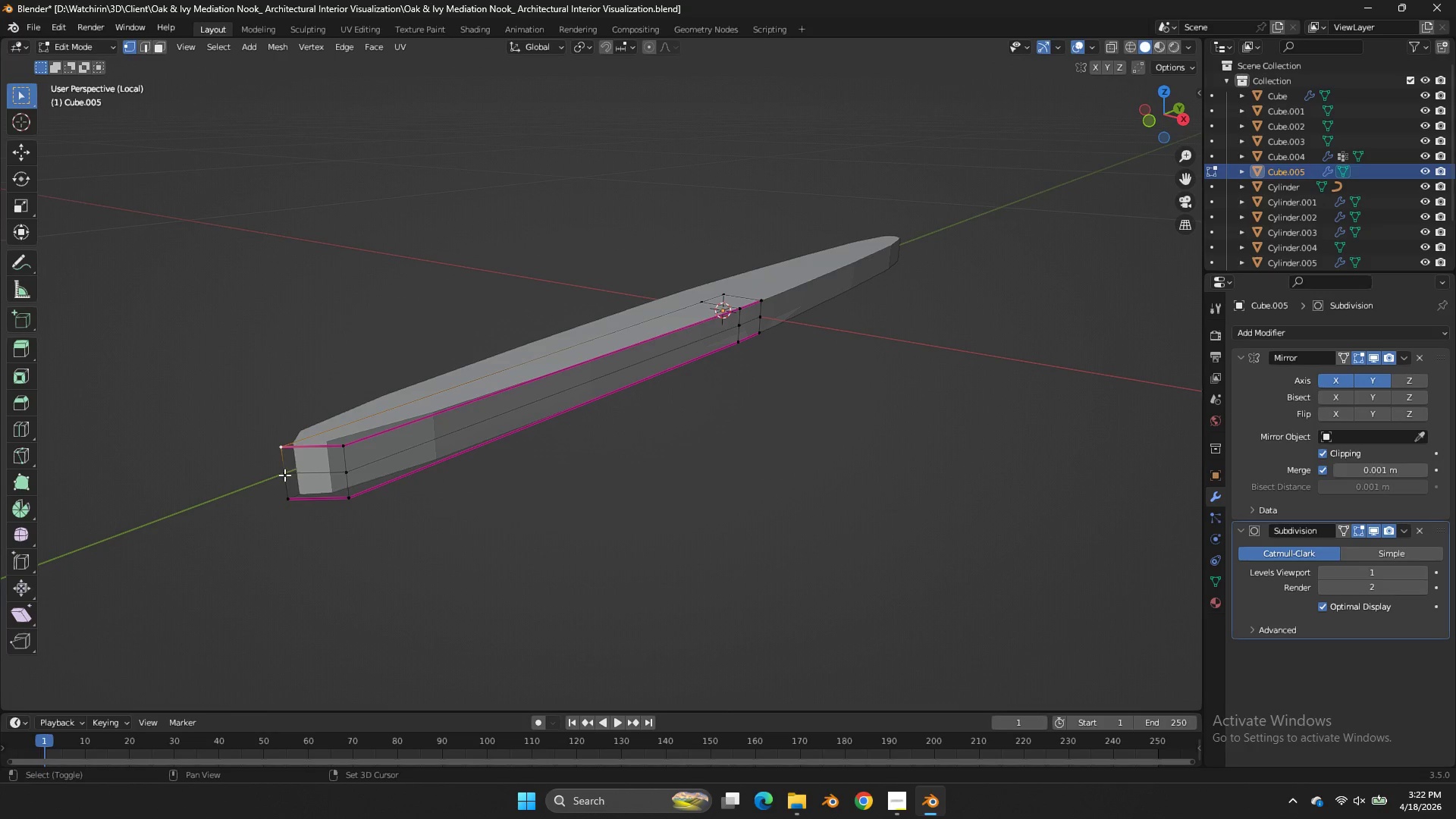 
triple_click([286, 480])
 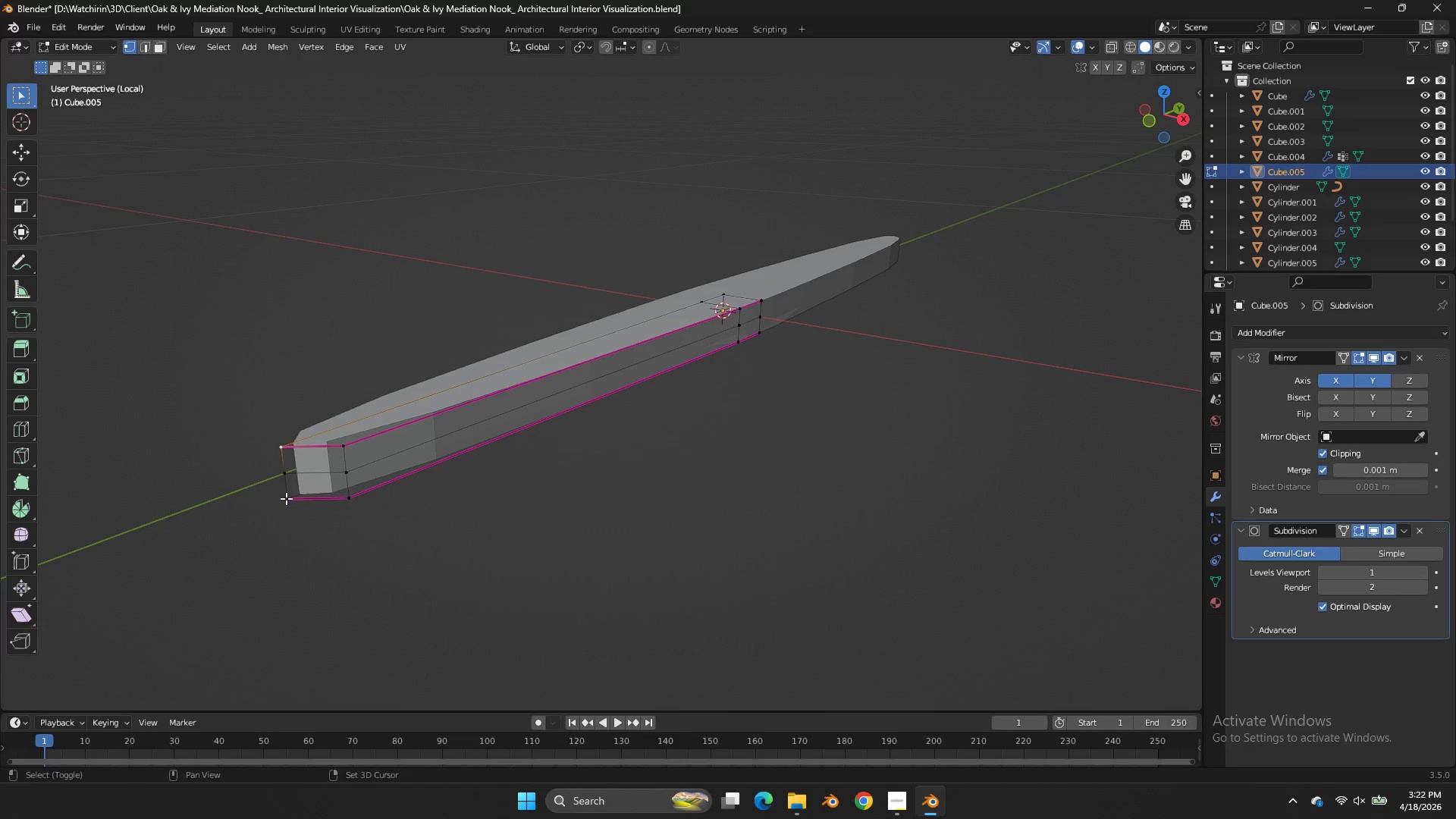 
double_click([286, 480])
 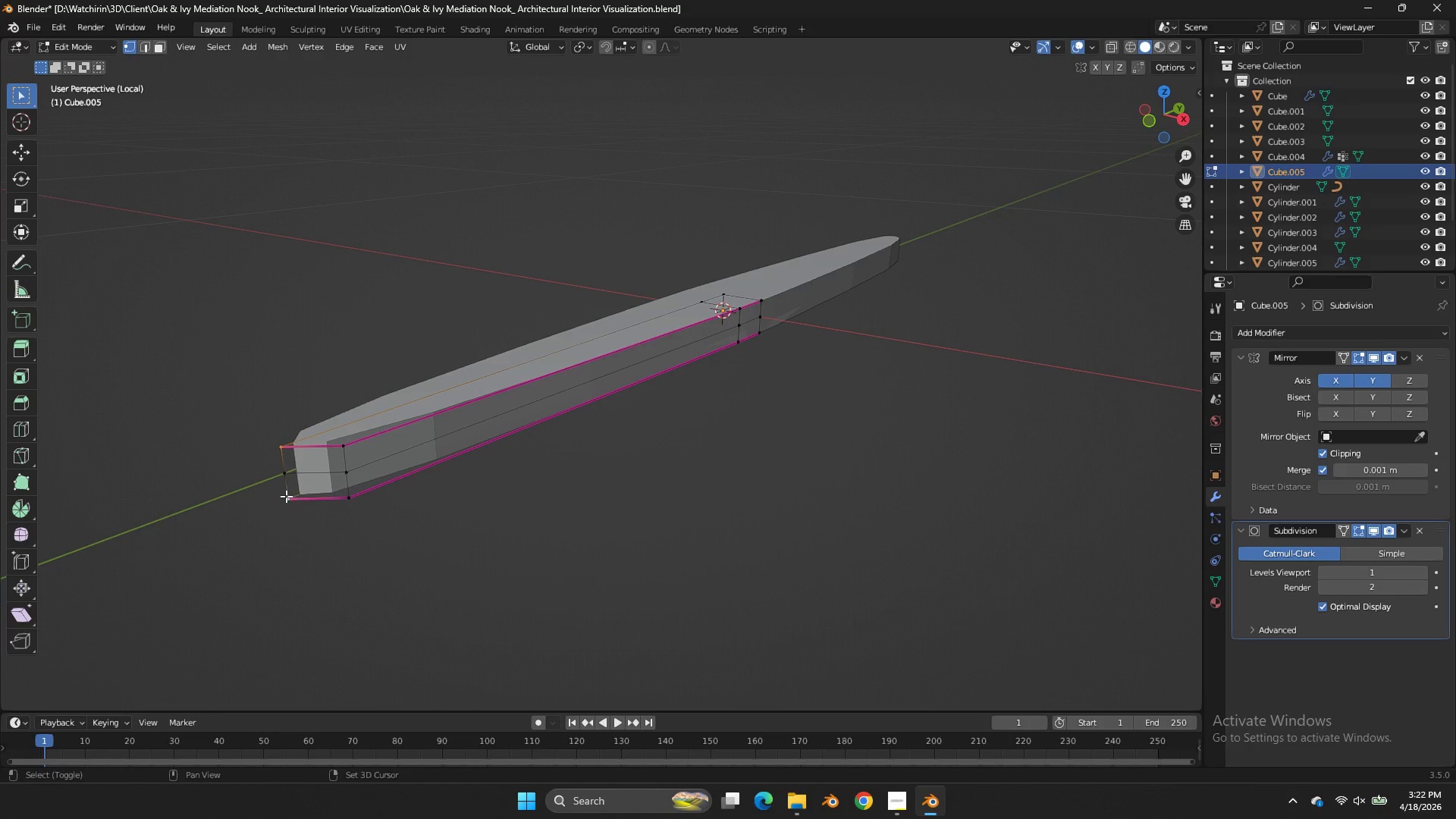 
triple_click([286, 498])
 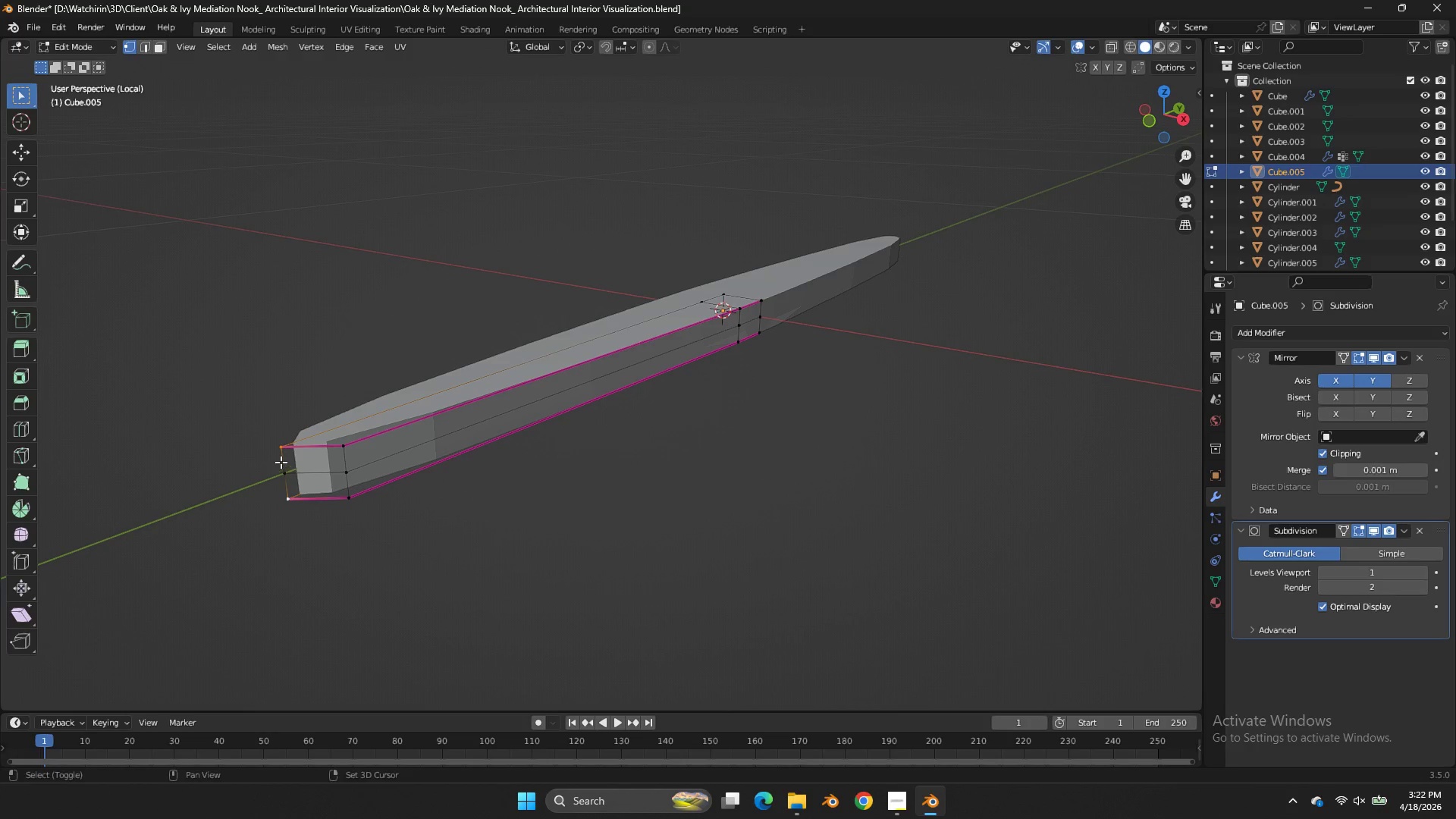 
triple_click([281, 462])
 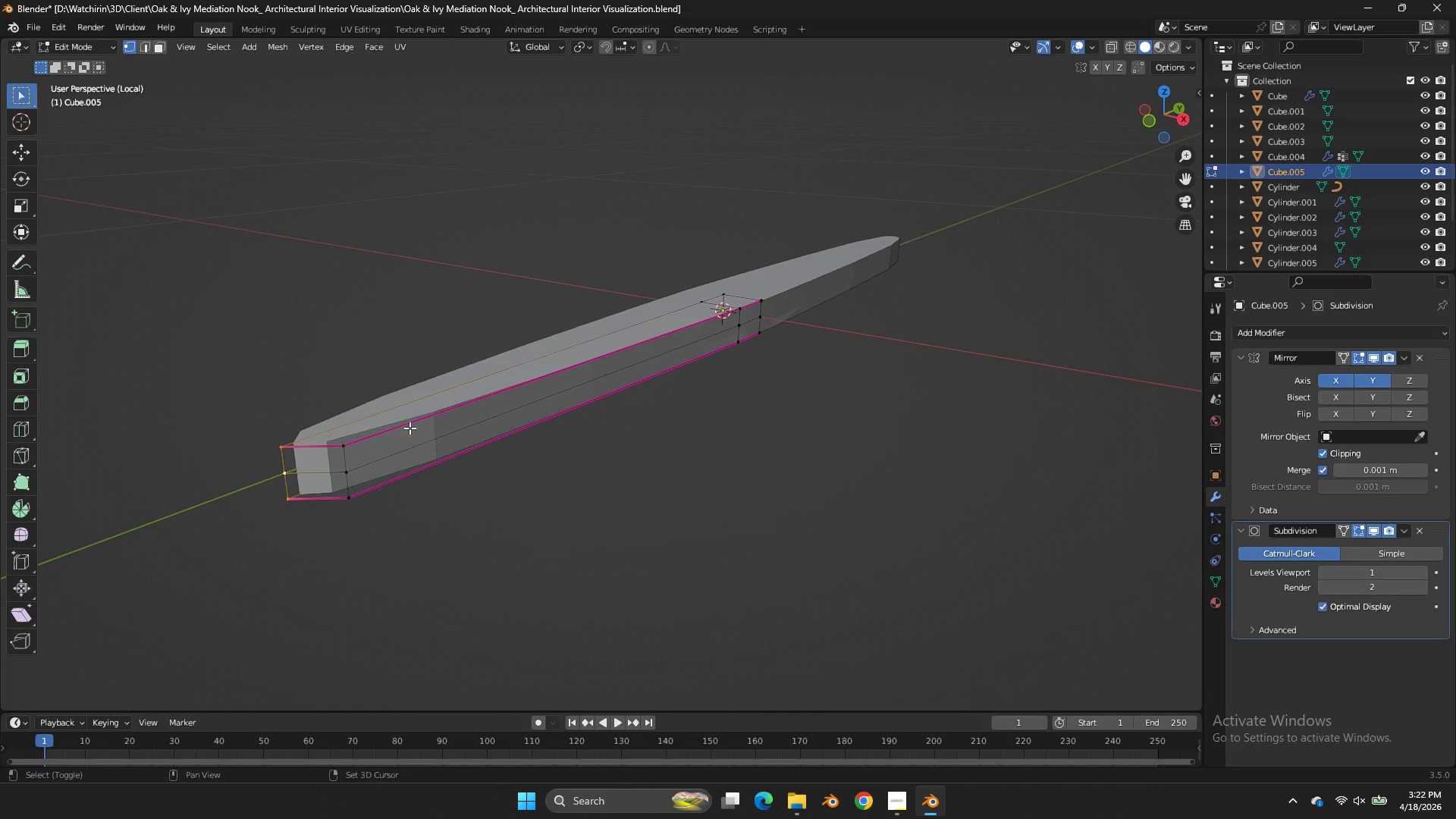 
key(Shift+E)
 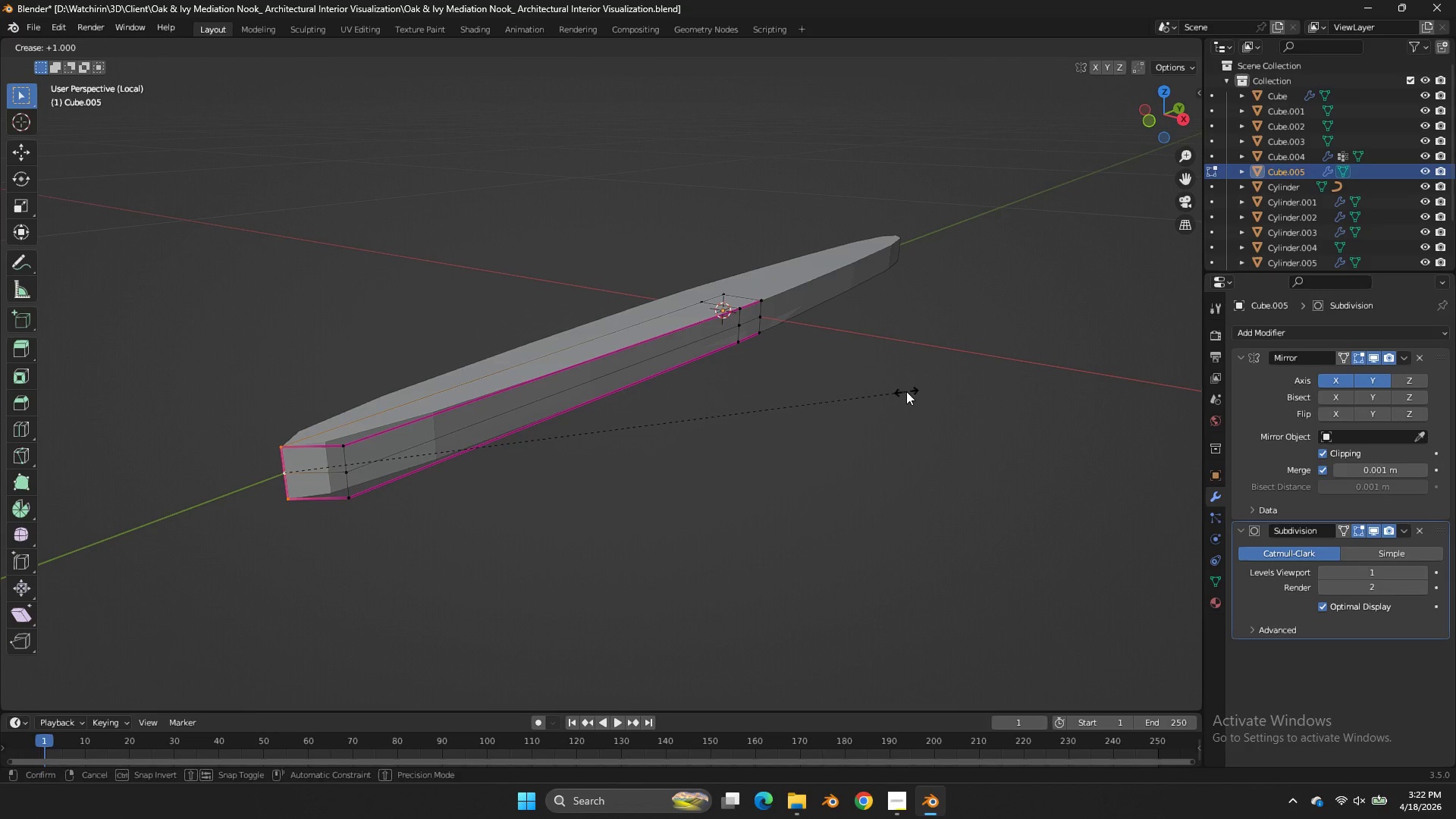 
left_click([906, 391])
 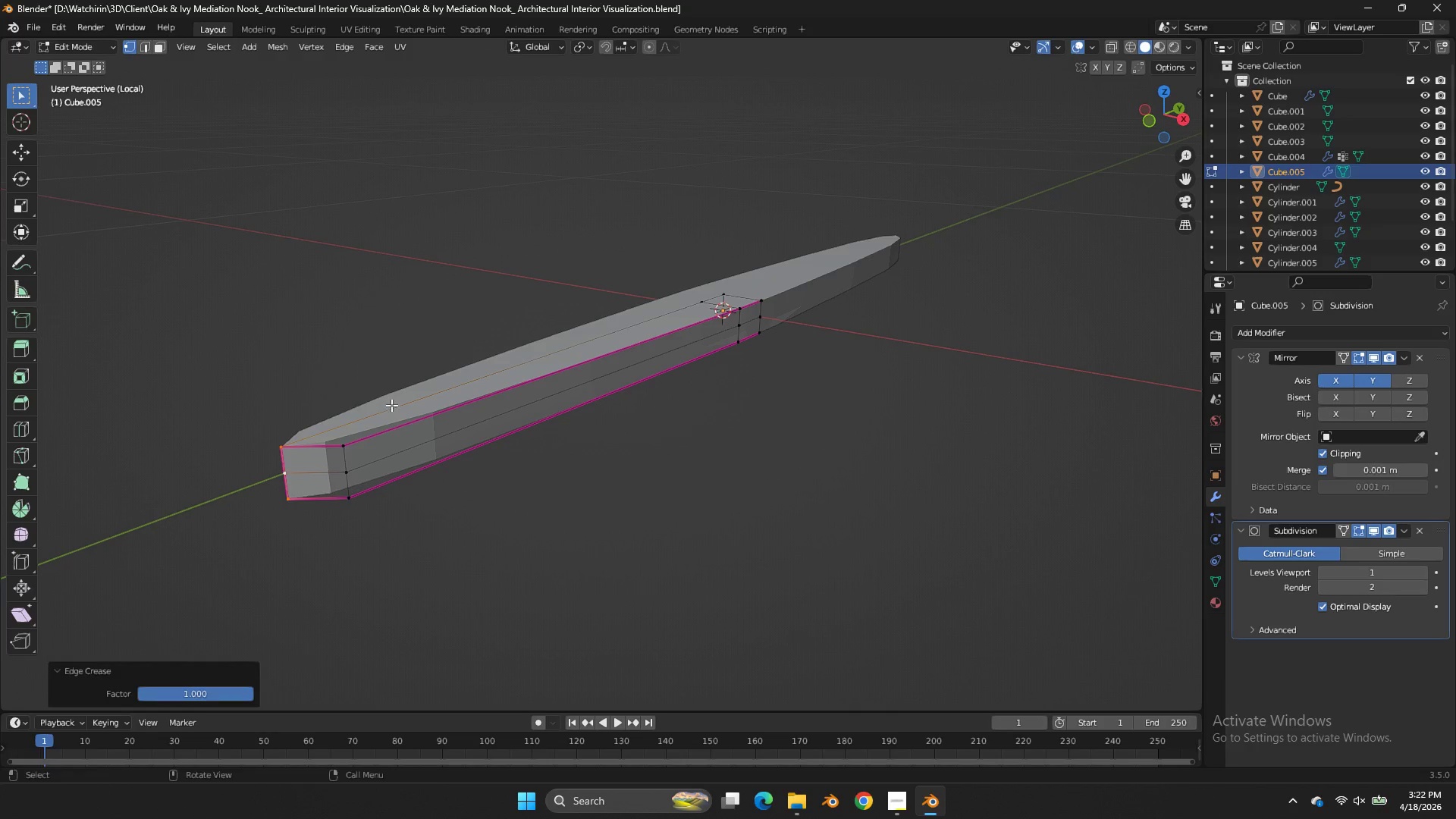 
key(Control+ControlLeft)
 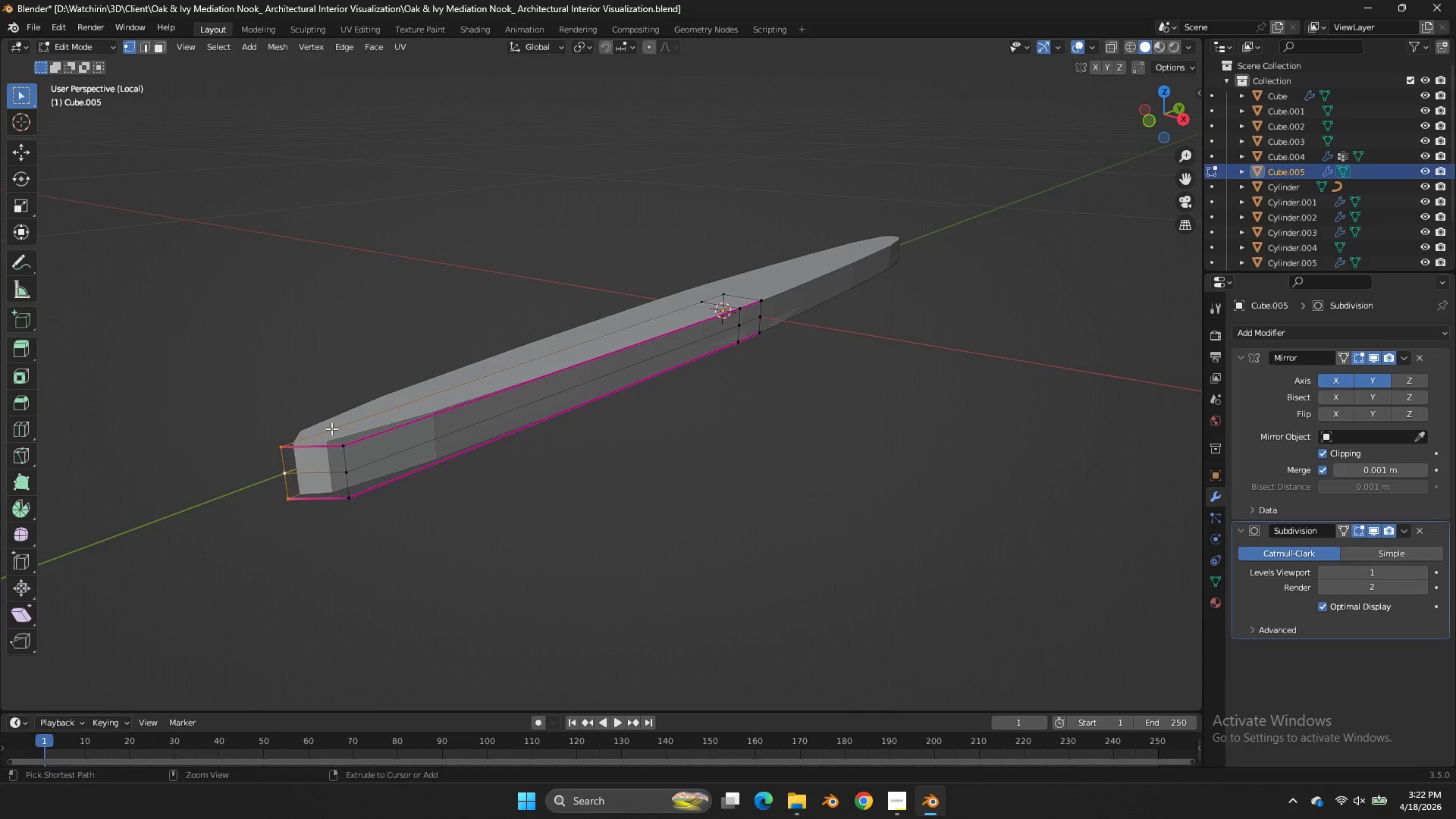 
key(Control+Z)
 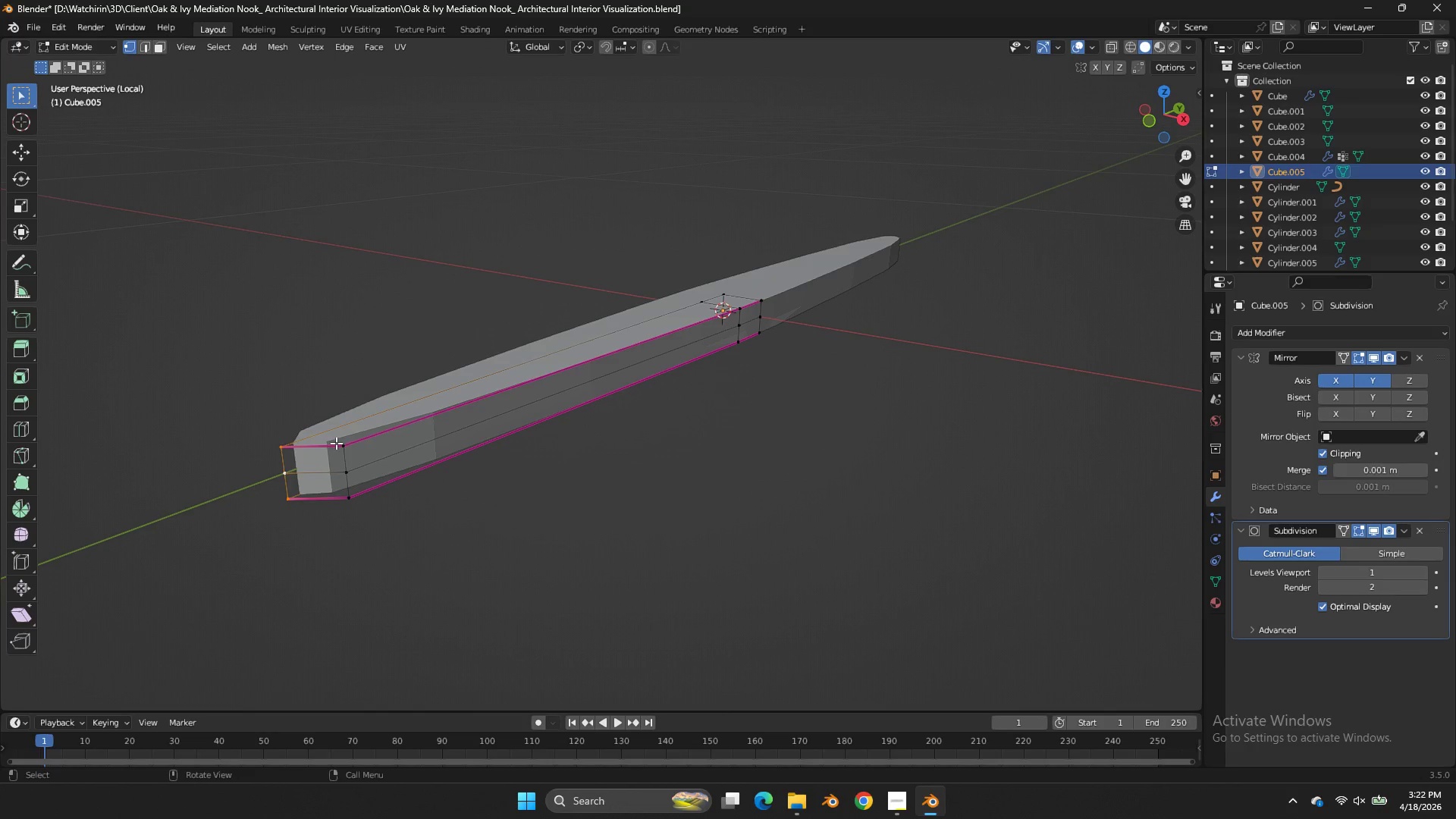 
left_click([336, 443])
 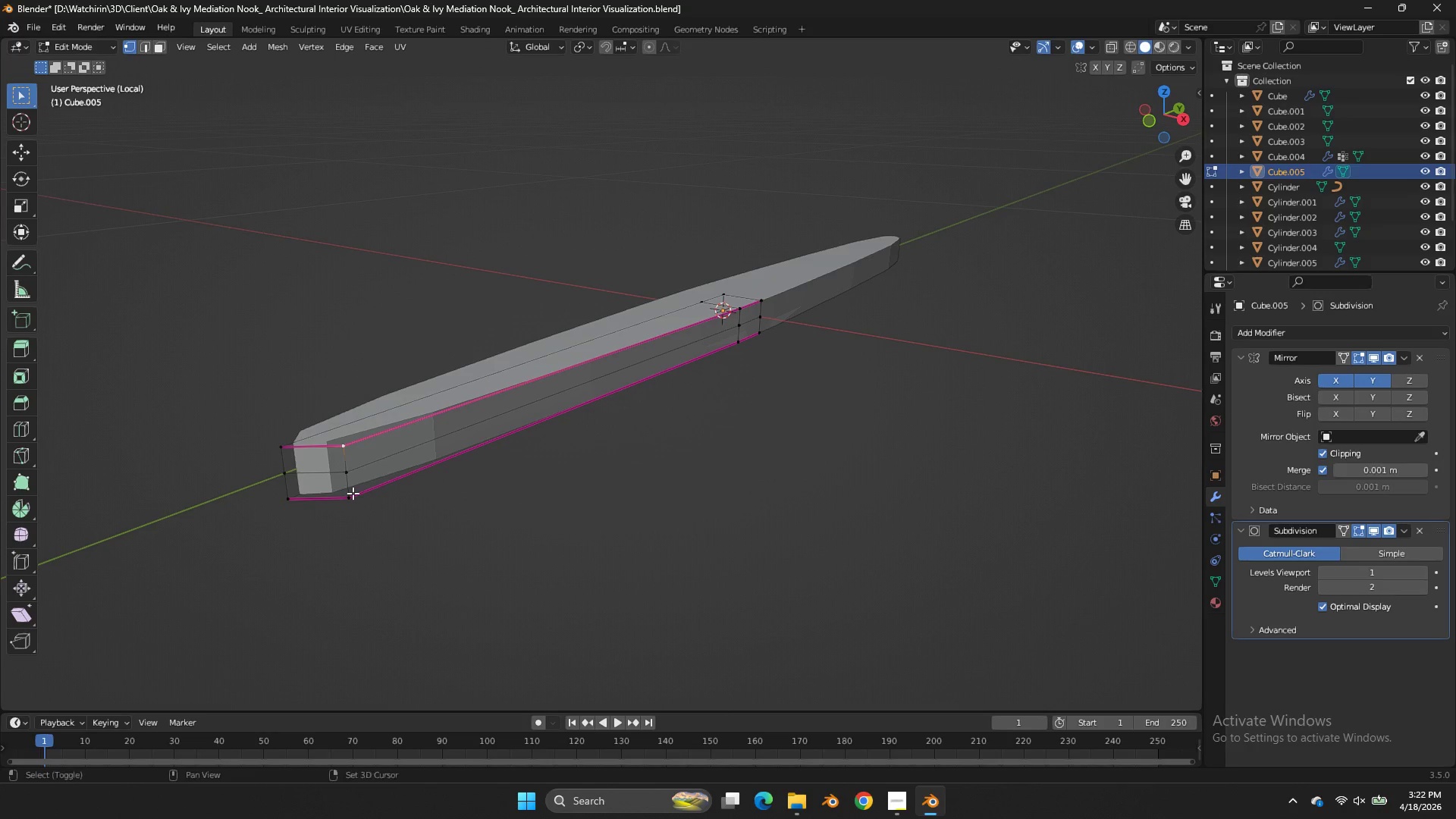 
double_click([353, 493])
 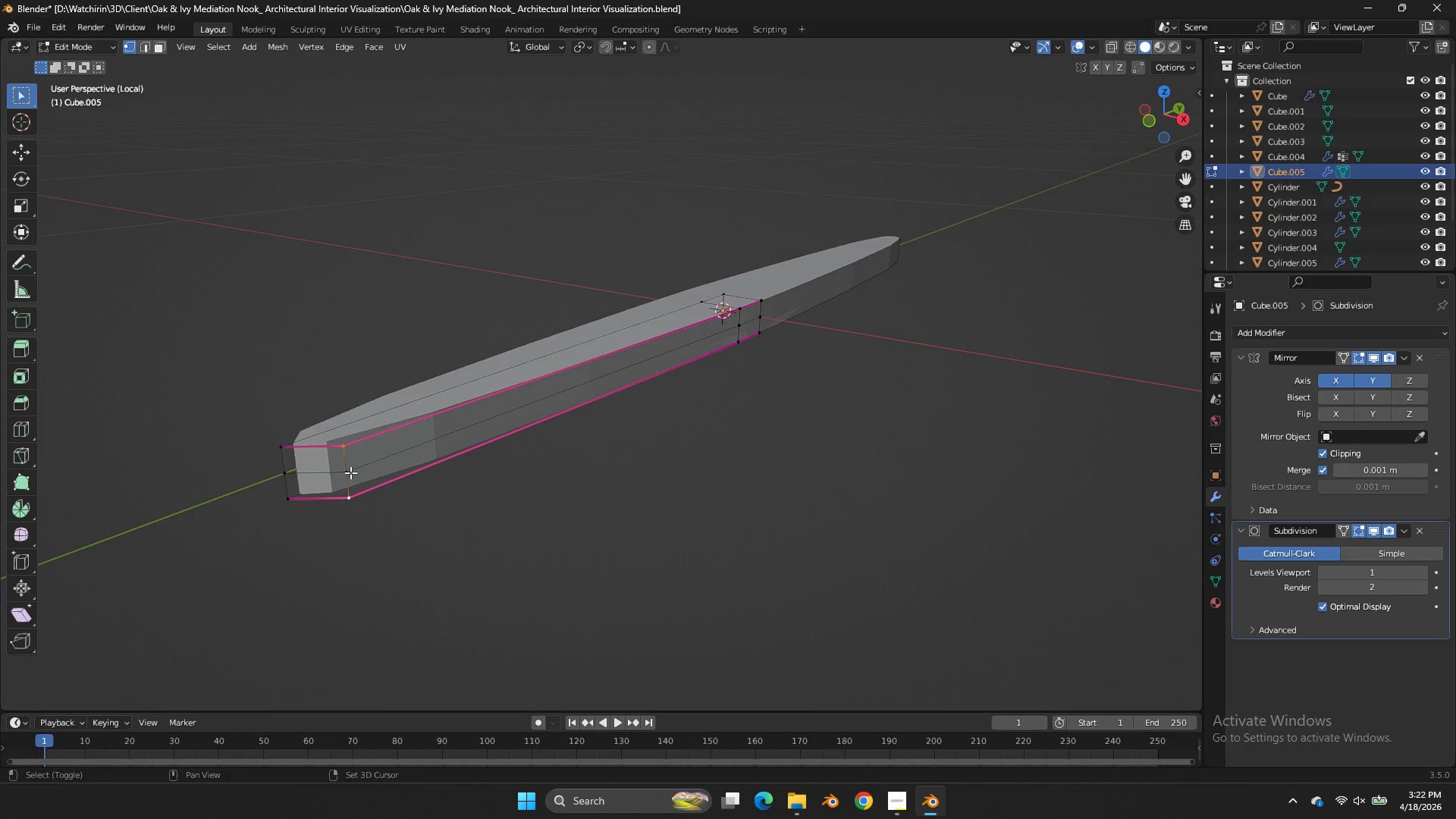 
triple_click([350, 472])
 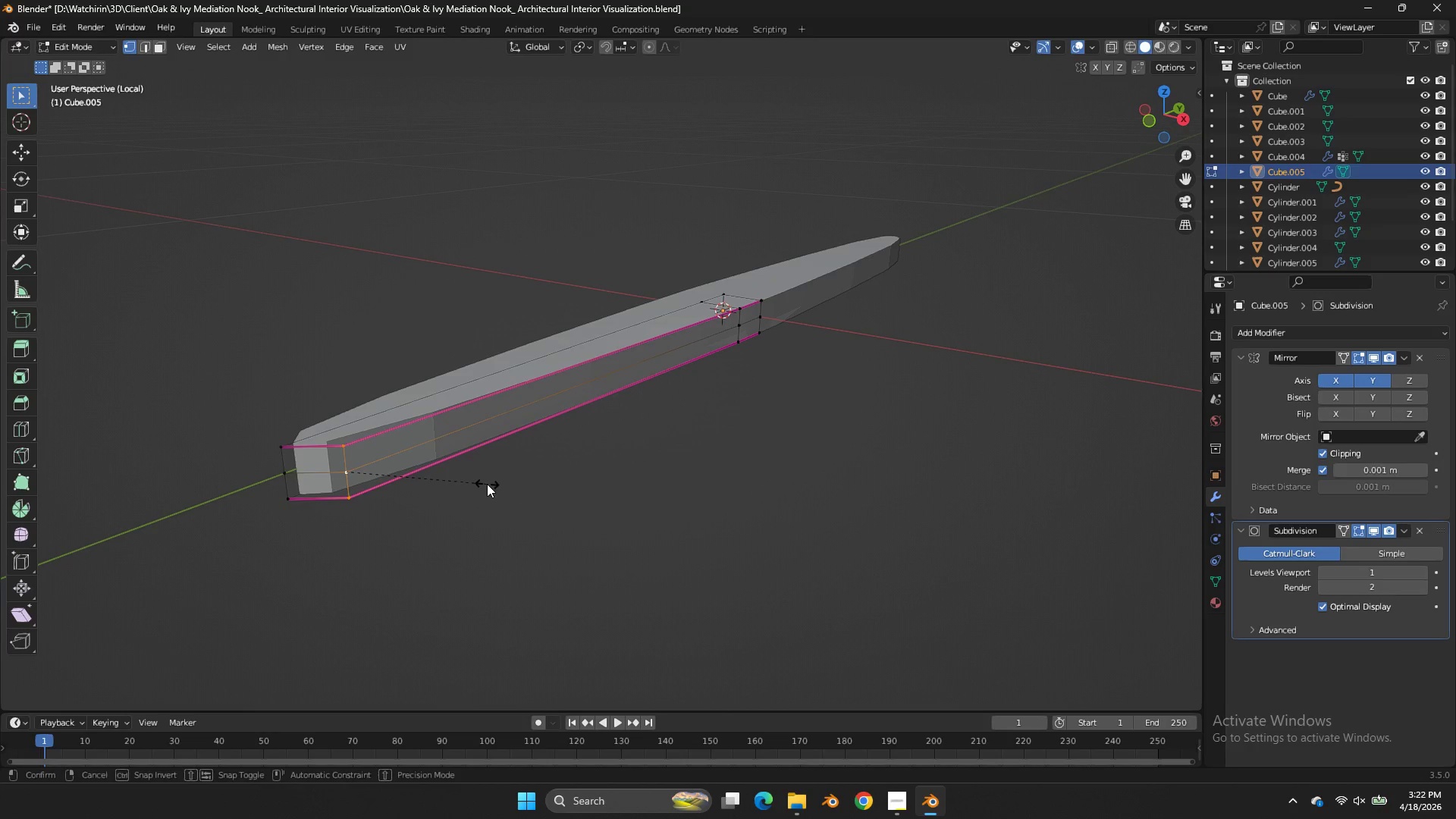 
key(Shift+E)
 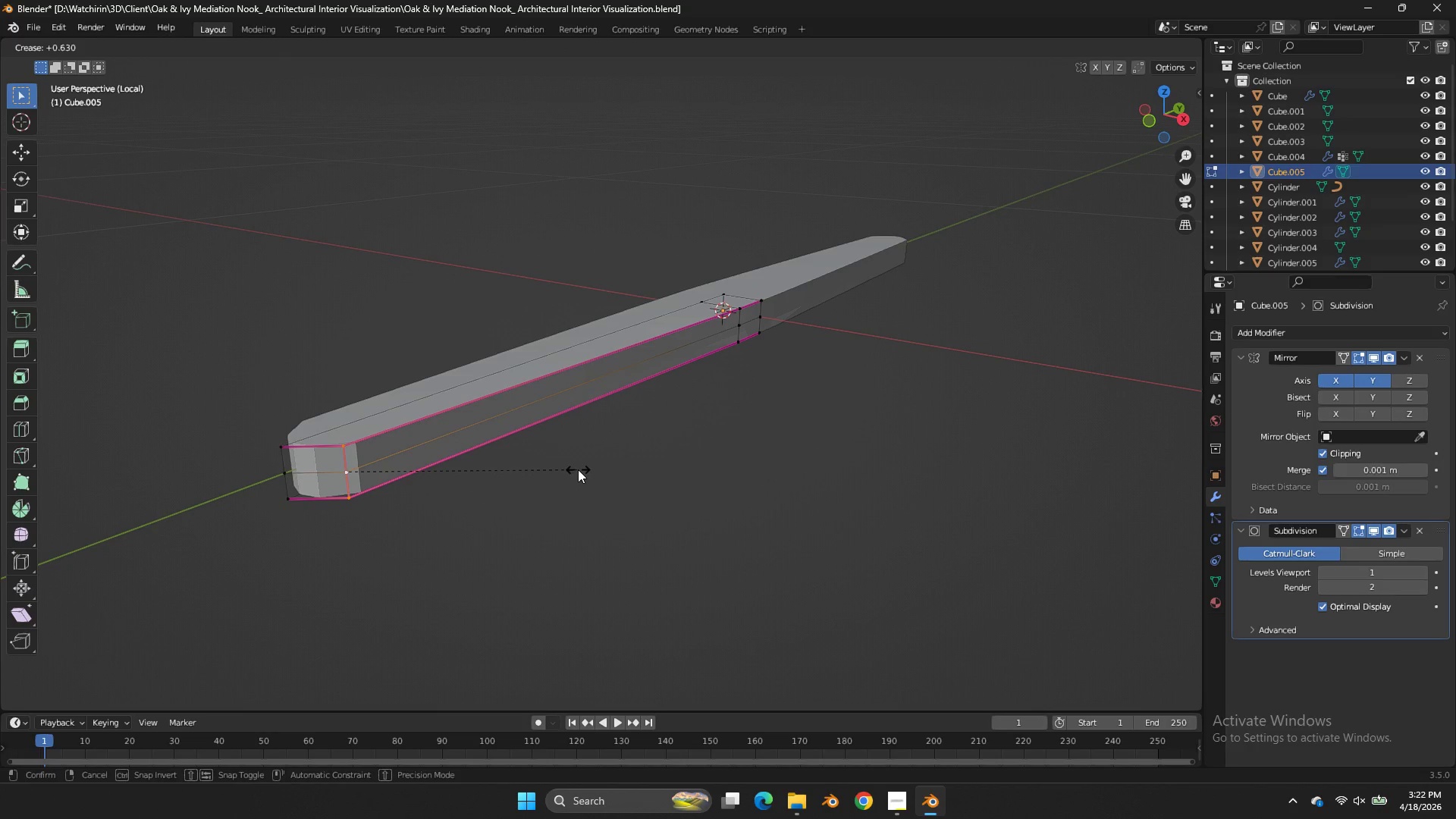 
left_click([580, 468])
 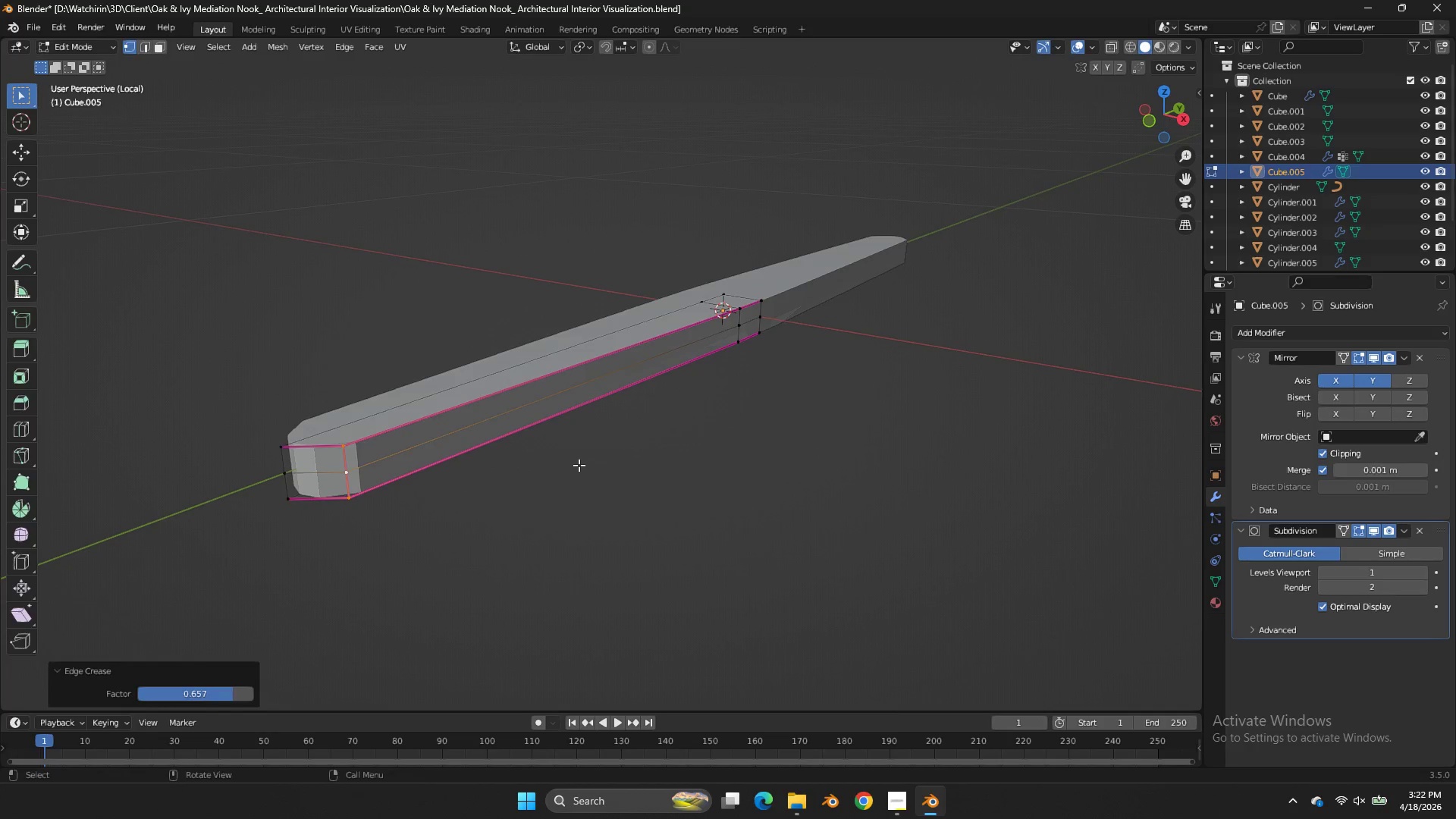 
key(Tab)
 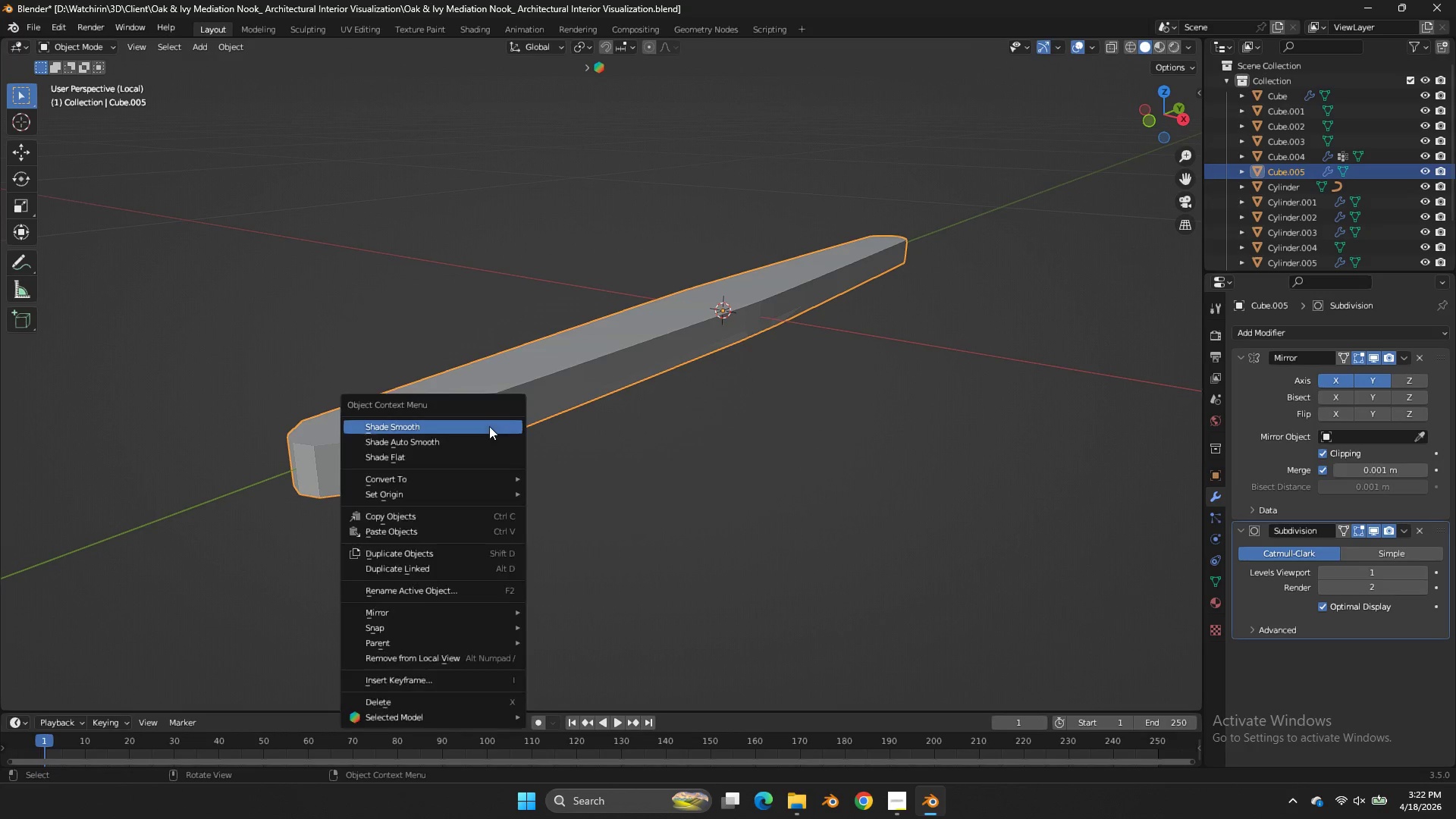 
right_click([489, 426])
 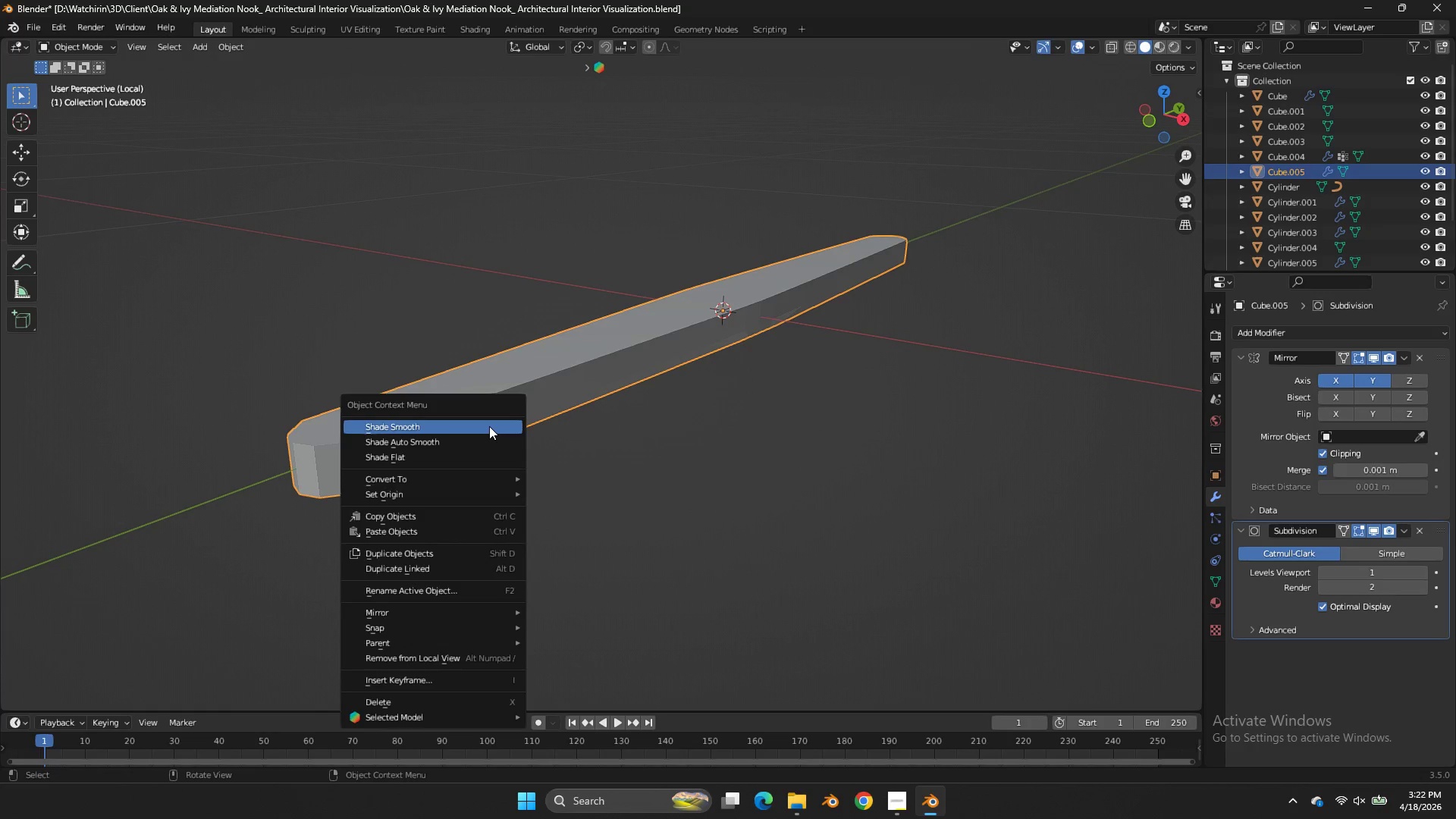 
left_click([489, 426])
 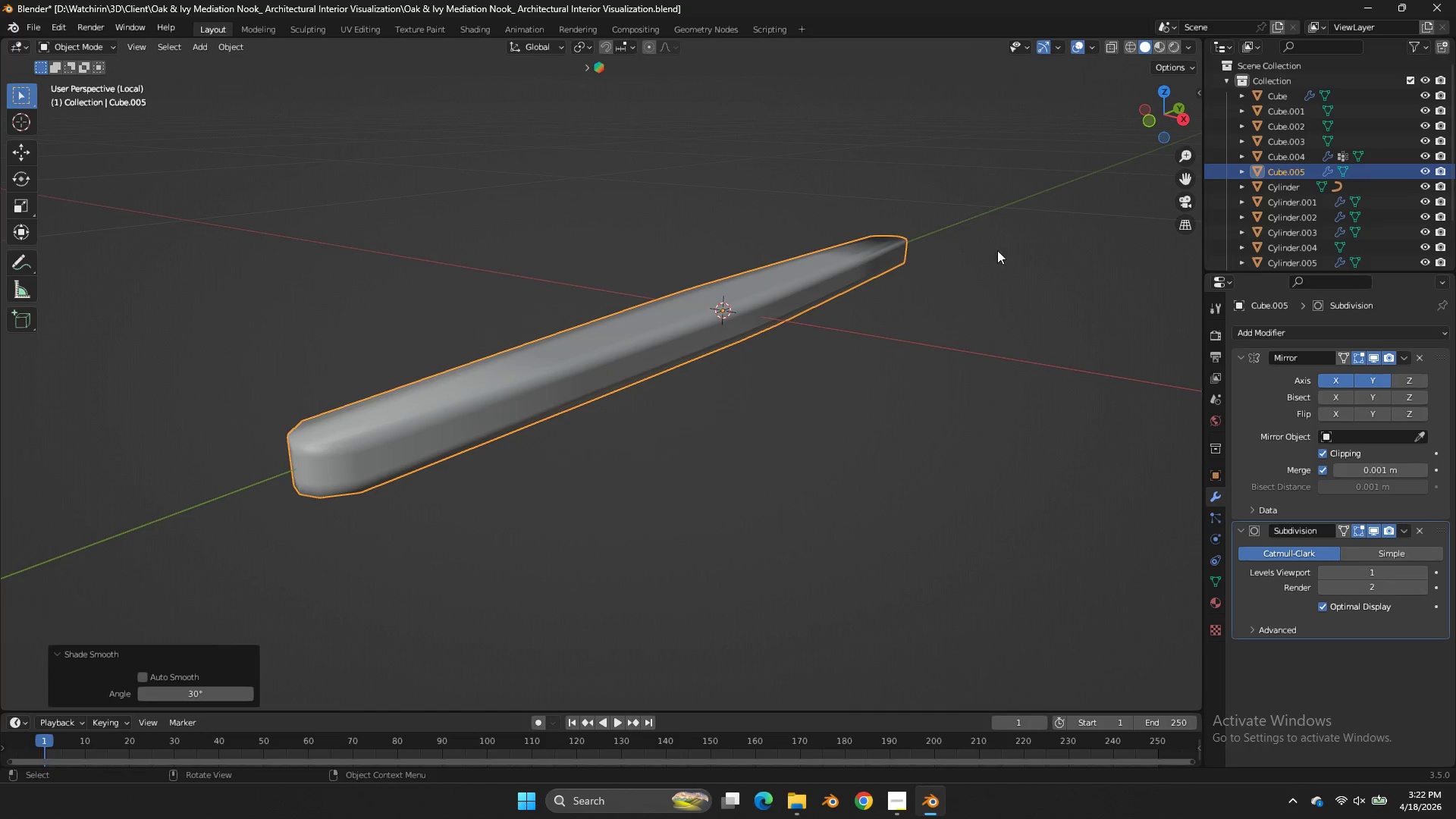 
key(Tab)
key(Tab)
type(z)
key(Tab)
type(sz)
 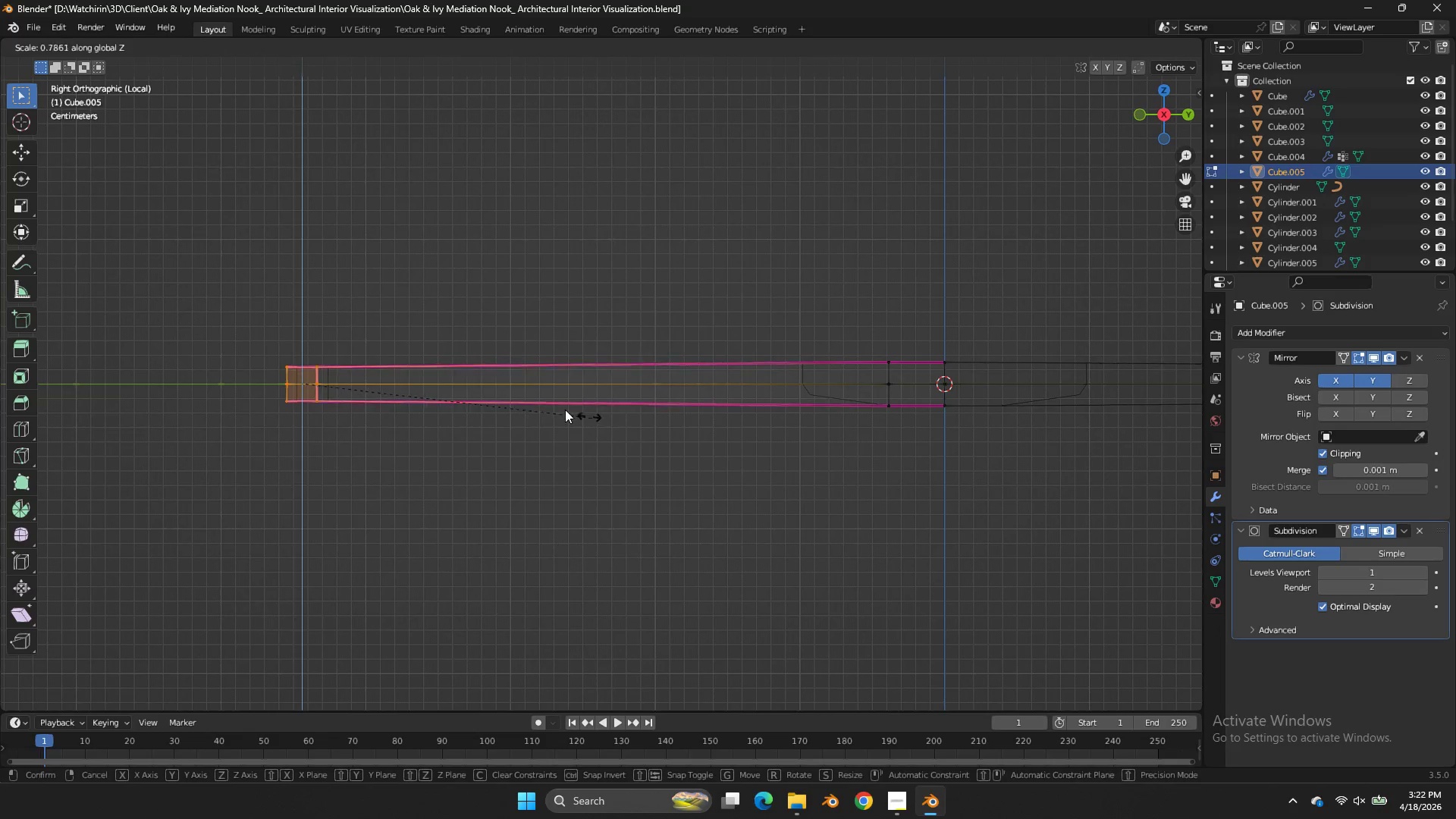 
left_click_drag(start_coordinate=[1153, 124], to_coordinate=[1031, 152])
 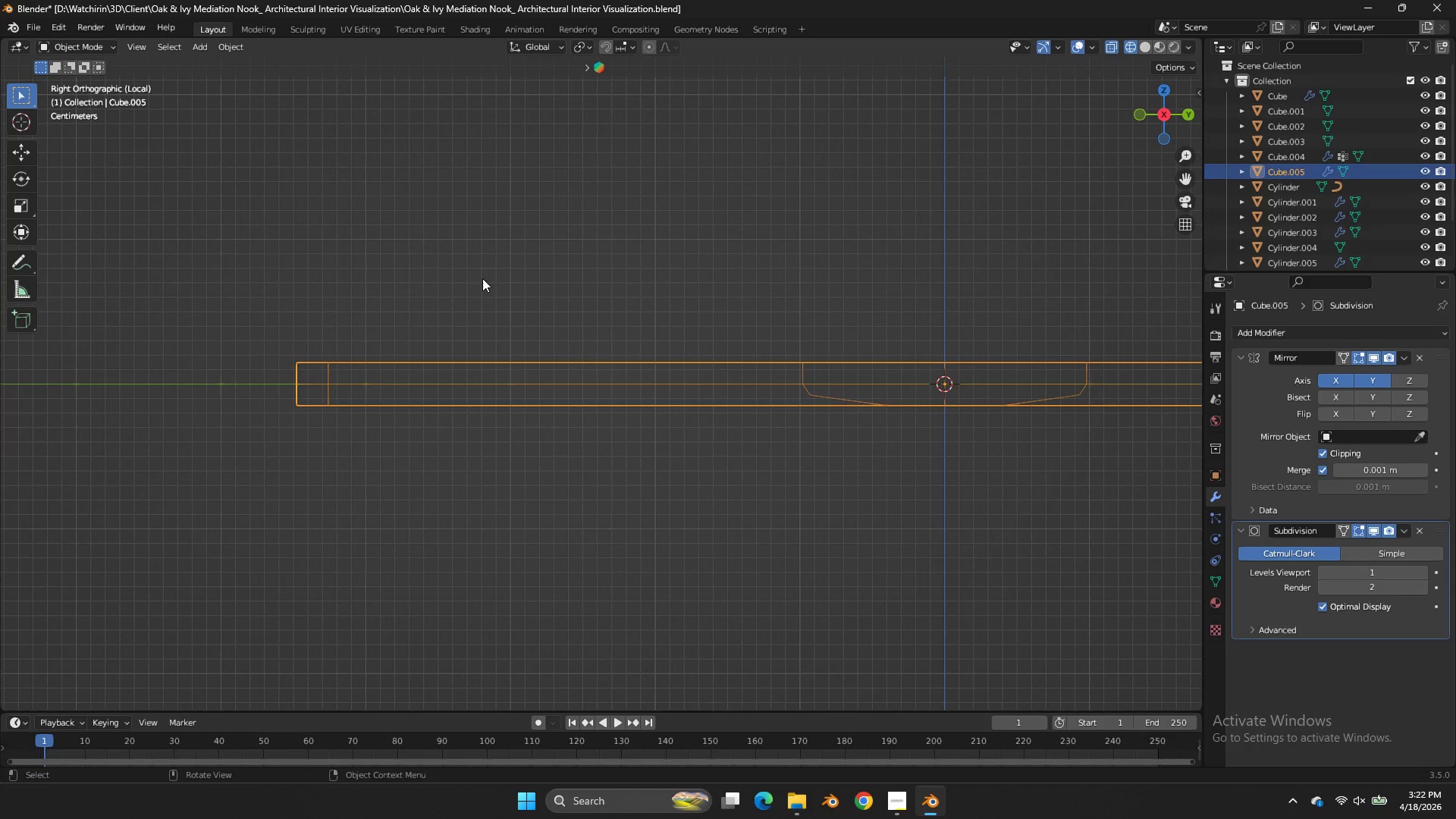 
left_click_drag(start_coordinate=[472, 278], to_coordinate=[153, 482])
 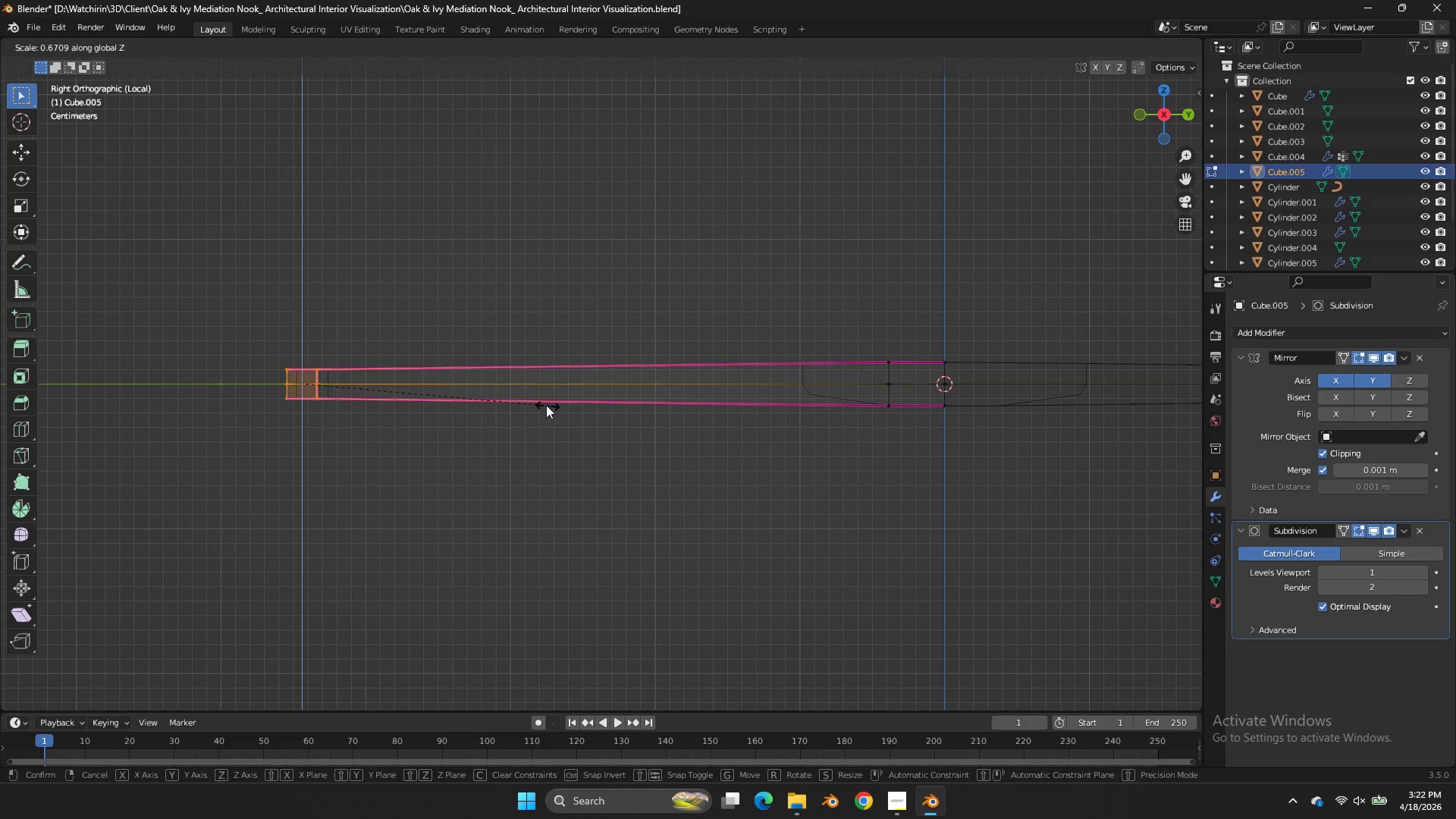 
left_click([546, 405])
 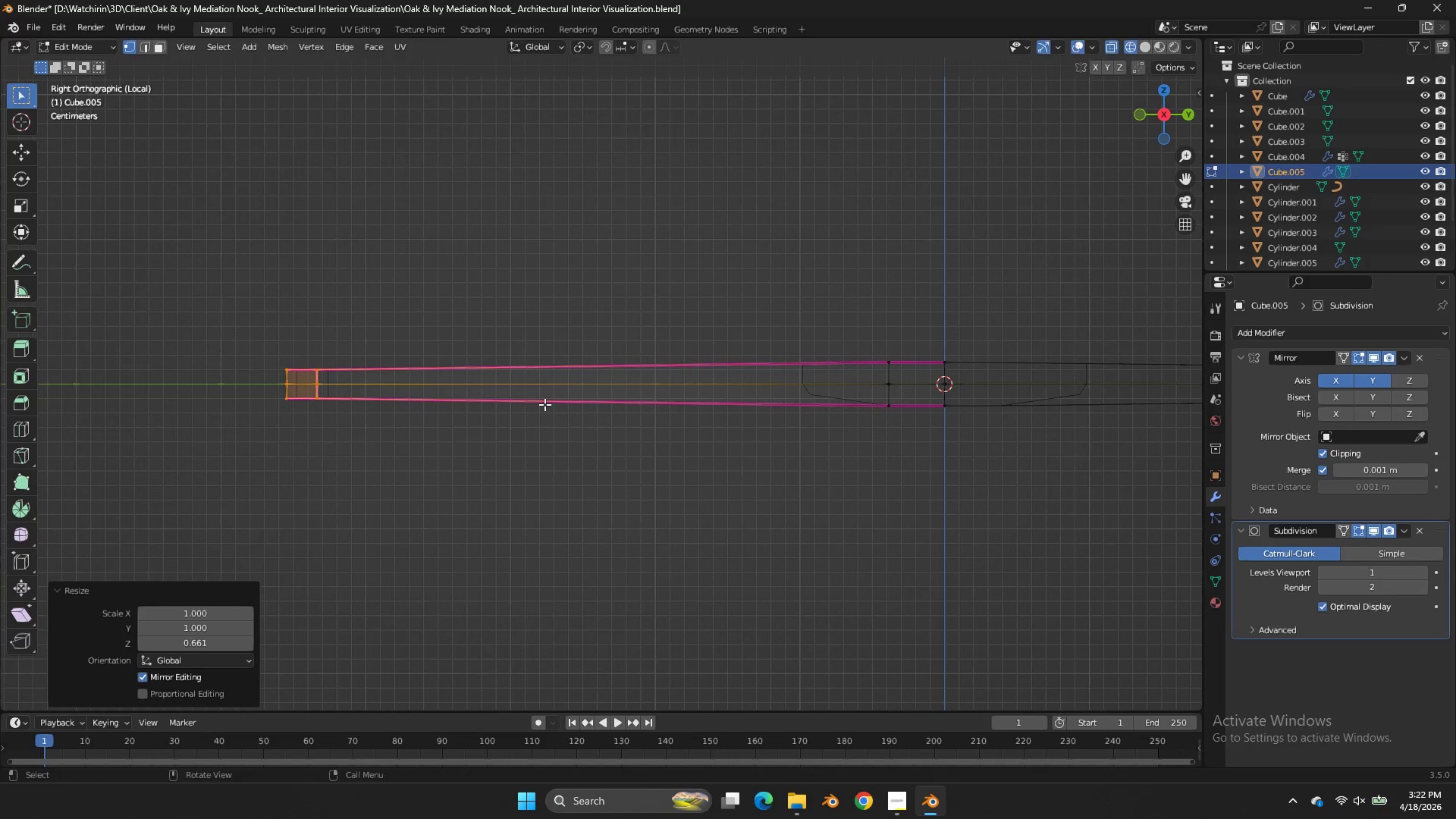 
type(gz)
 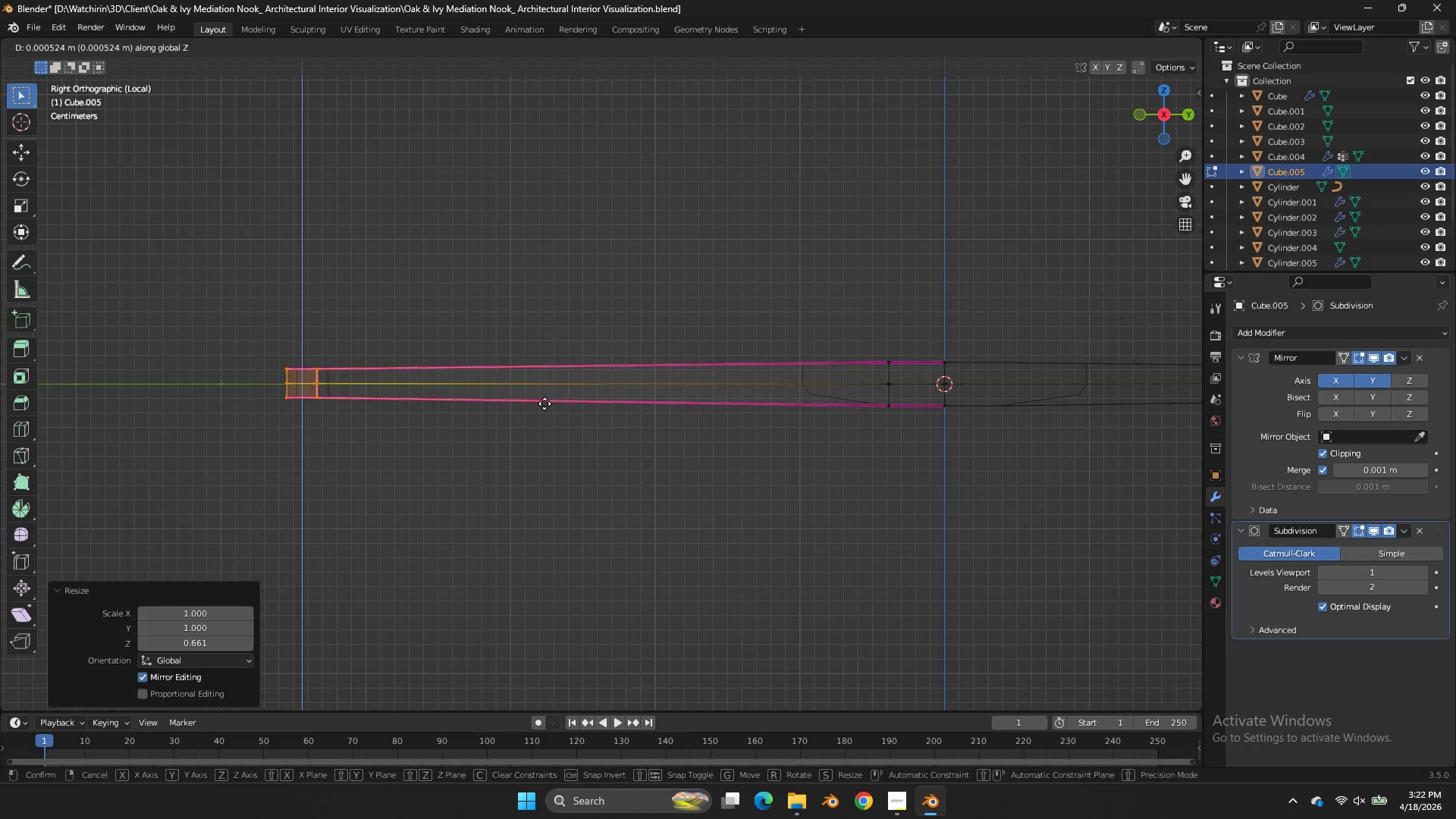 
left_click([545, 405])
 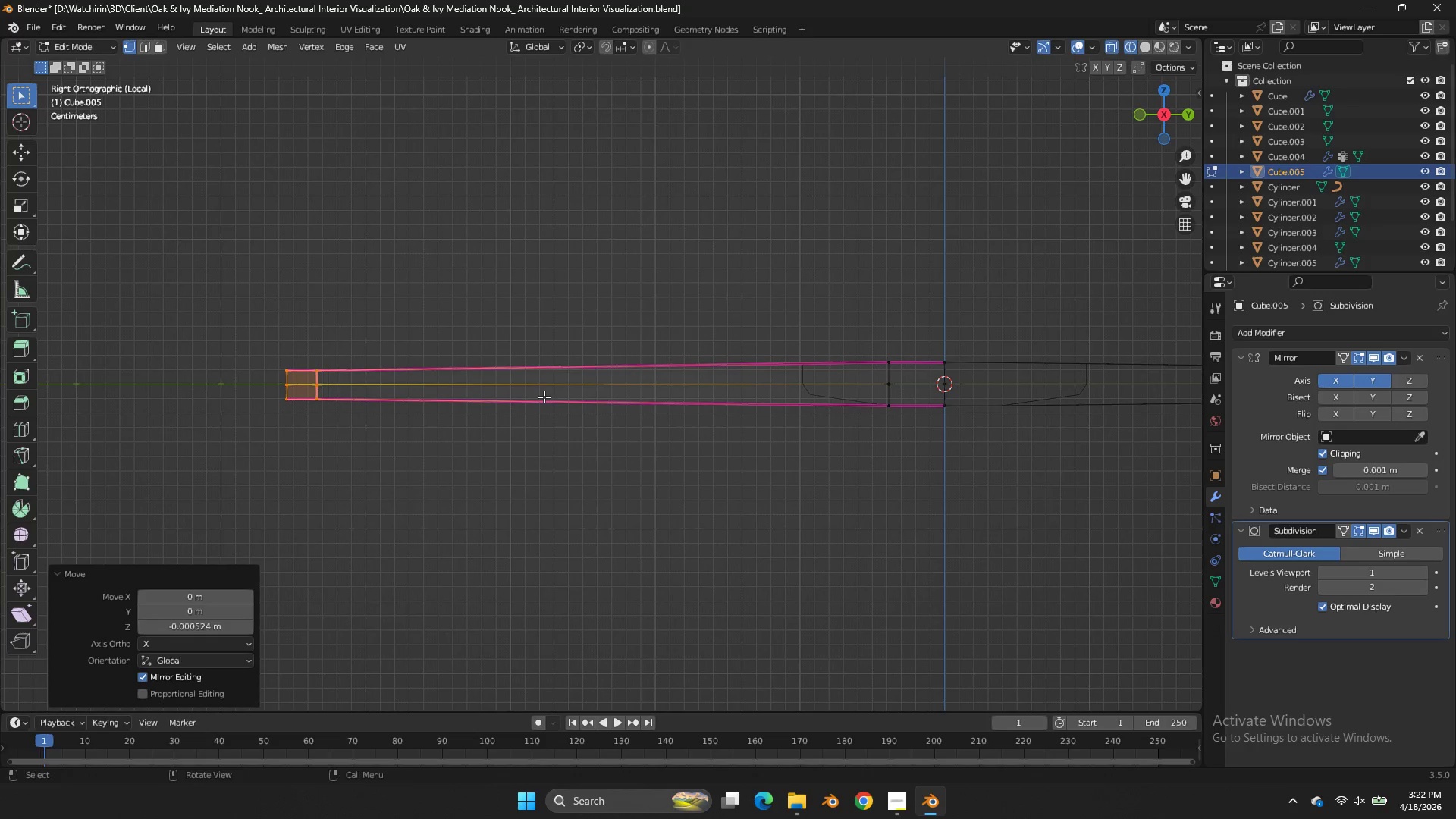 
type(gz)
 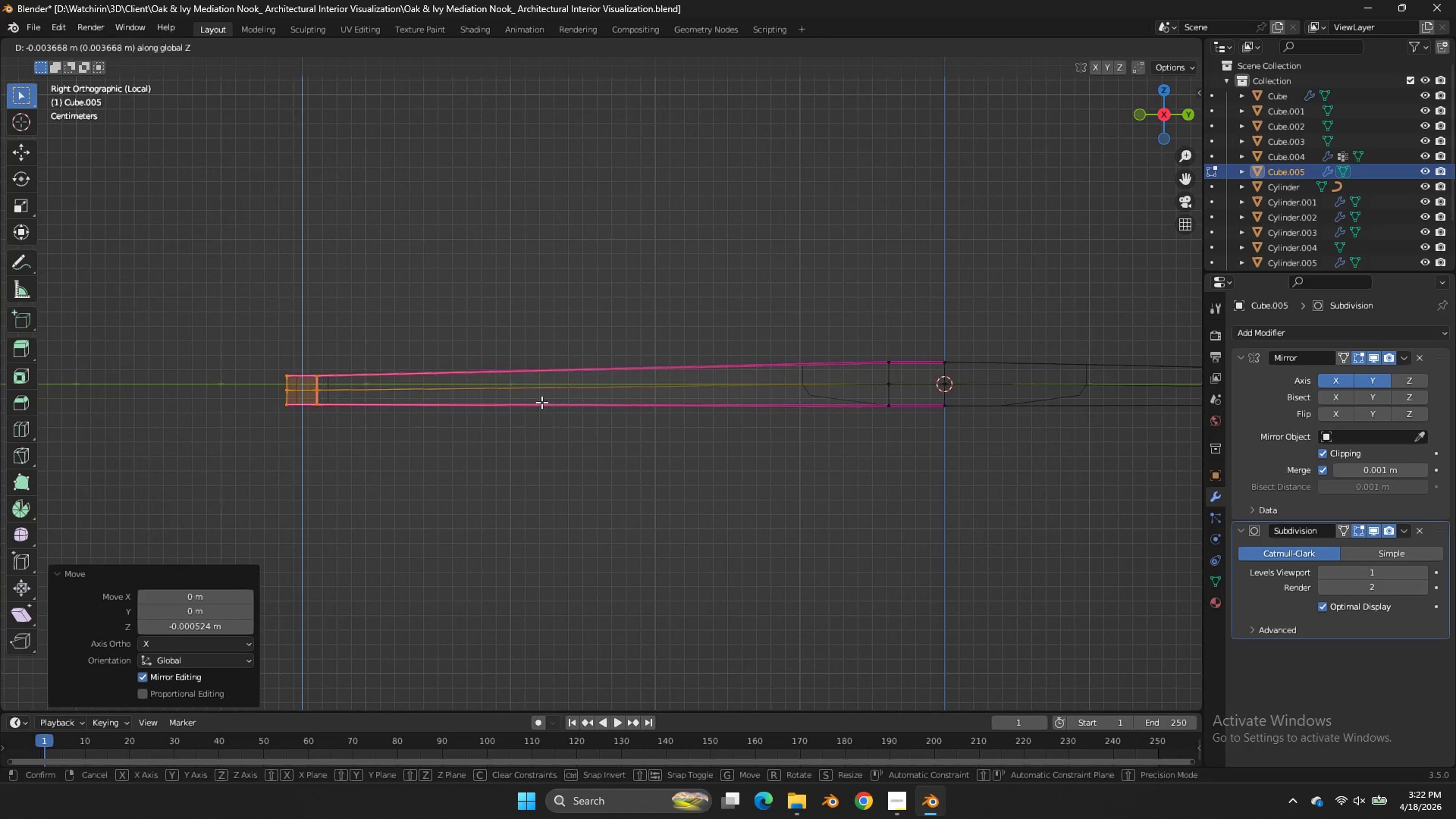 
double_click([541, 402])
 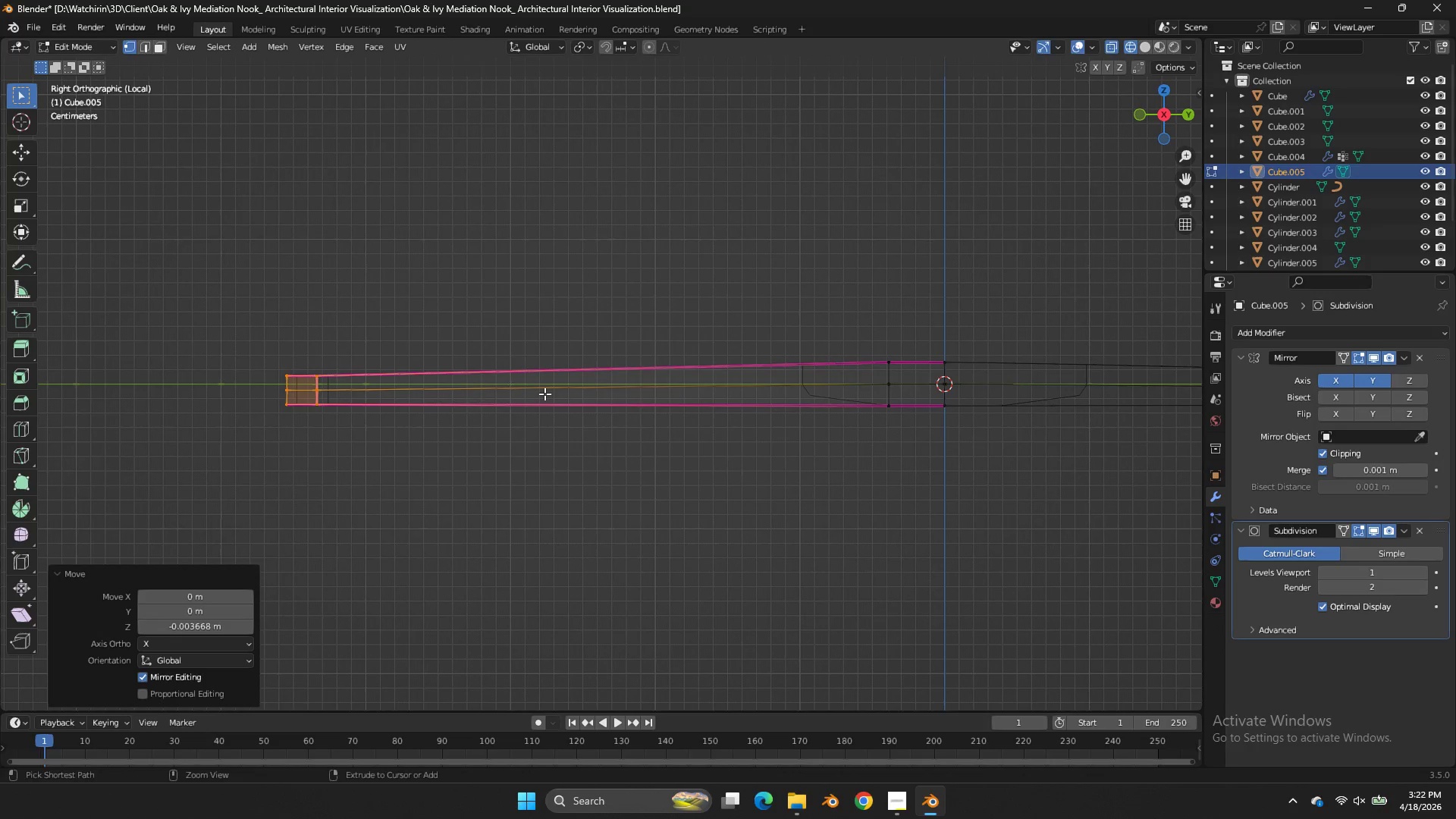 
key(Control+R)
 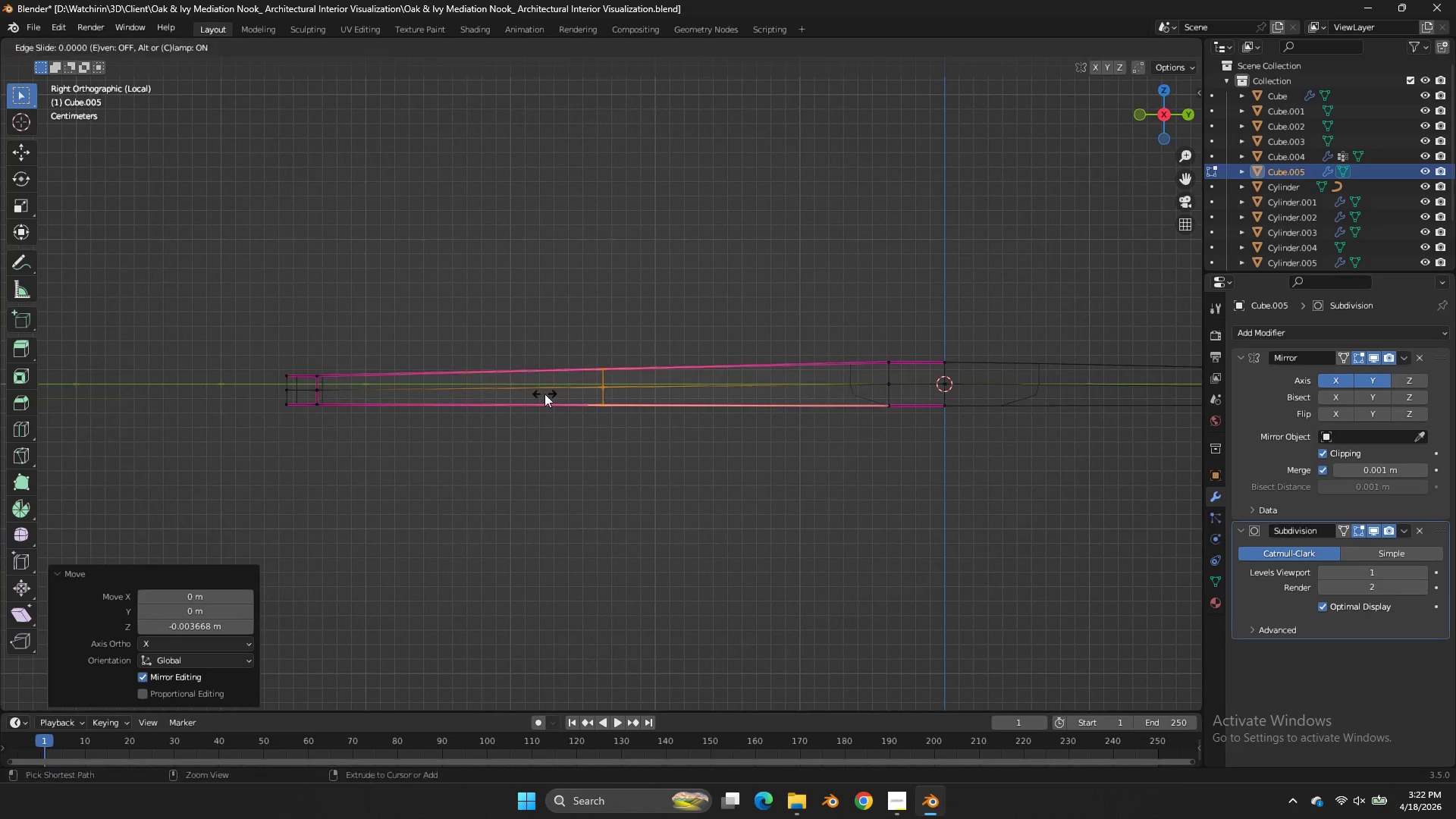 
triple_click([544, 394])
 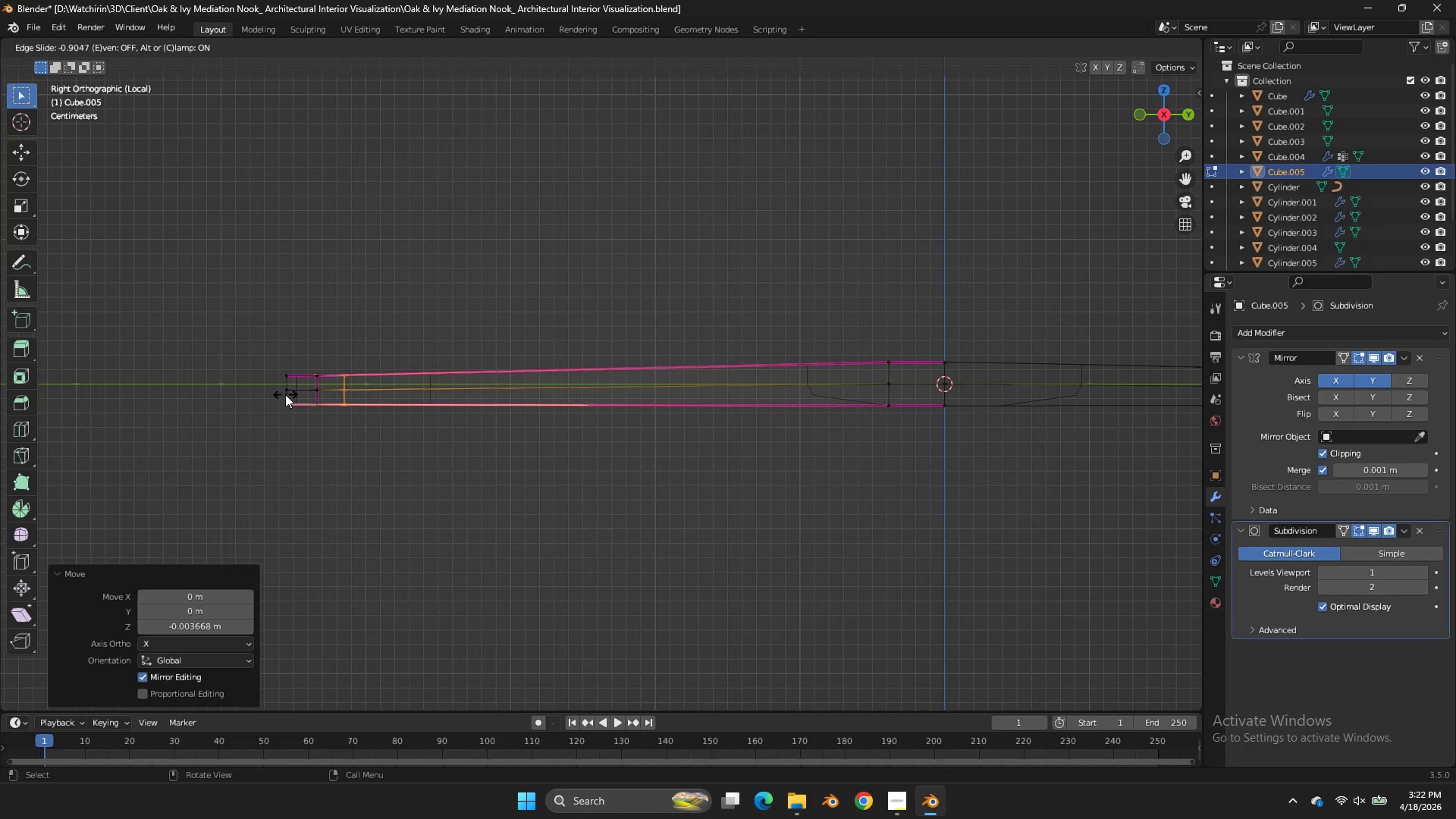 
double_click([284, 394])
 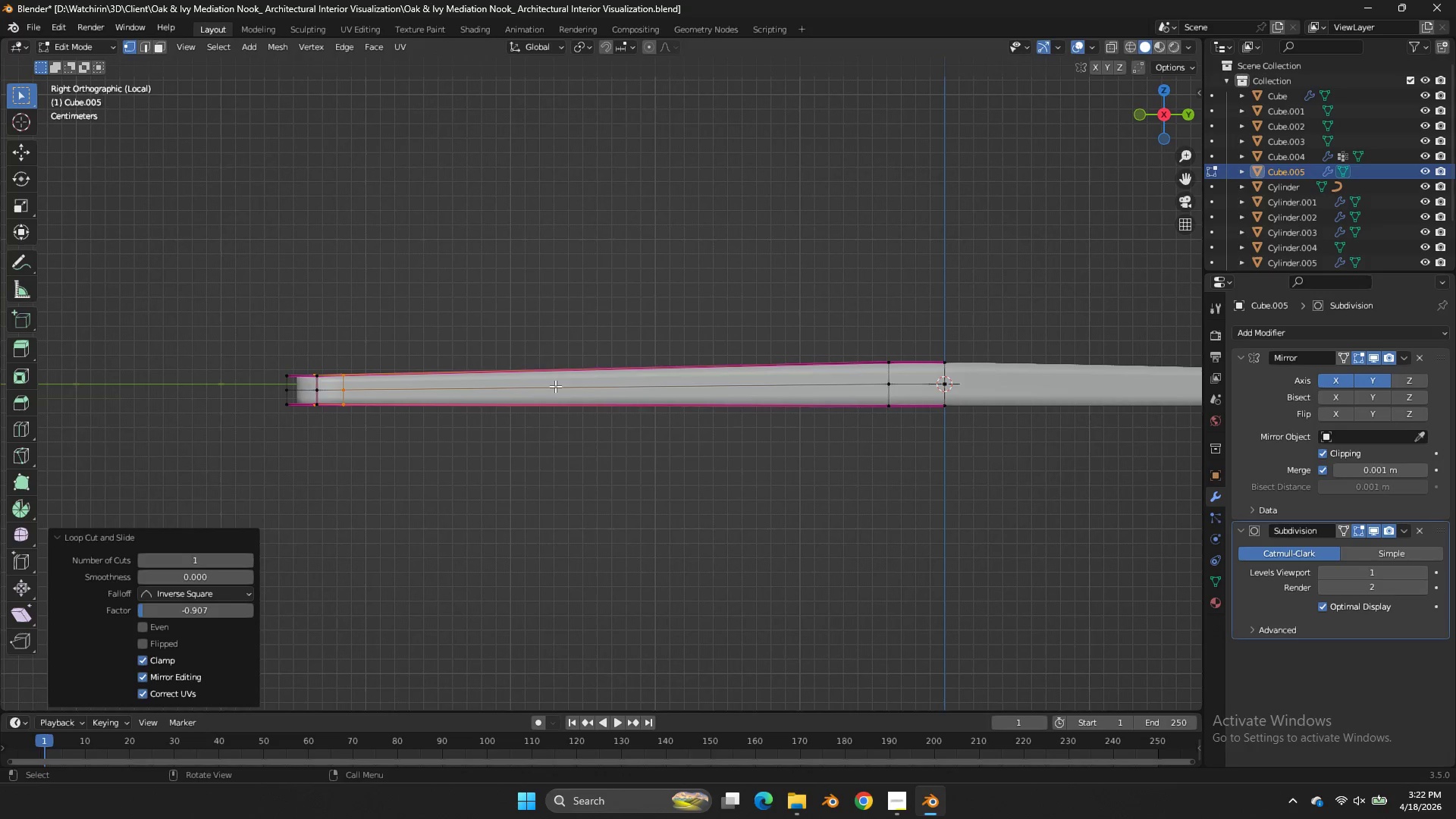 
left_click([284, 394])
 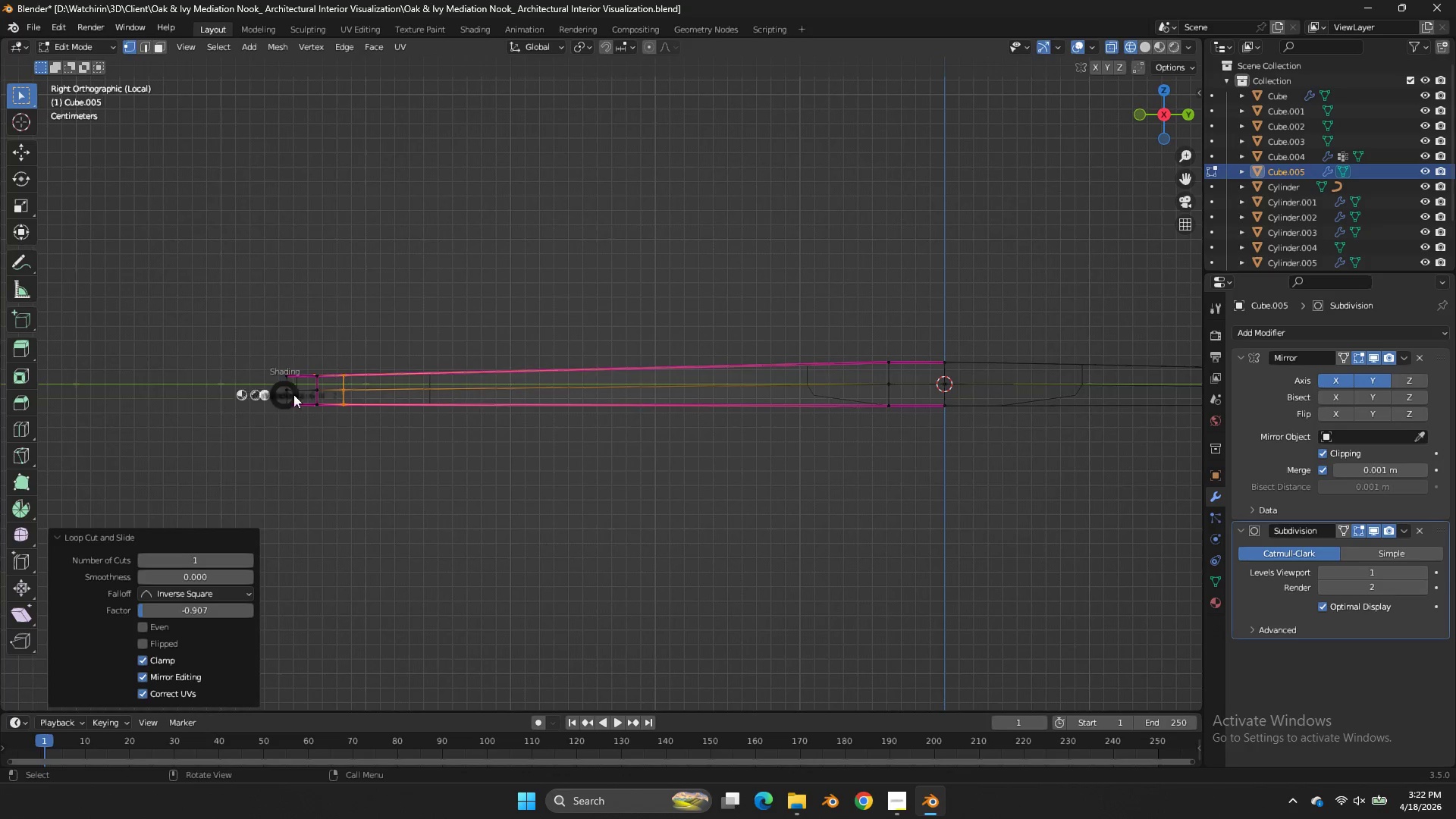 
key(Z)
 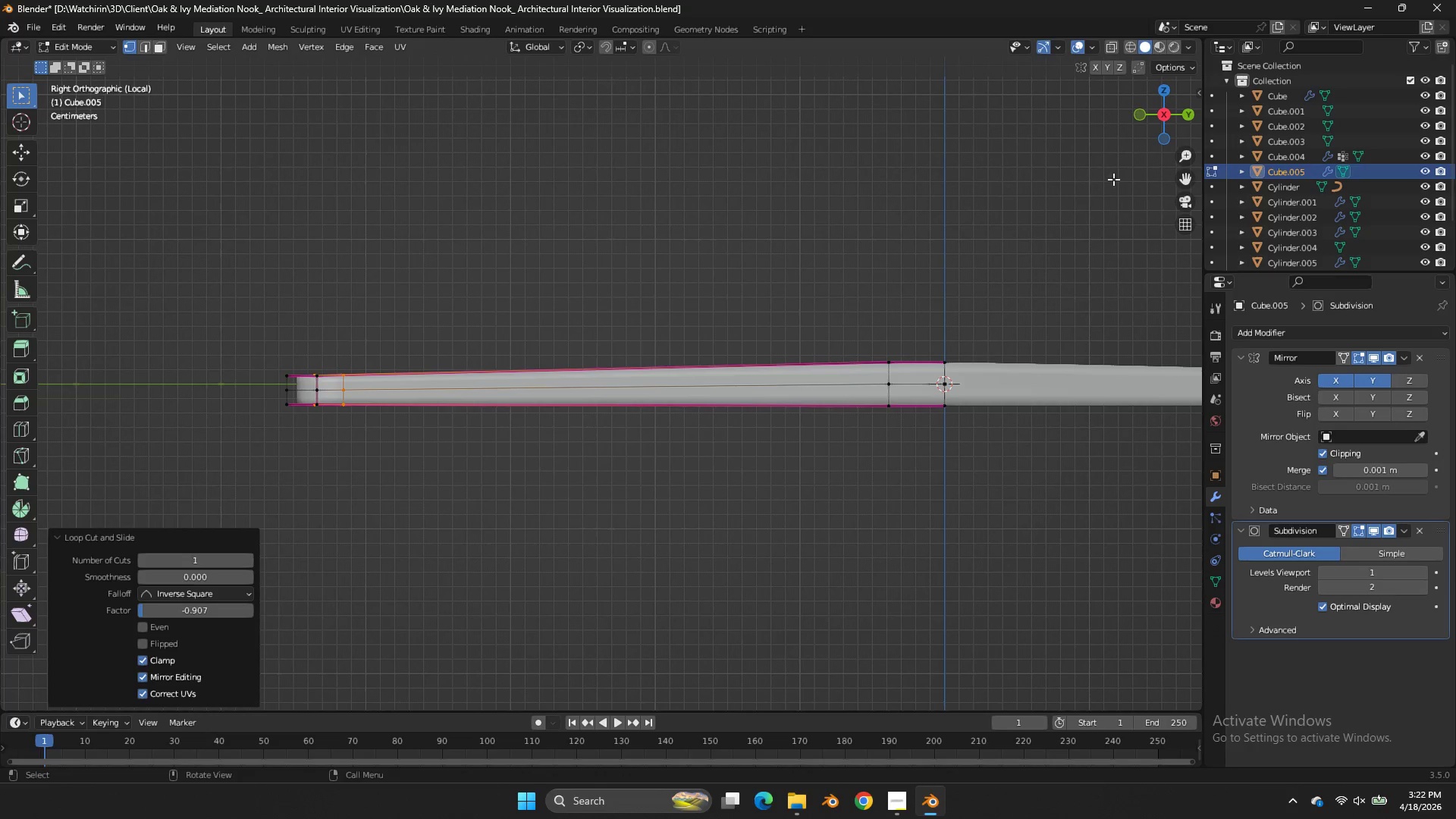 
left_click_drag(start_coordinate=[1144, 132], to_coordinate=[1193, 698])
 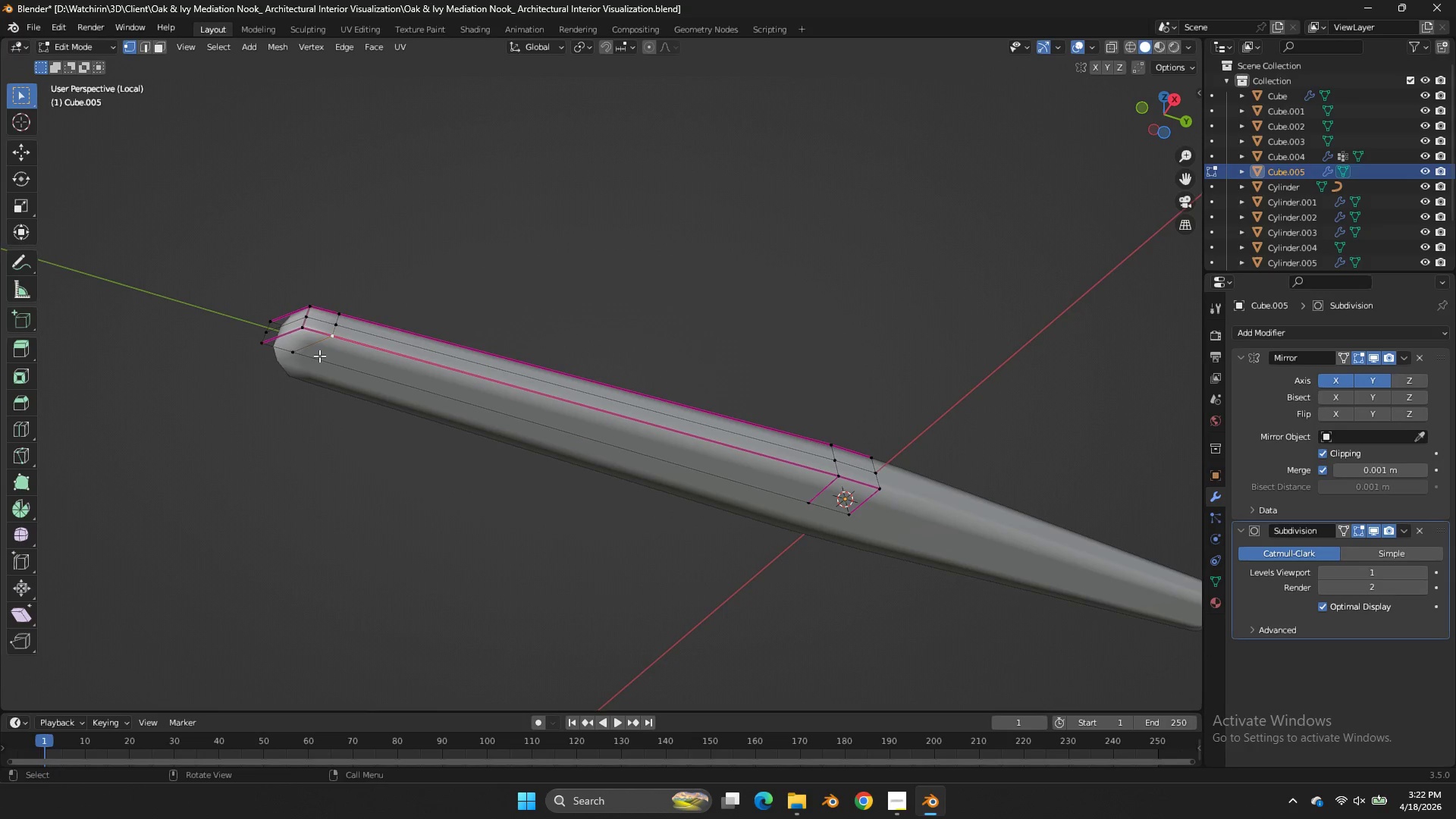 
left_click([302, 359])
 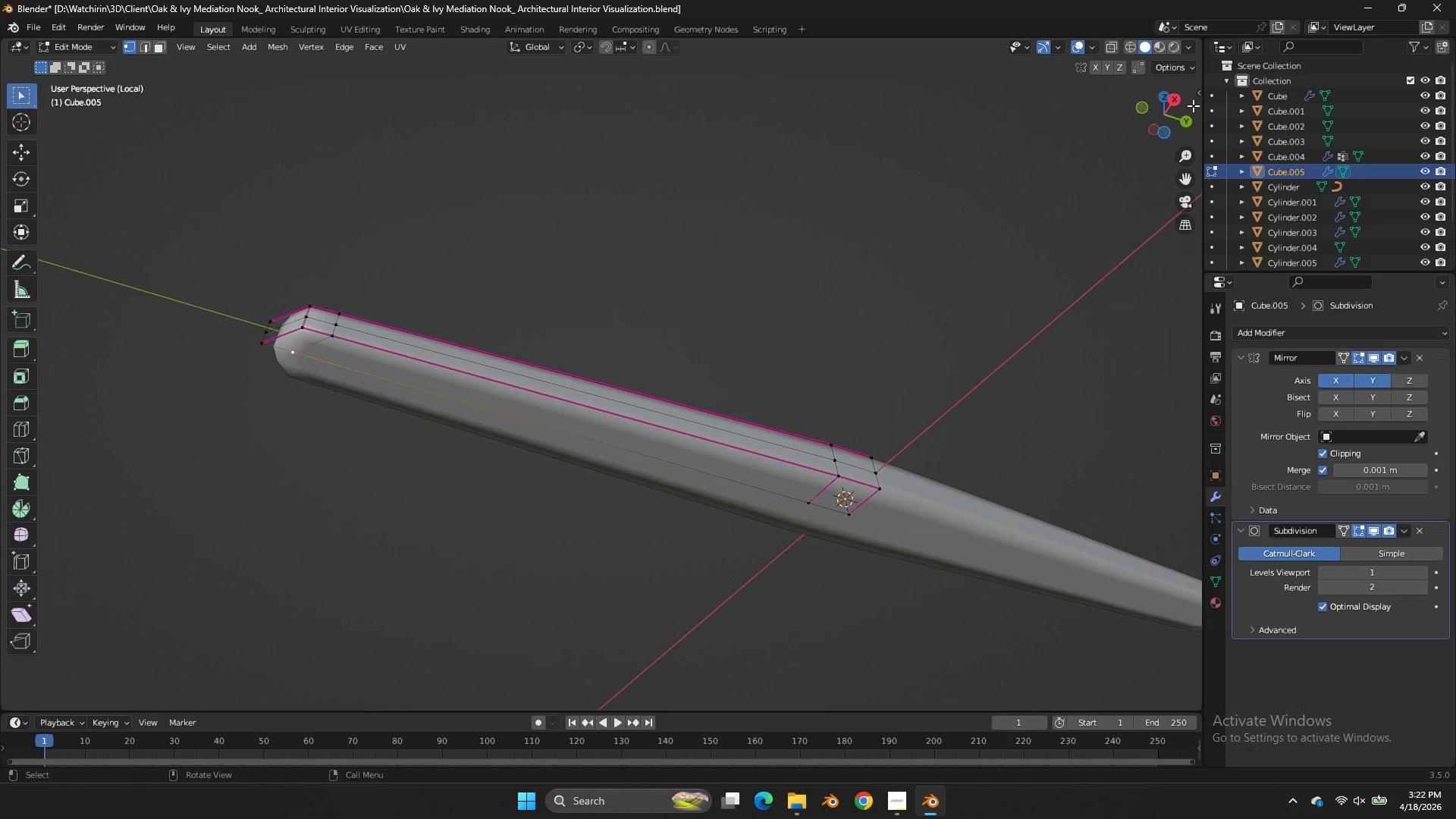 
left_click([1185, 100])
 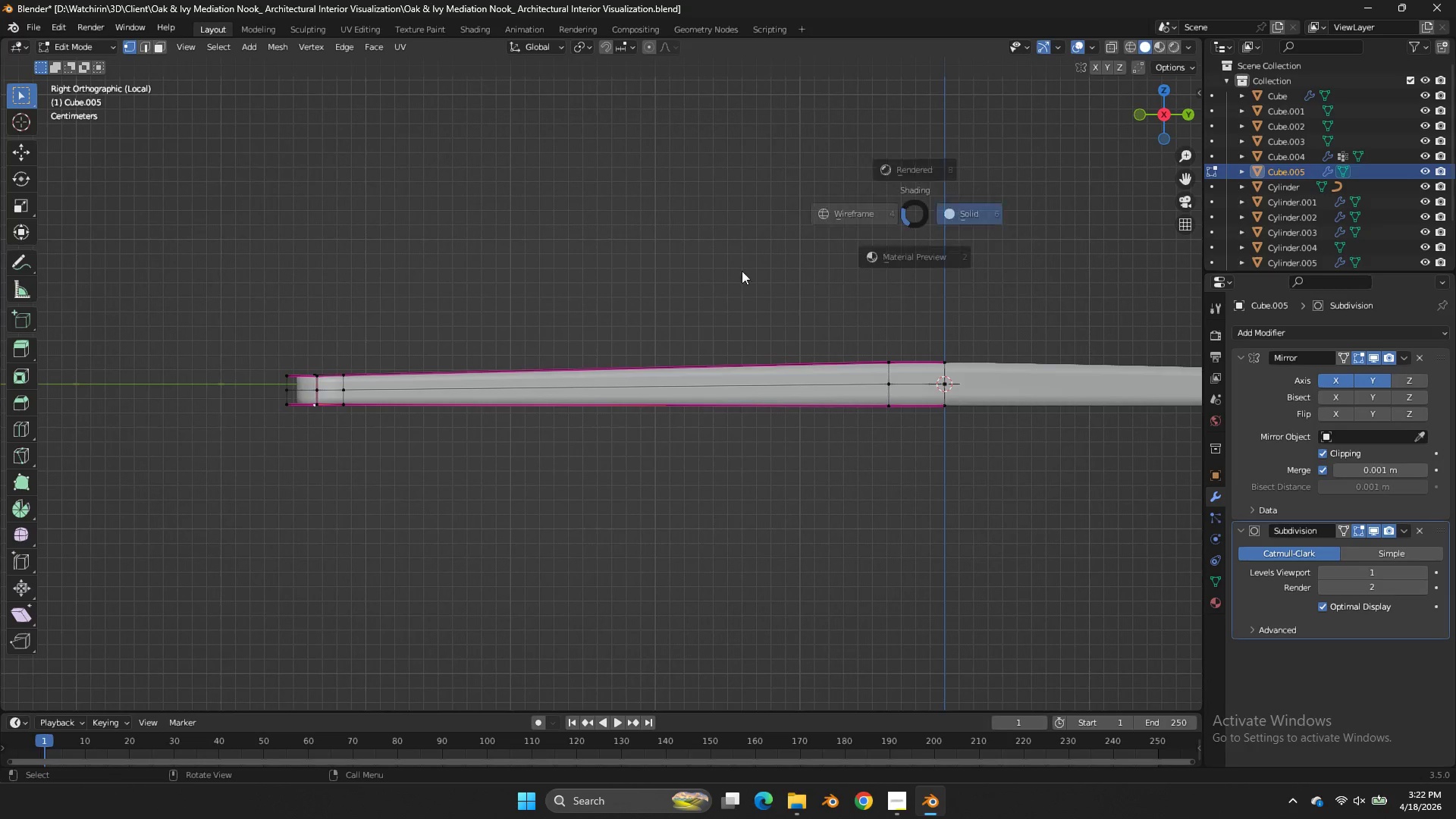 
type(zgy)
 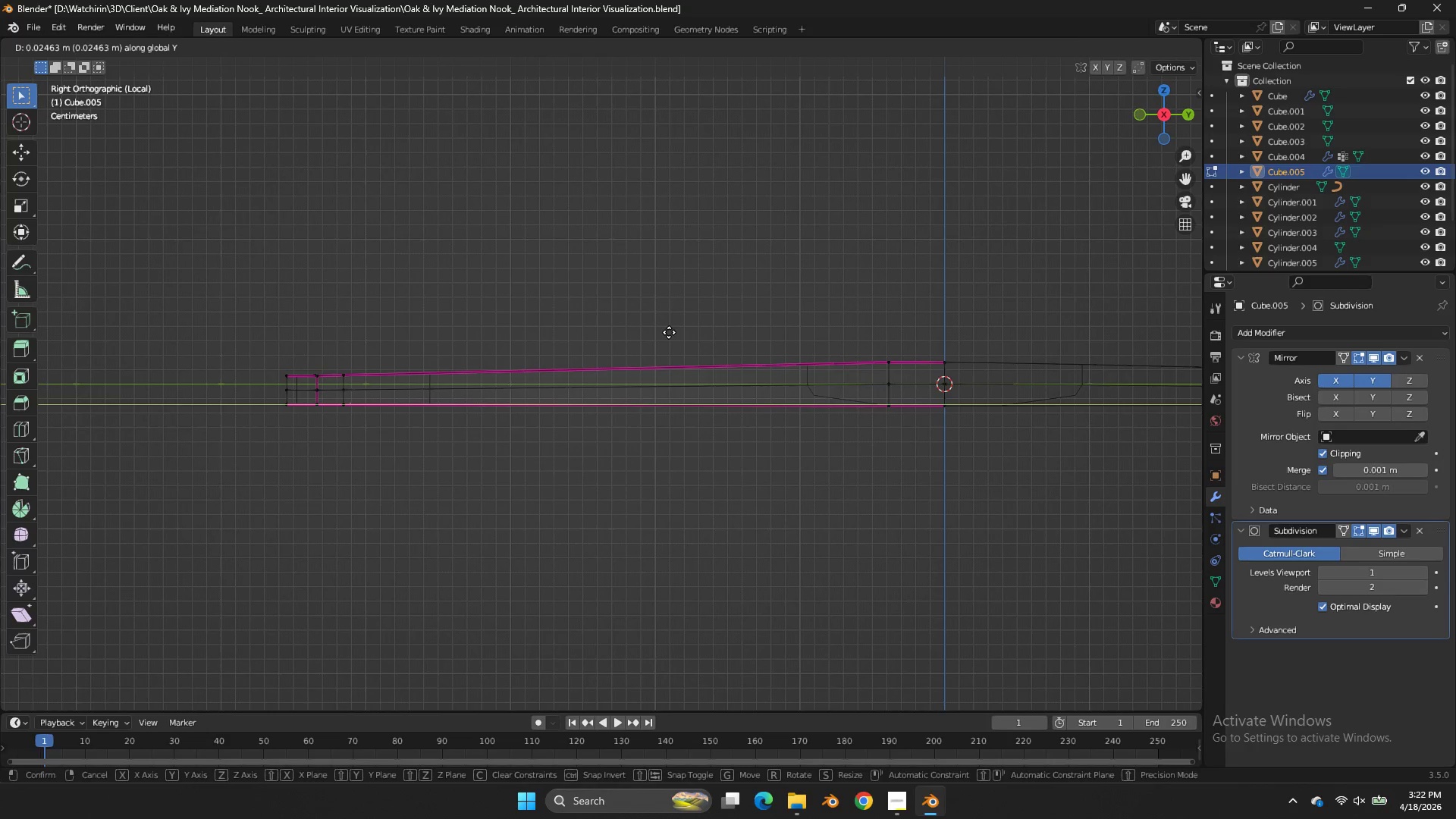 
left_click([665, 332])
 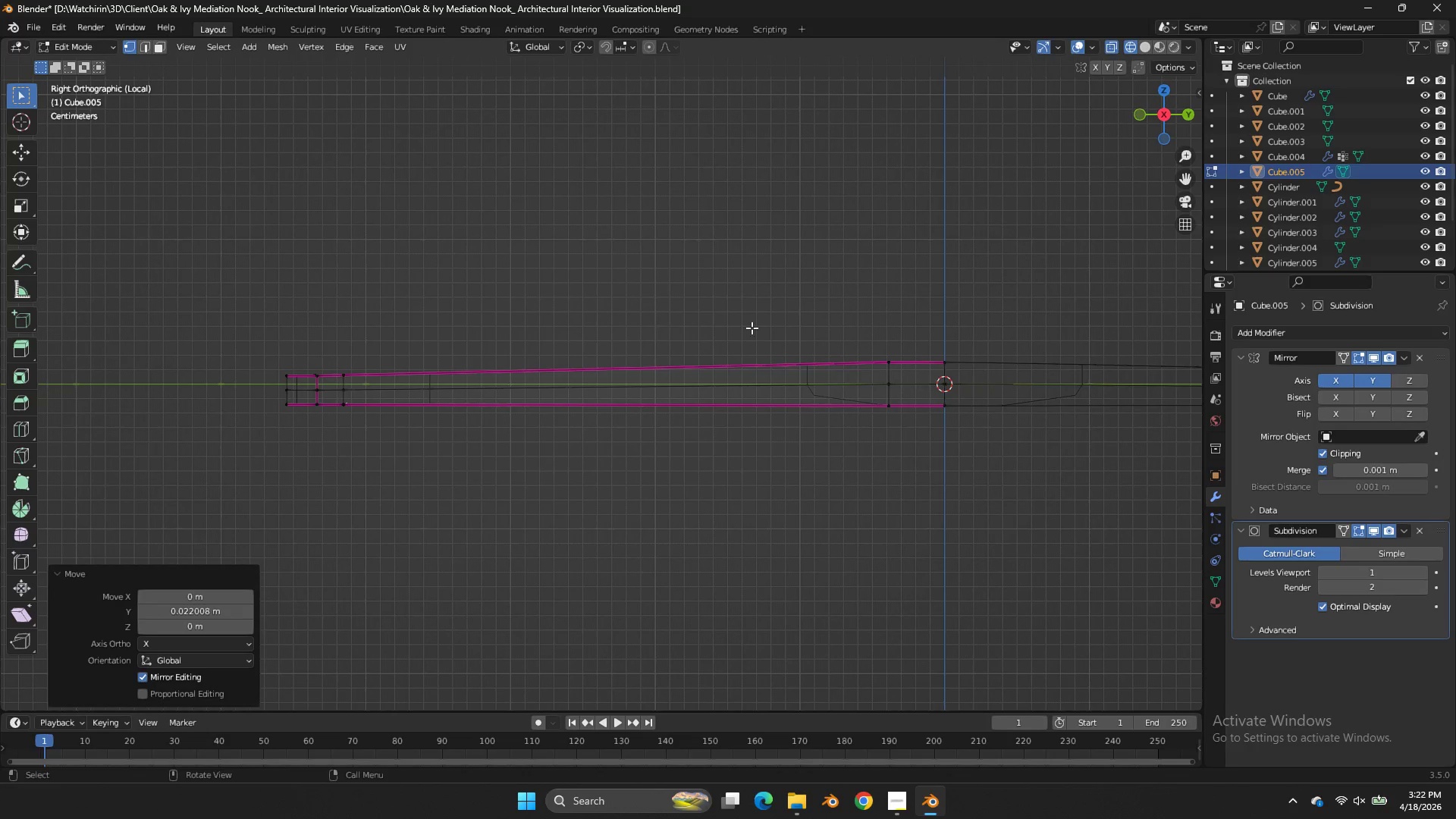 
key(Z)
 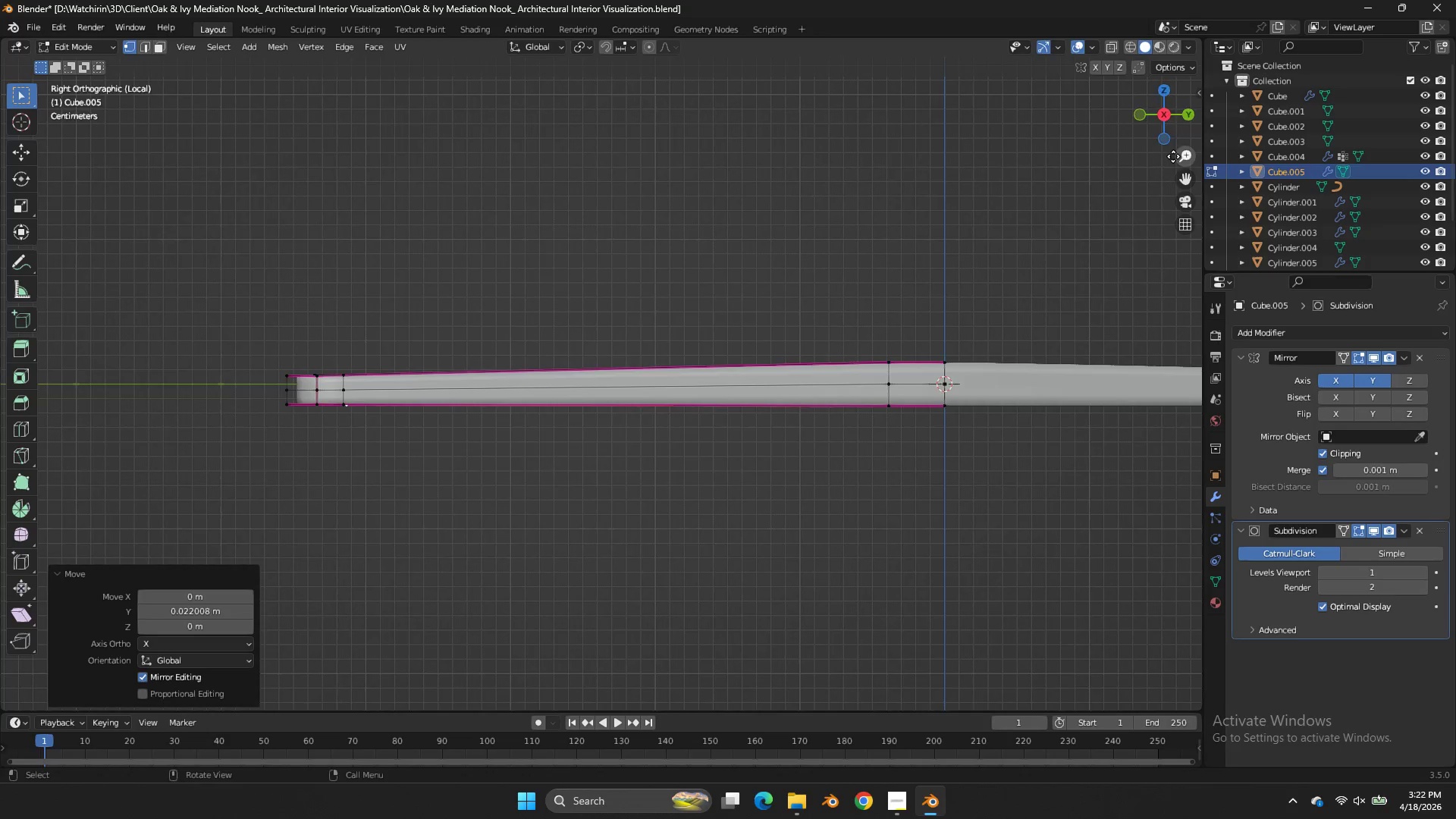 
left_click_drag(start_coordinate=[1162, 132], to_coordinate=[58, 71])
 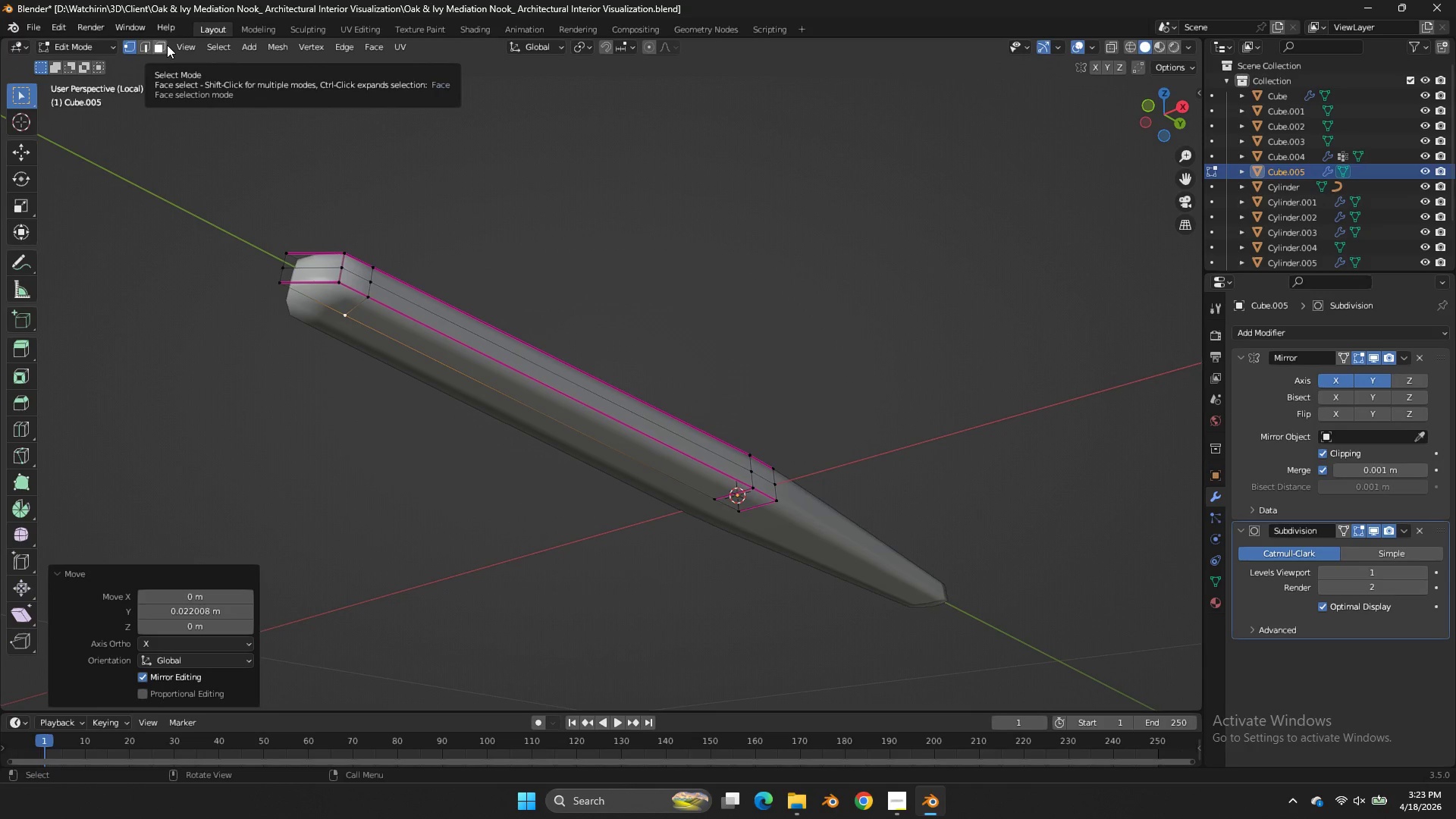 
left_click([166, 45])
 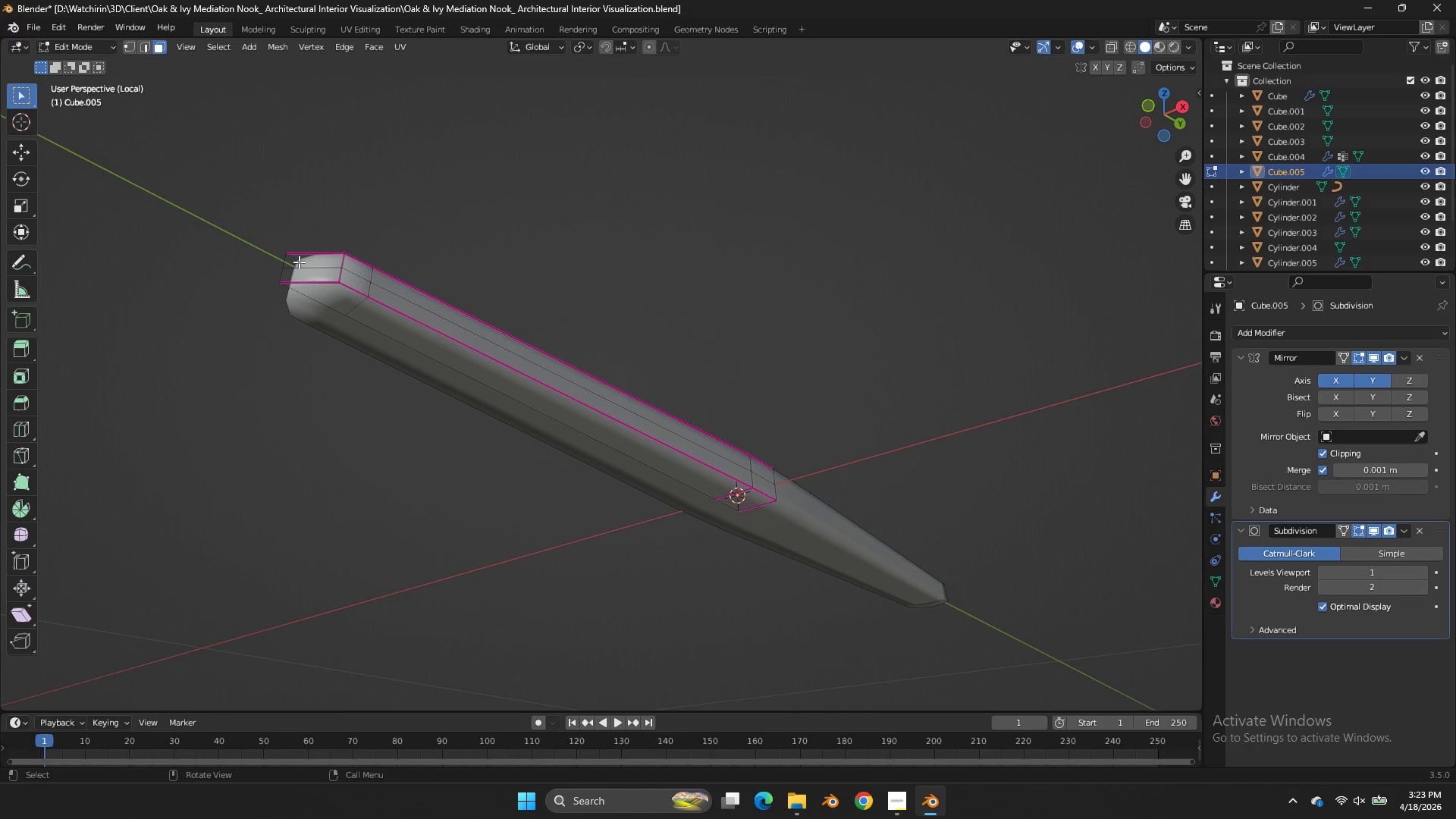 
left_click([314, 307])
 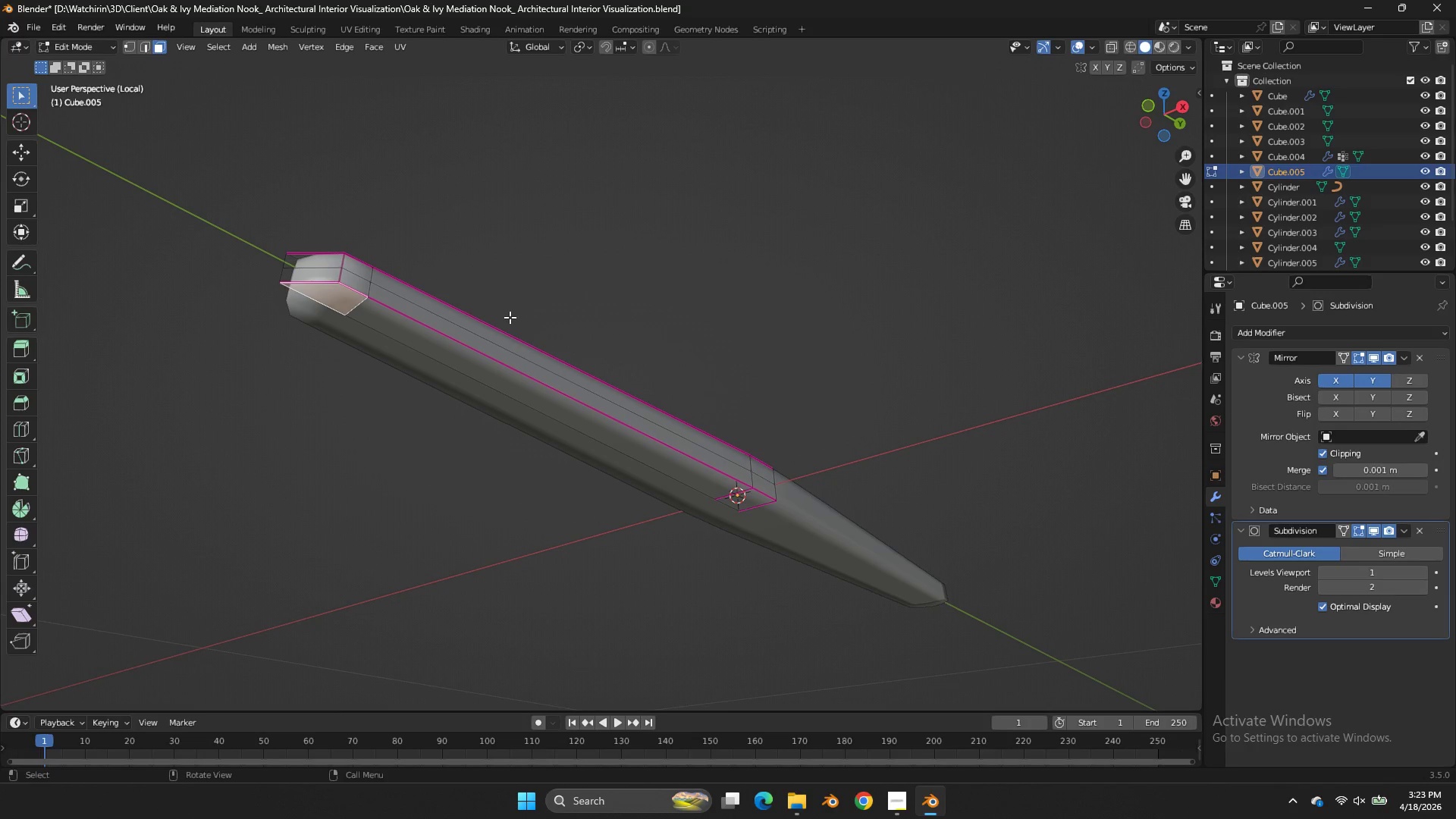 
key(E)
 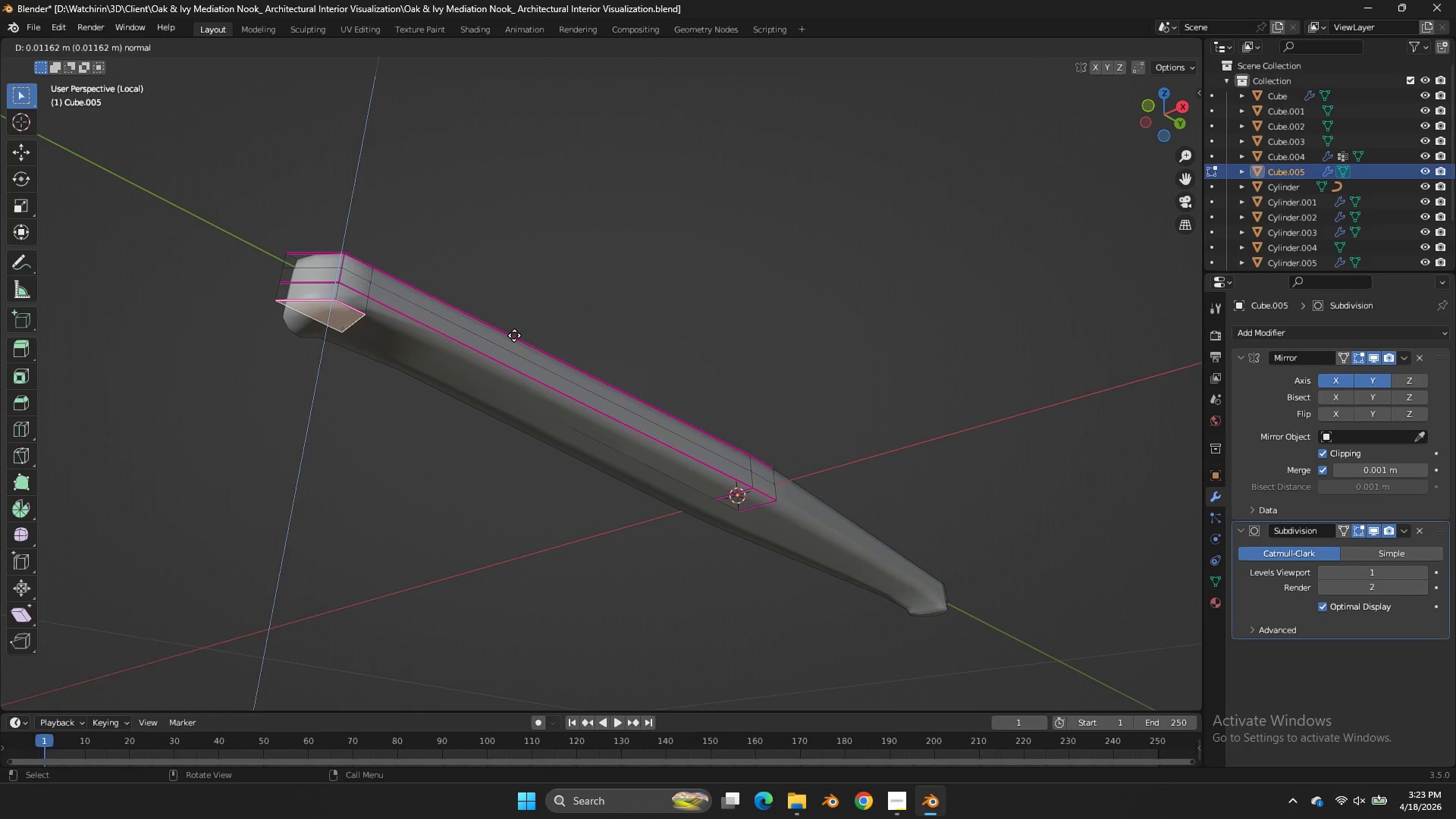 
double_click([514, 335])
 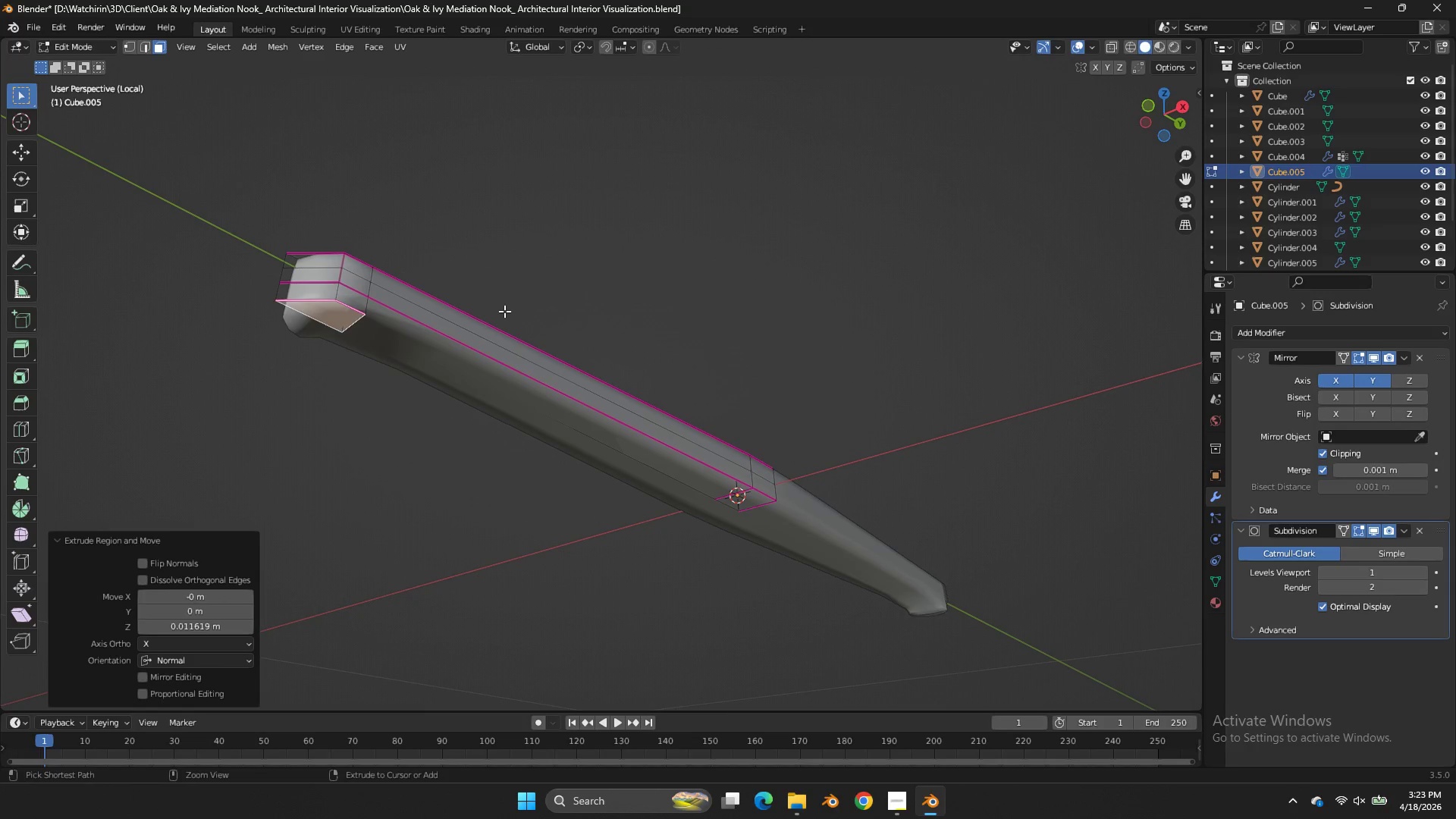 
key(Control+Z)
 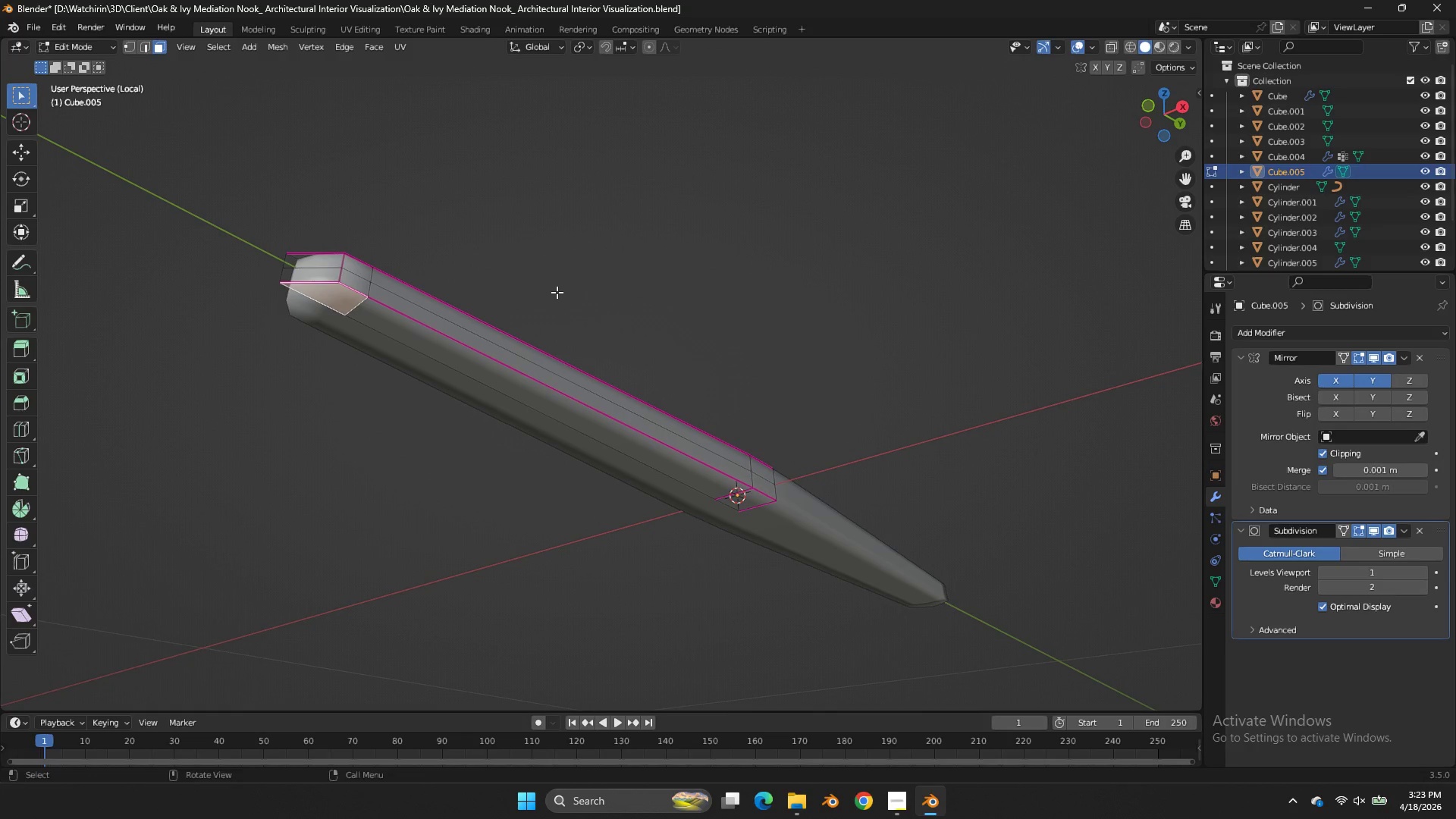 
key(S)
 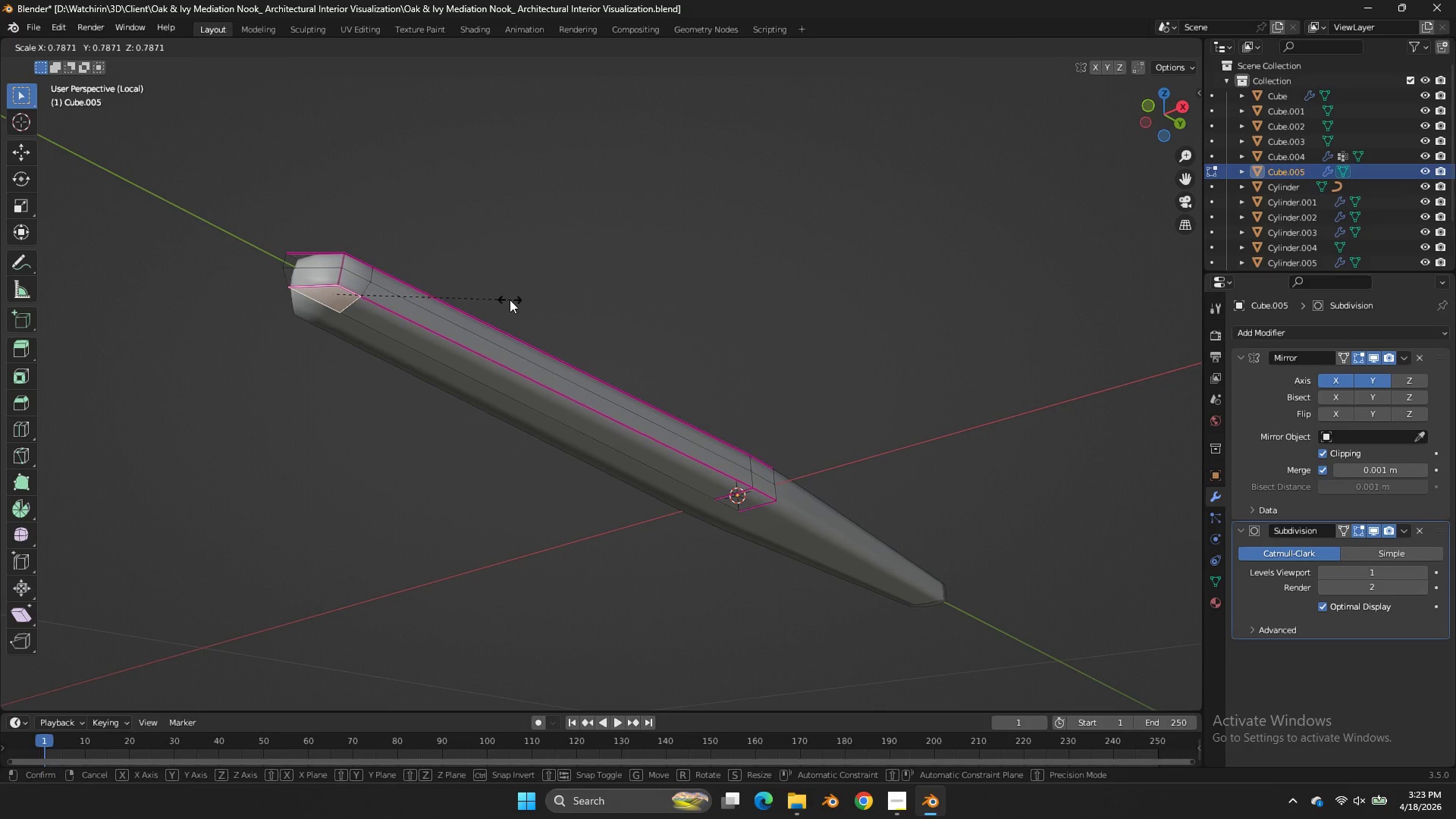 
right_click([508, 300])
 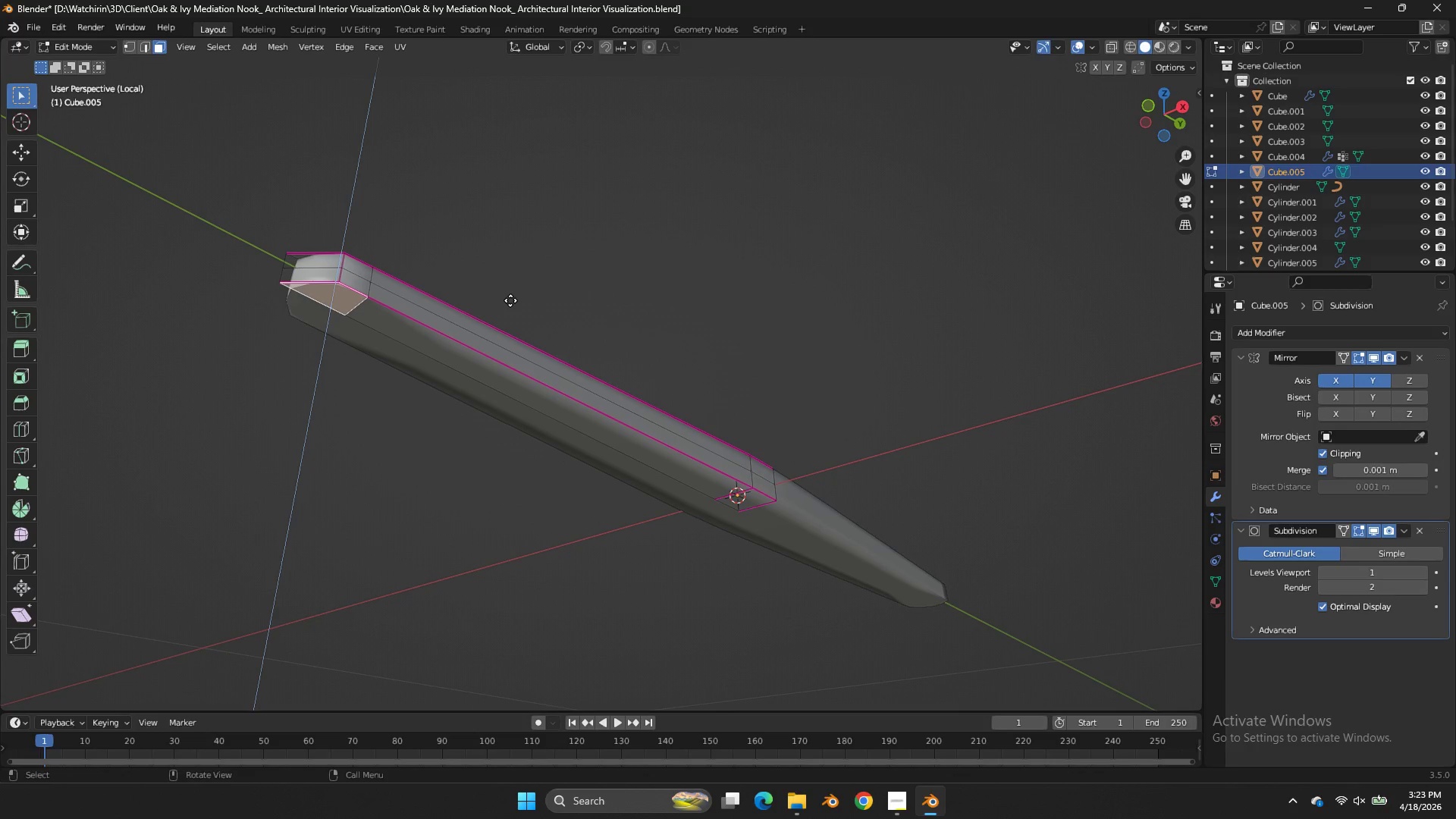 
key(E)
 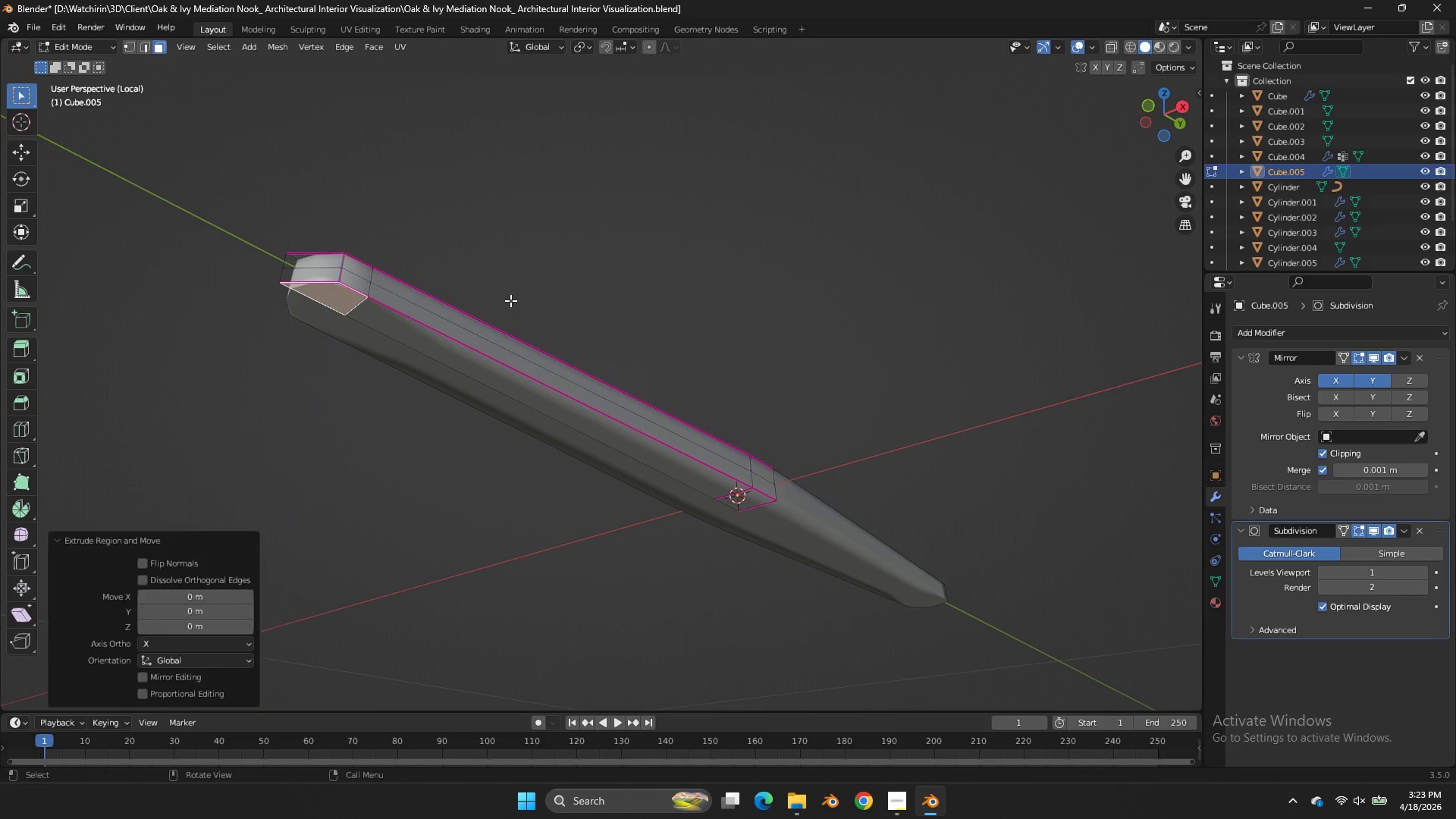 
right_click([510, 300])
 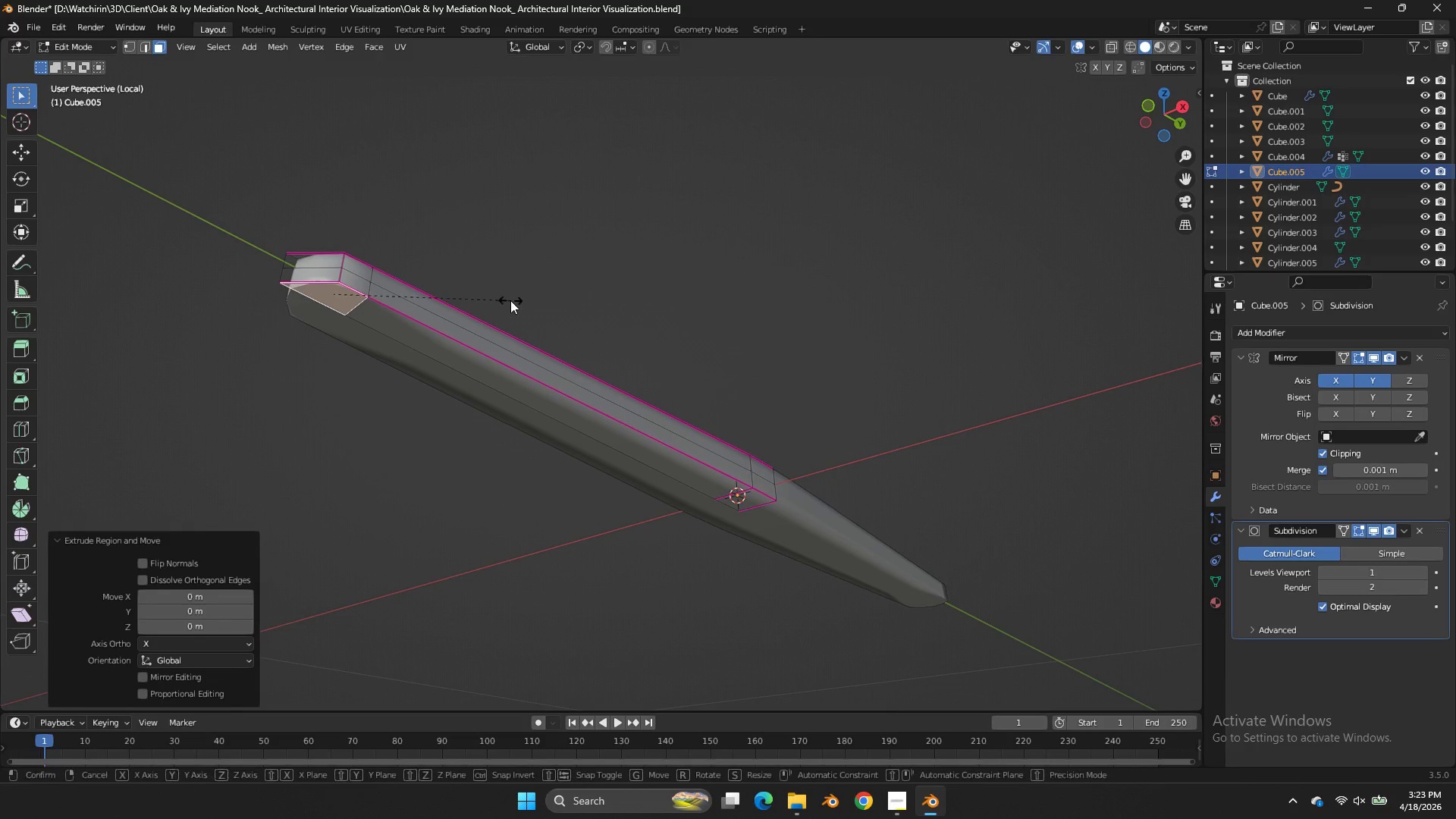 
key(S)
 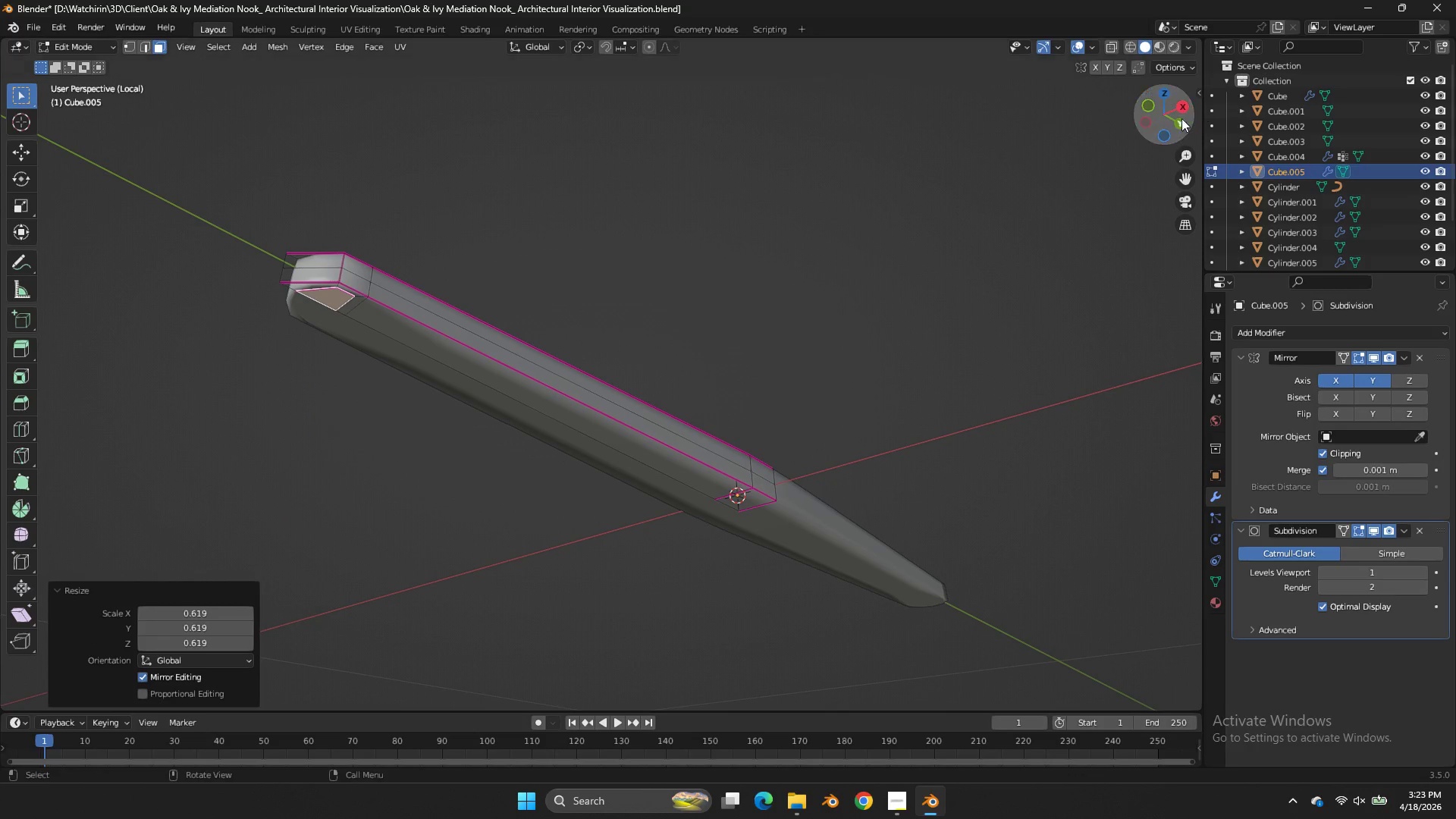 
left_click([1148, 121])
 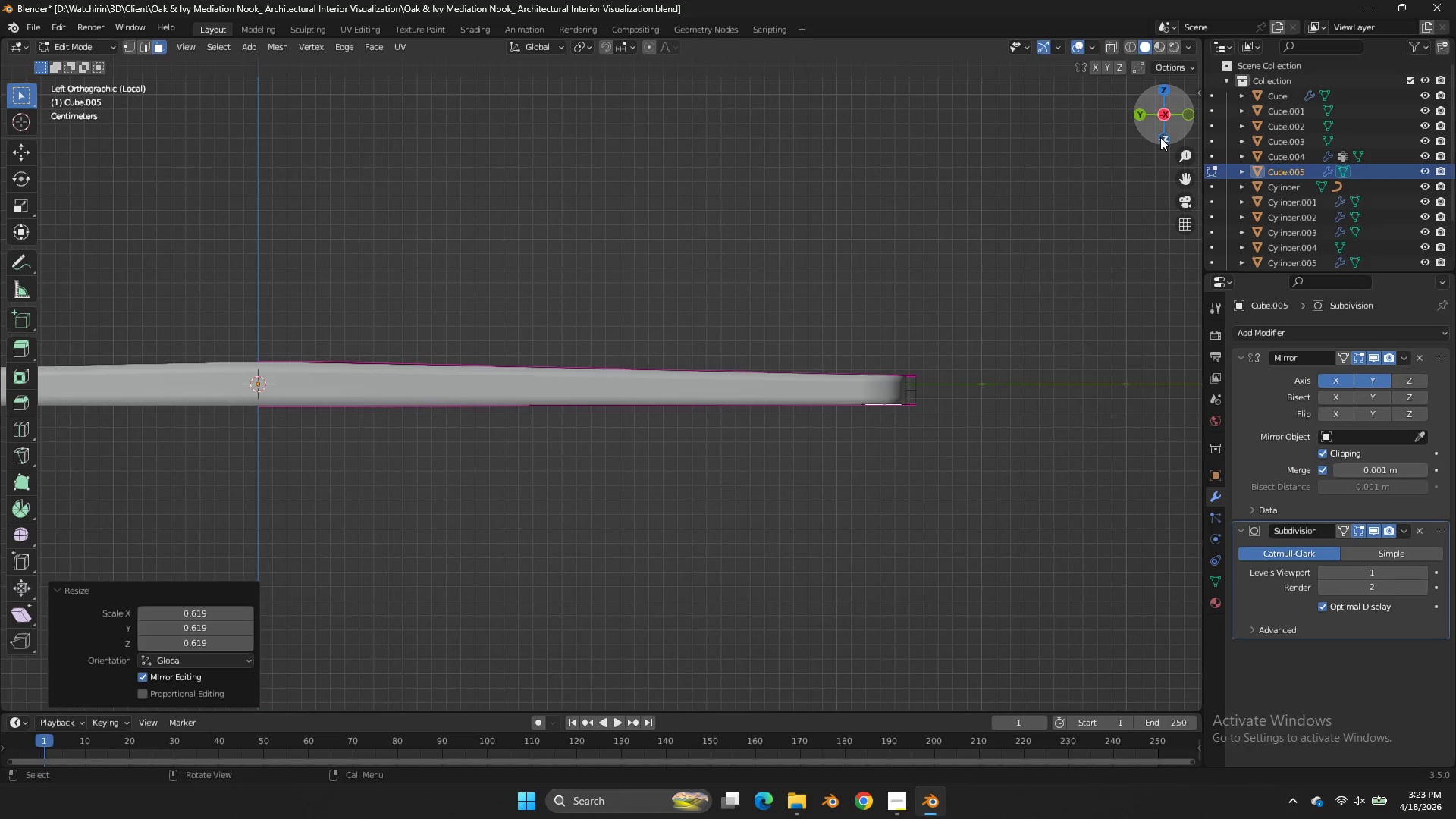 
left_click([1162, 137])
 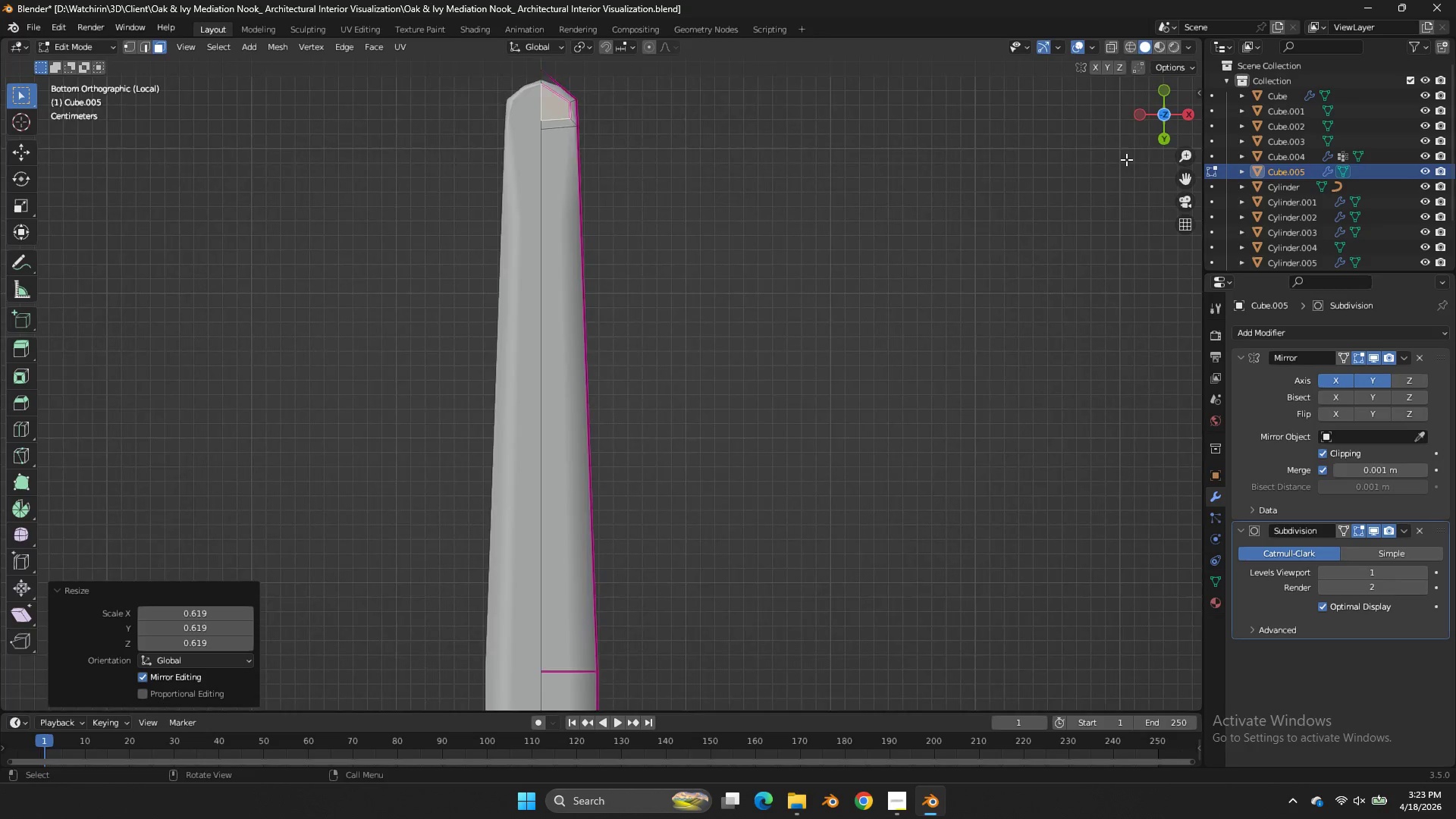 
scroll: coordinate [1126, 159], scroll_direction: up, amount: 2.0
 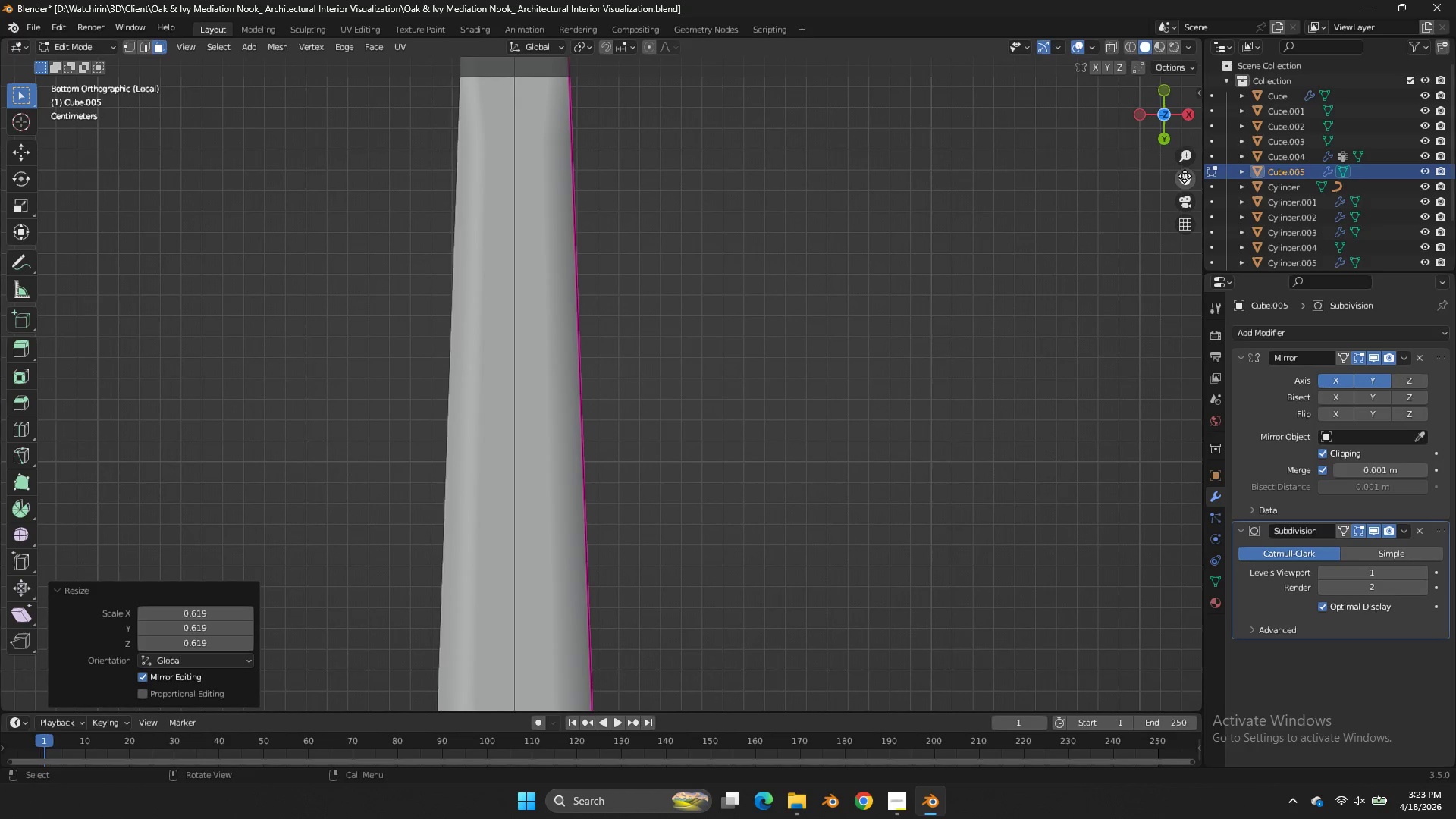 
left_click_drag(start_coordinate=[1185, 176], to_coordinate=[5, 559])
 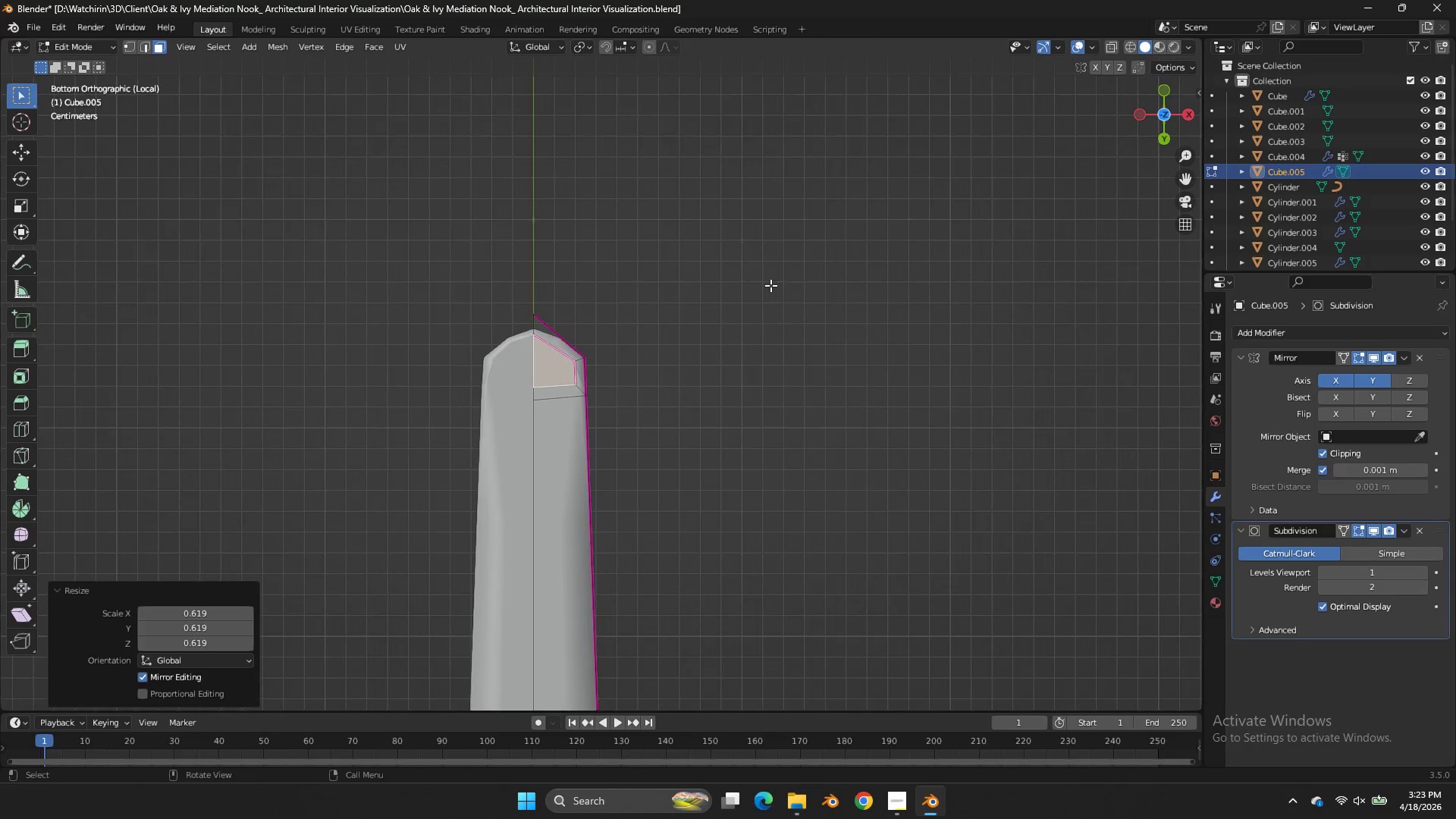 
scroll: coordinate [769, 287], scroll_direction: up, amount: 2.0
 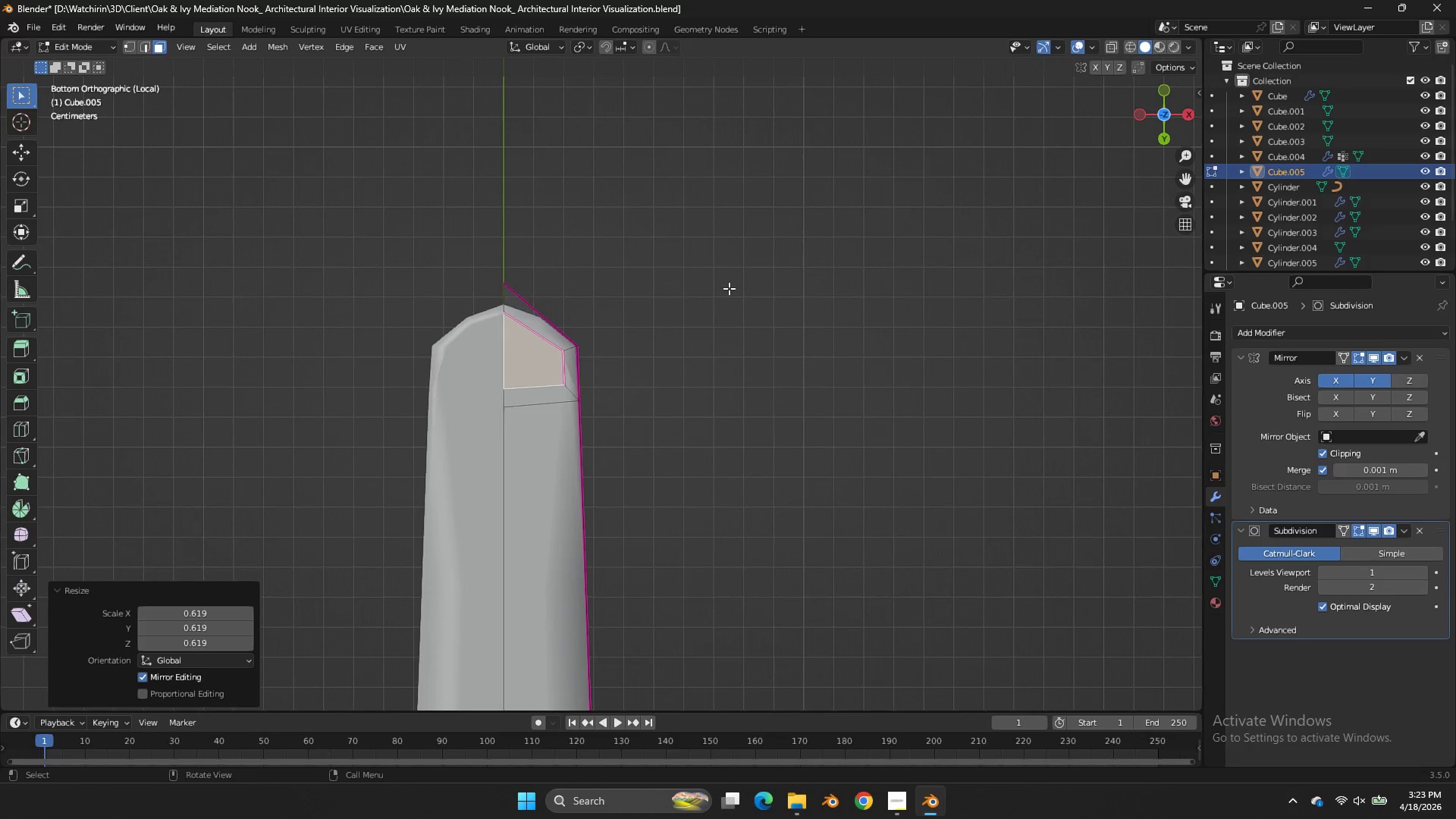 
key(G)
 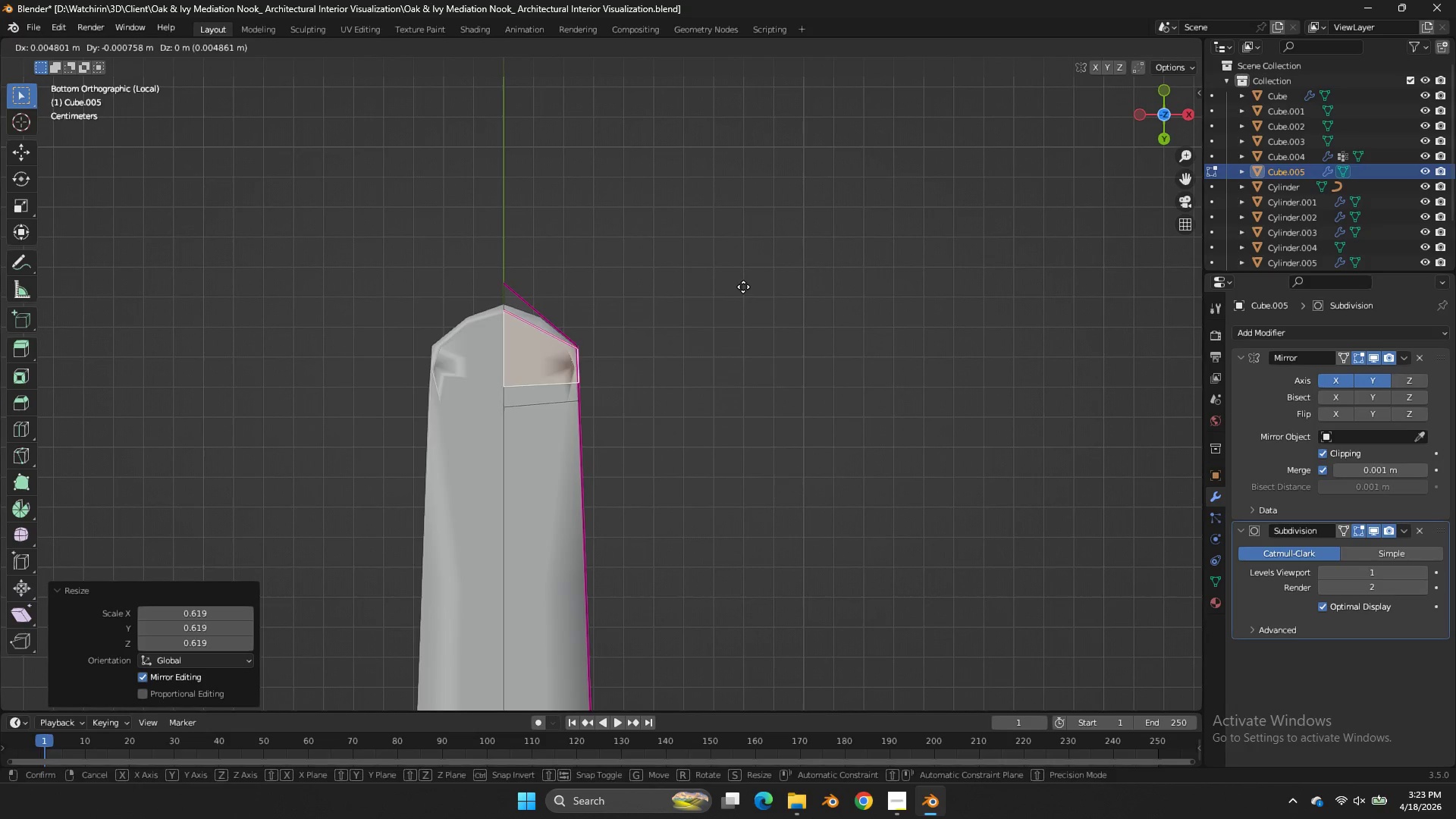 
right_click([744, 287])
 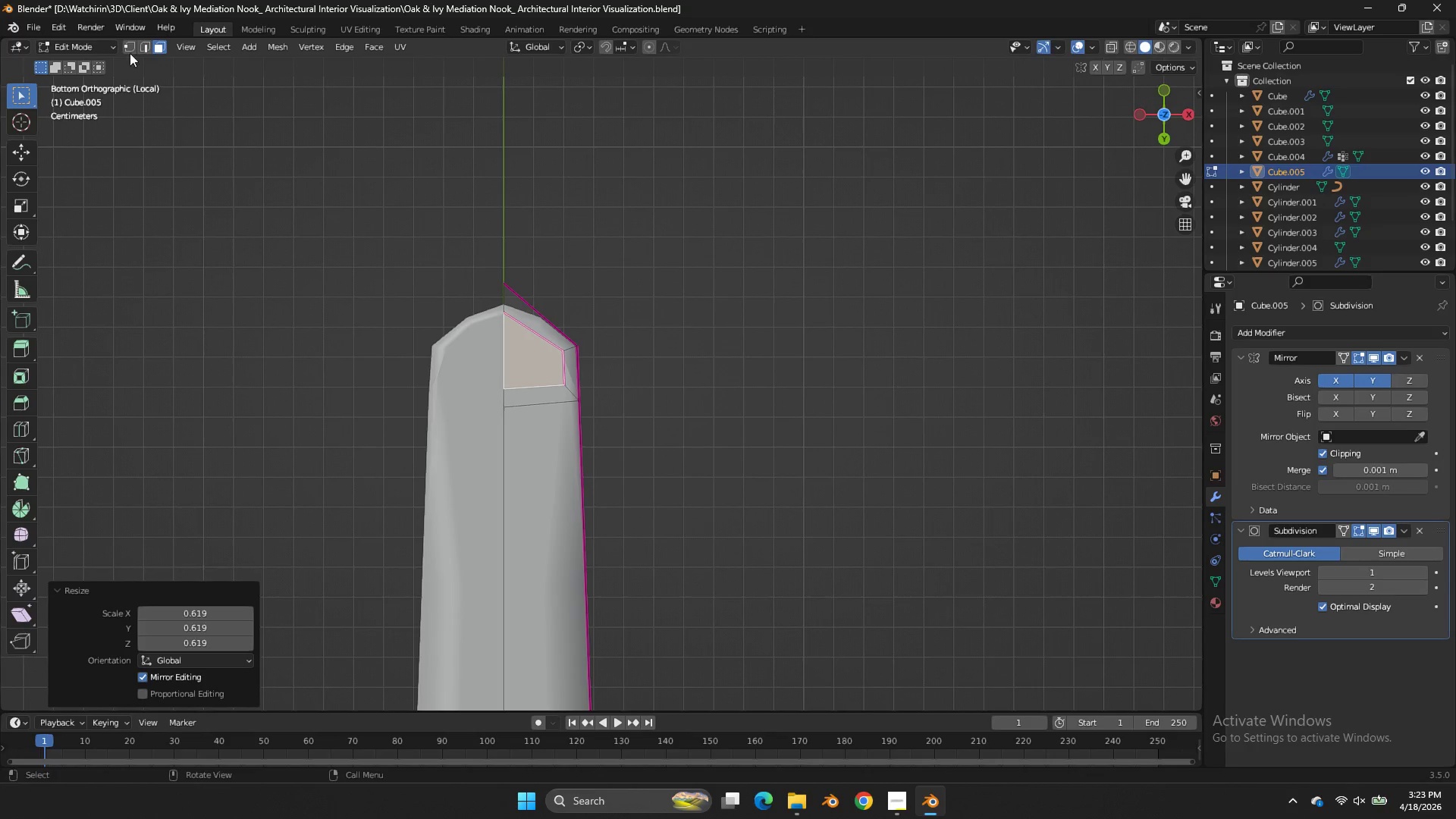 
double_click([127, 48])
 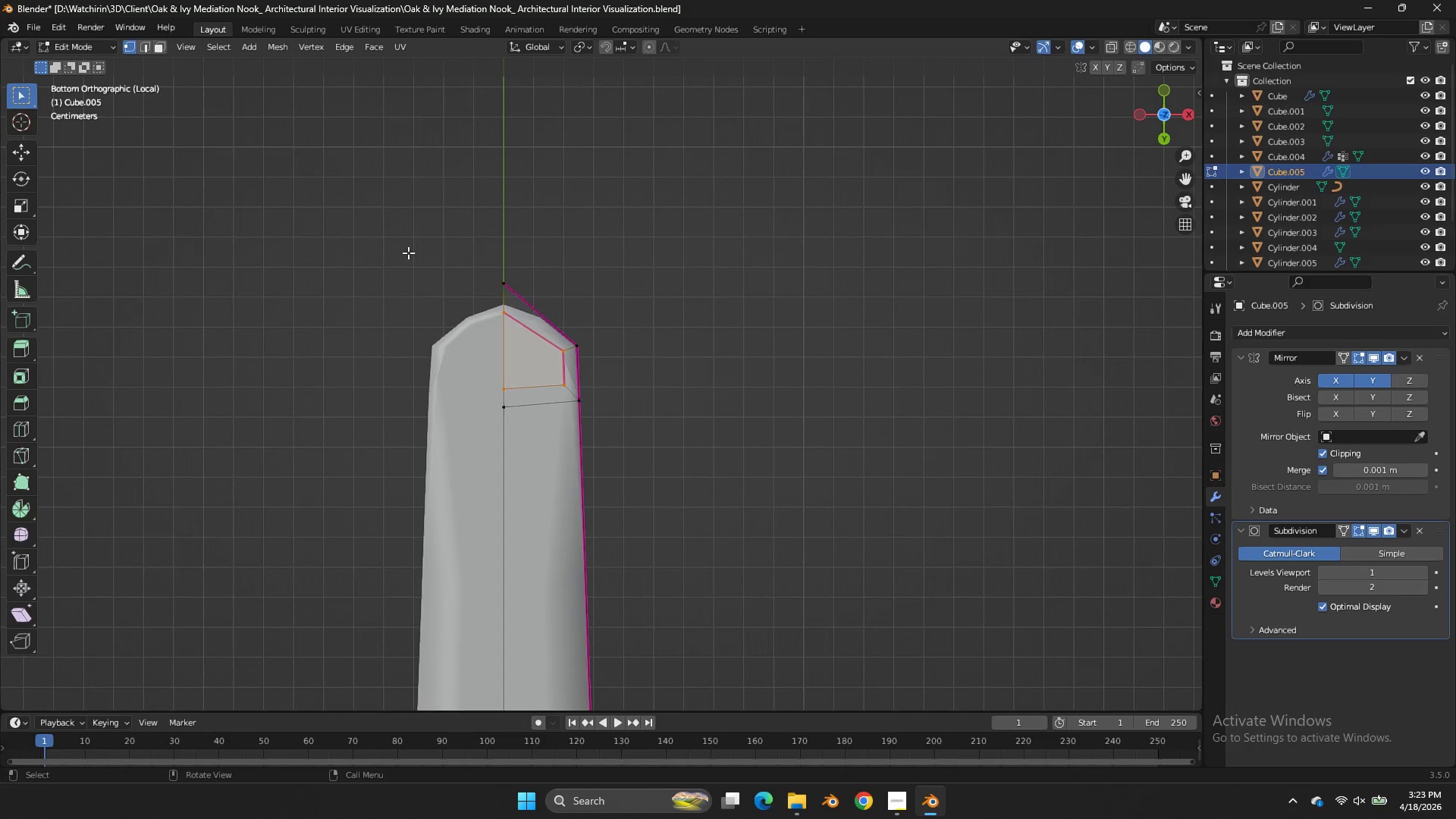 
key(Z)
 